 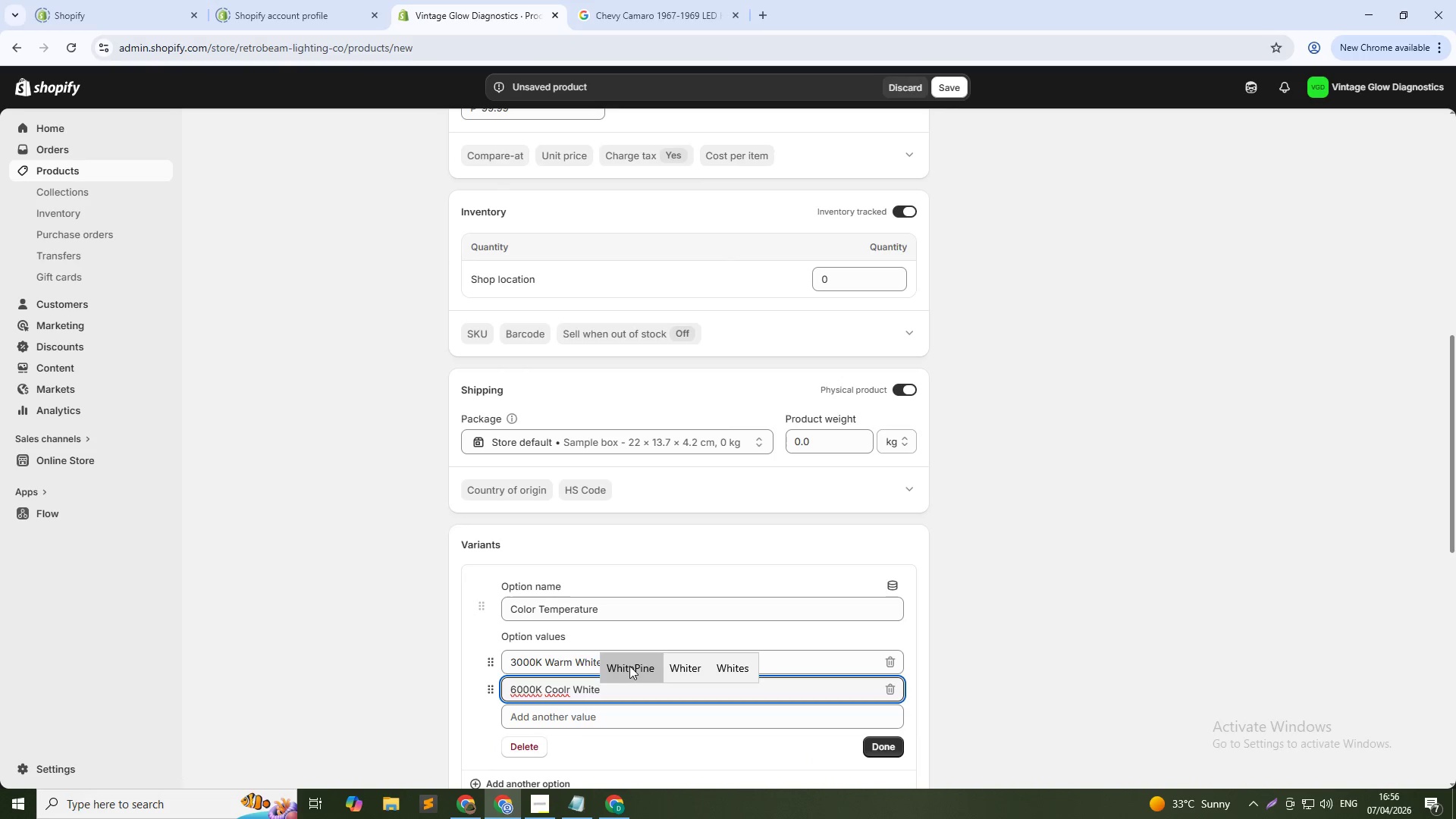 
left_click([882, 741])
 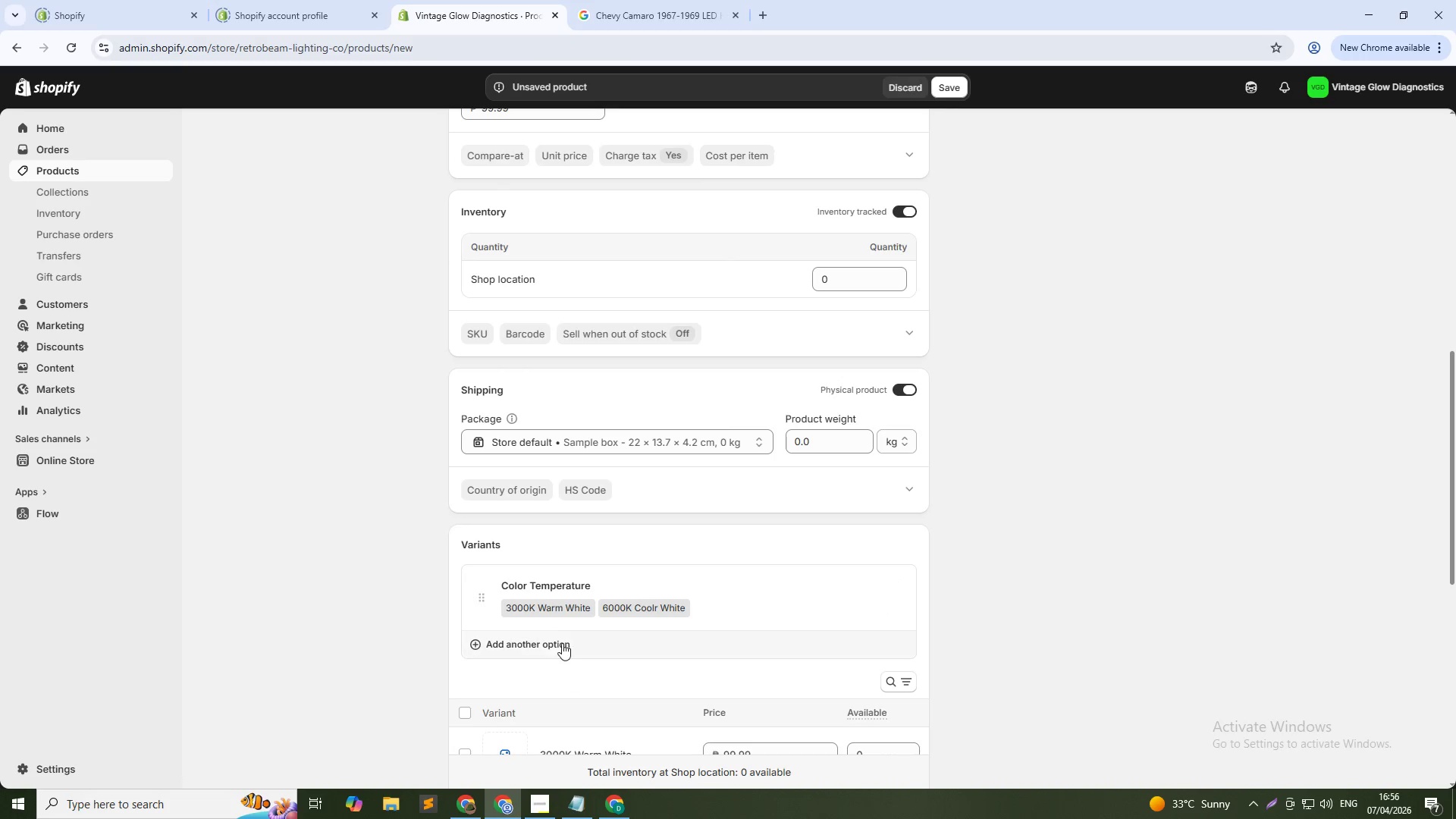 
left_click([562, 643])
 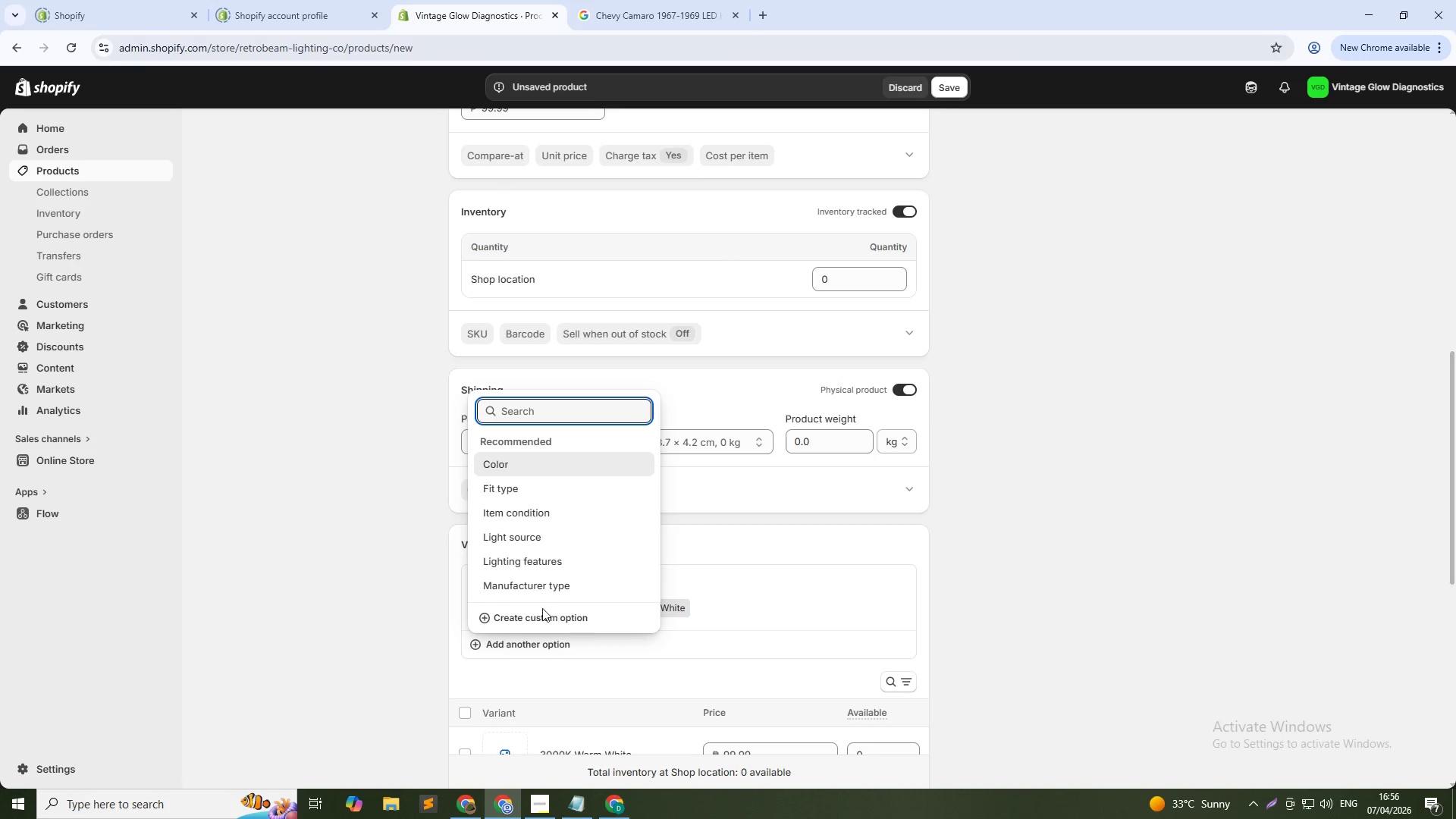 
left_click([542, 614])
 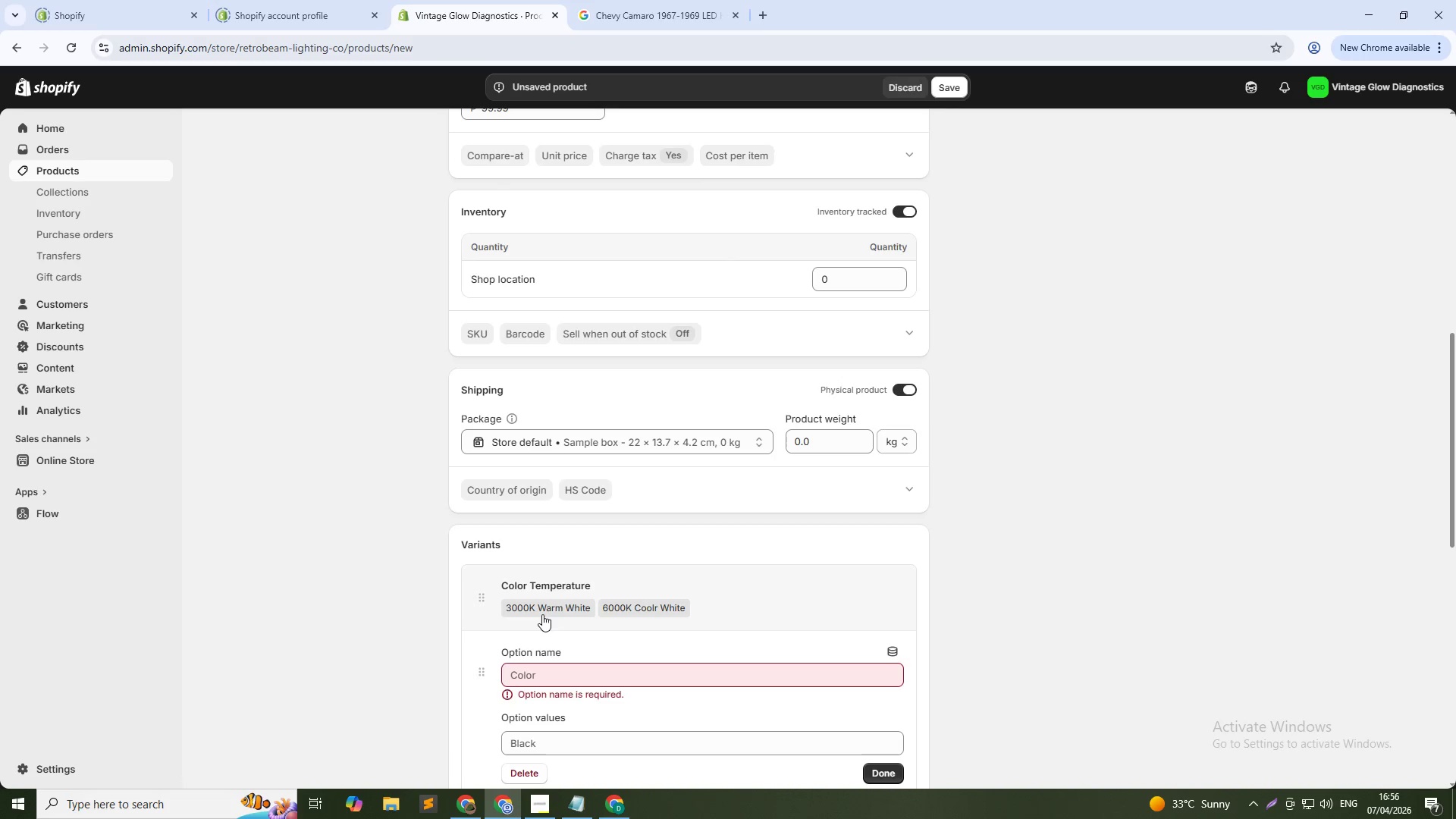 
type(Lens)
 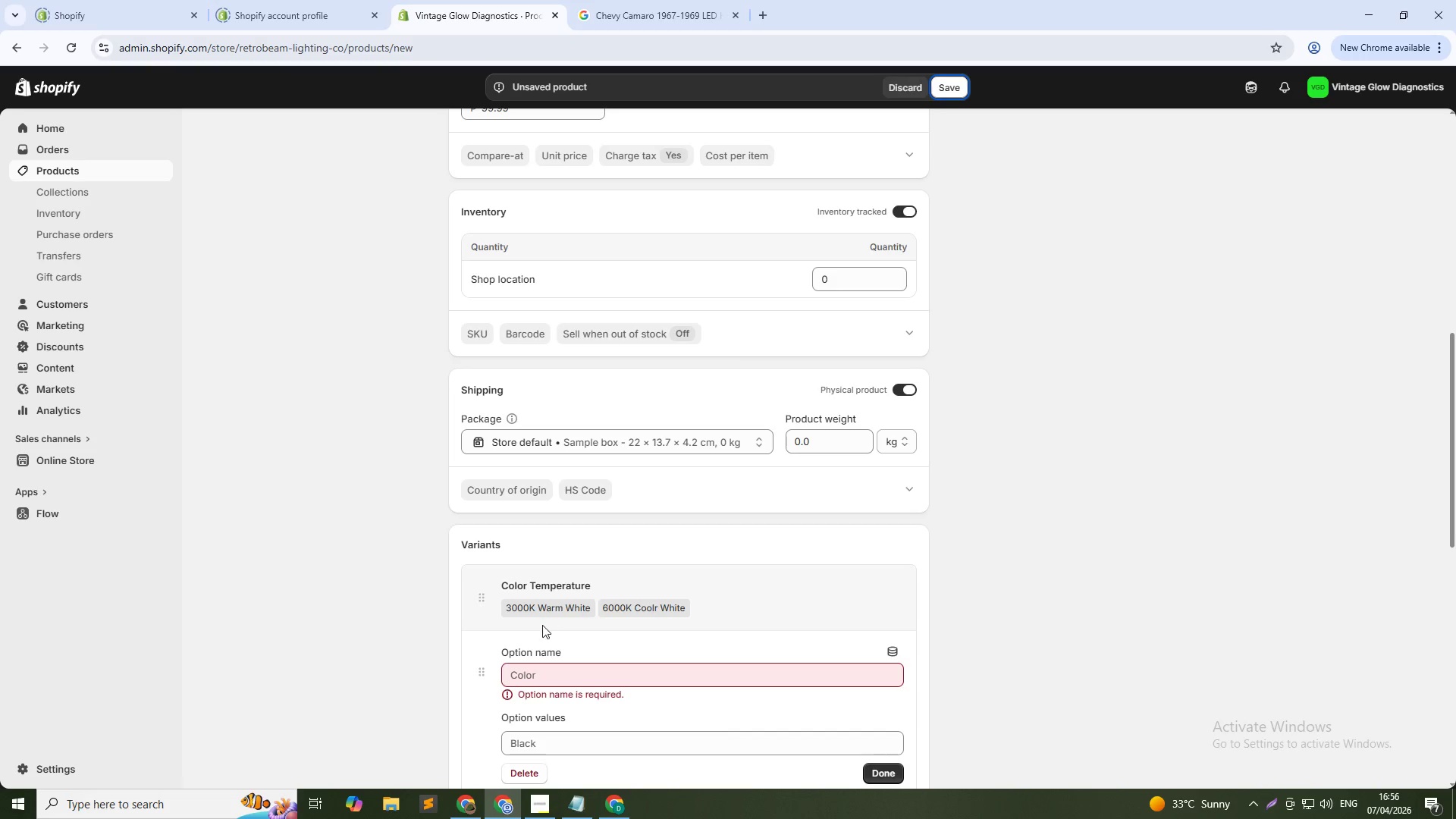 
left_click([551, 679])
 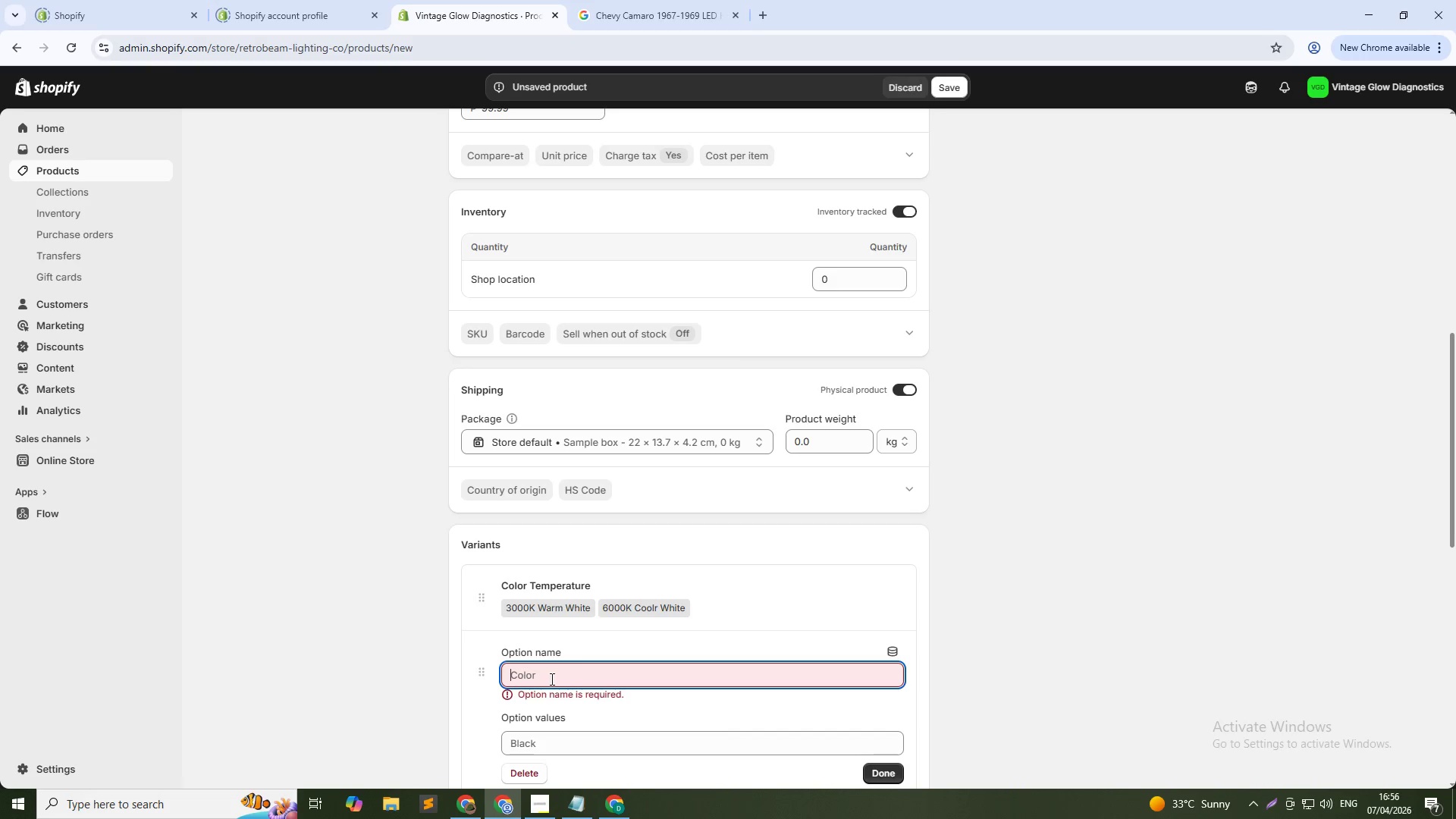 
type(Lens Style)
key(Tab)
type(Clear Lens)
key(Tab)
type(Flt)
key(Backspace)
type(uted Lens)
 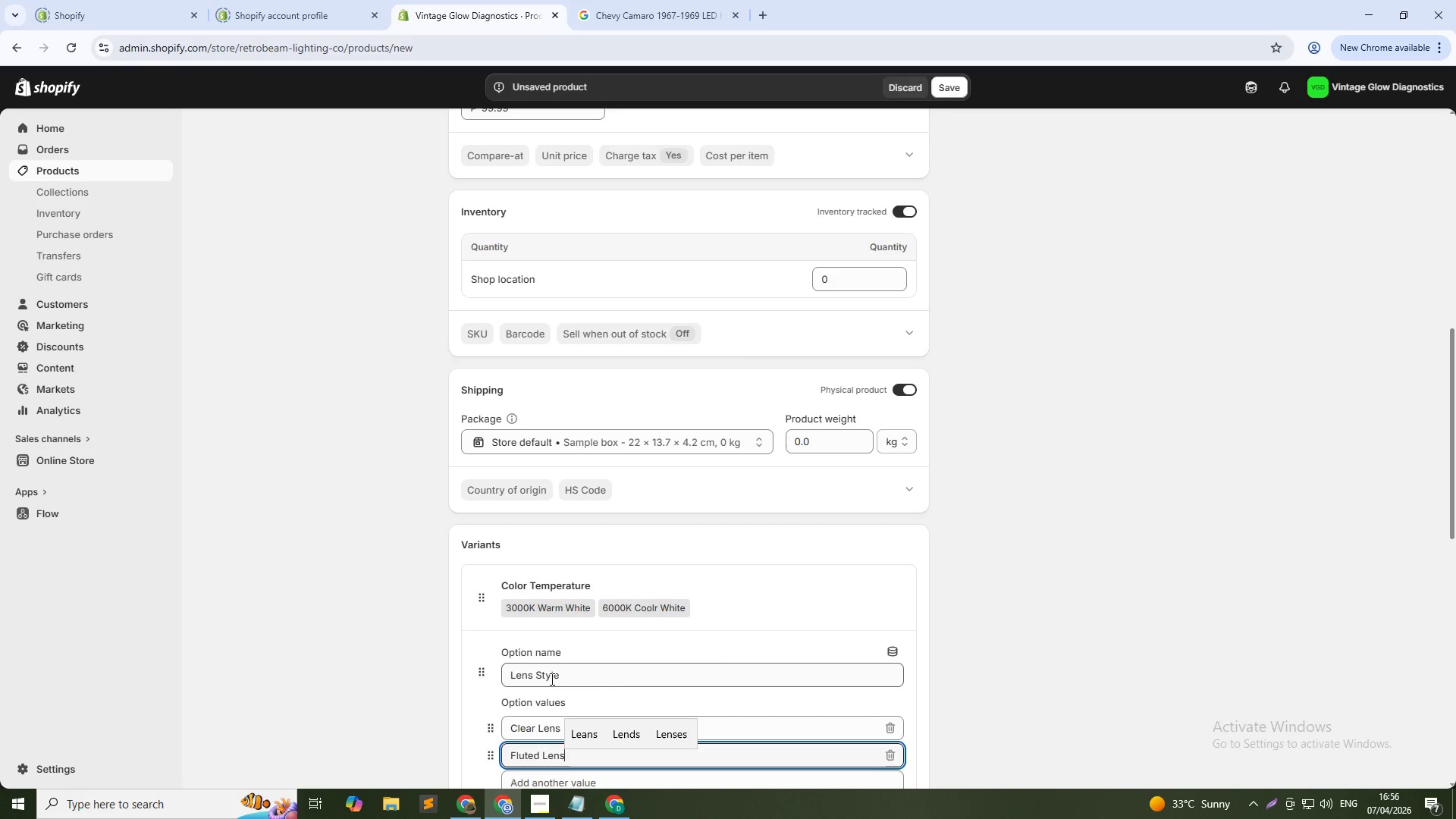 
scroll: coordinate [951, 704], scroll_direction: down, amount: 3.0
 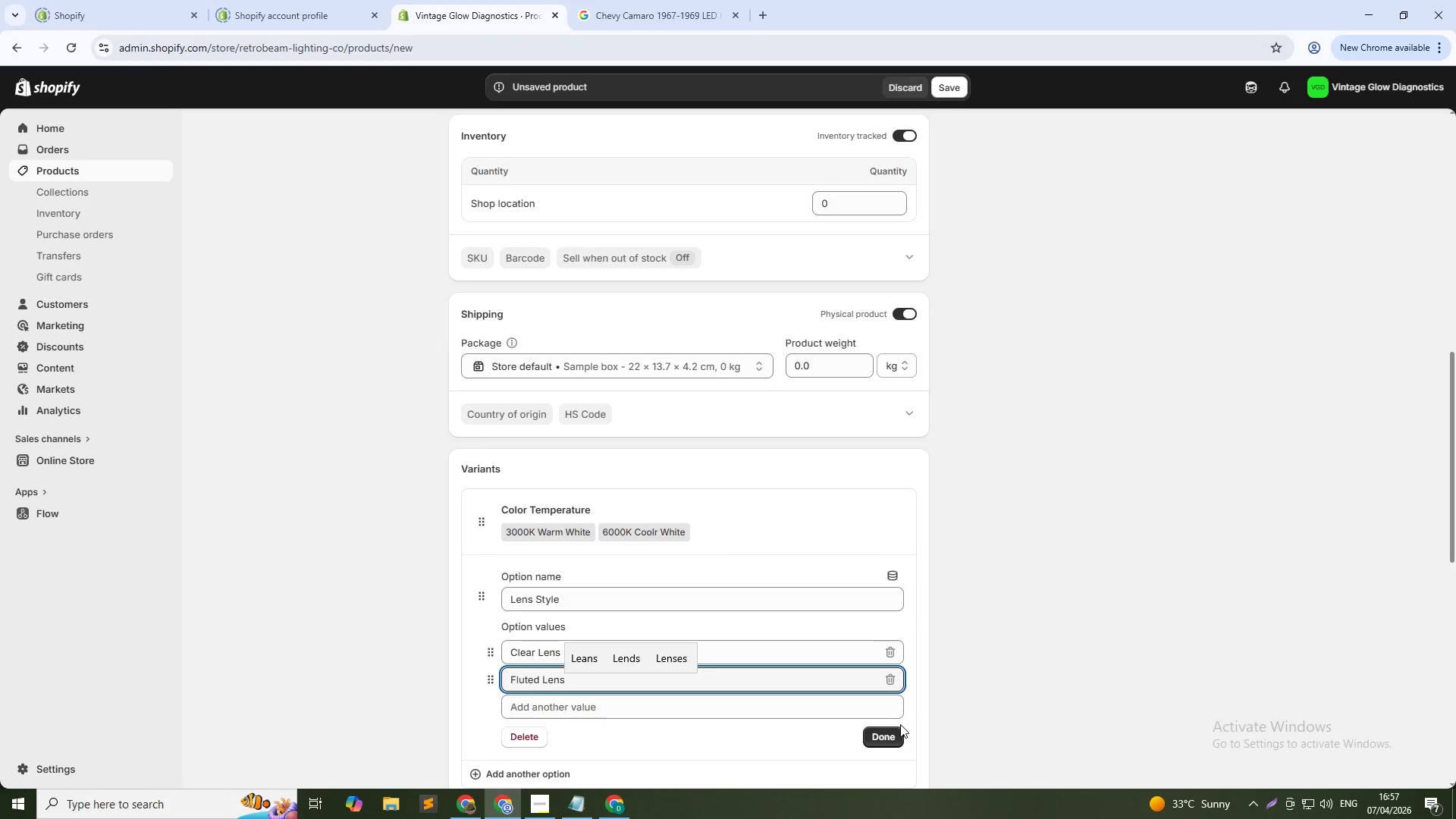 
left_click([892, 729])
 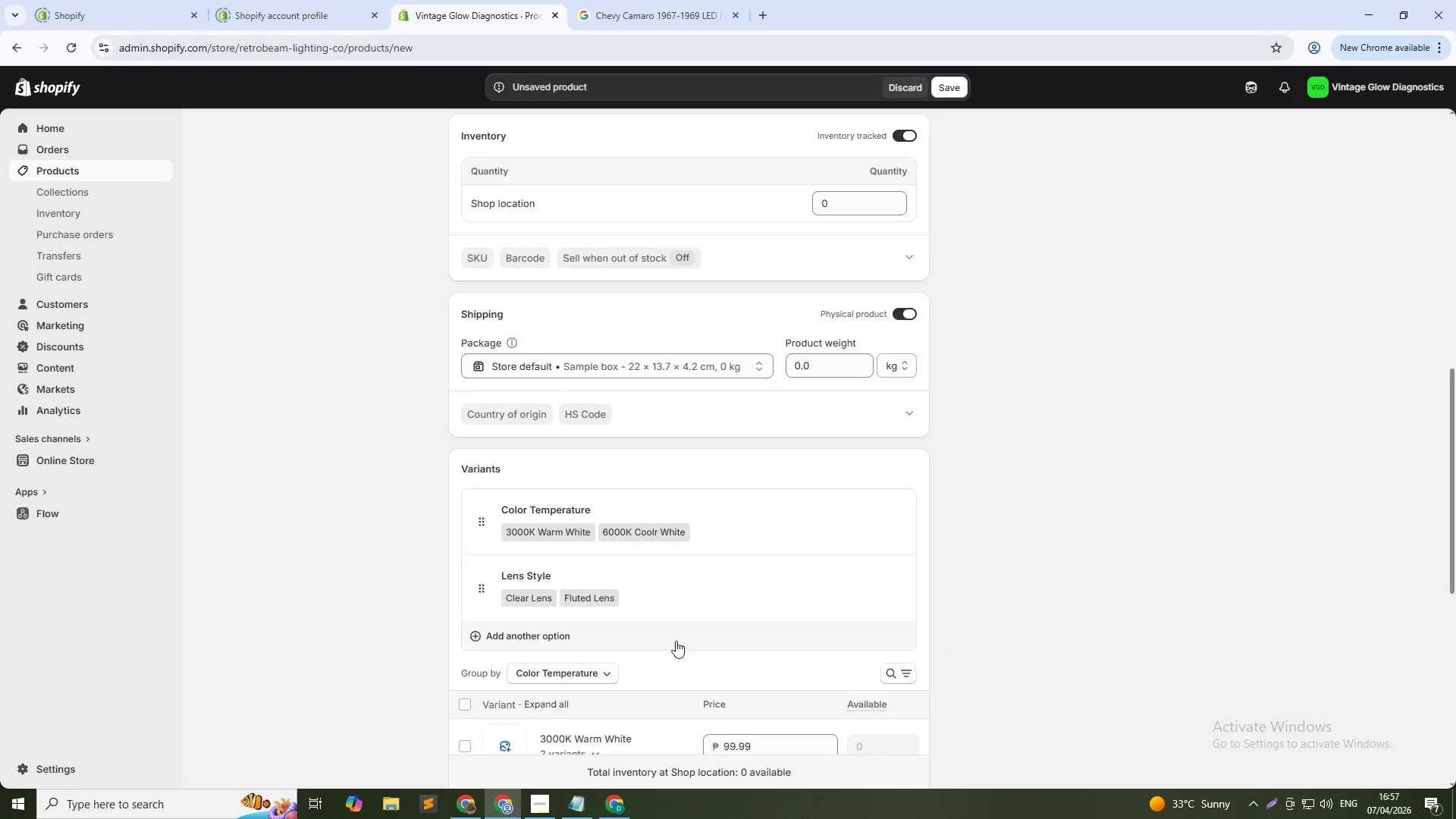 
scroll: coordinate [651, 501], scroll_direction: down, amount: 13.0
 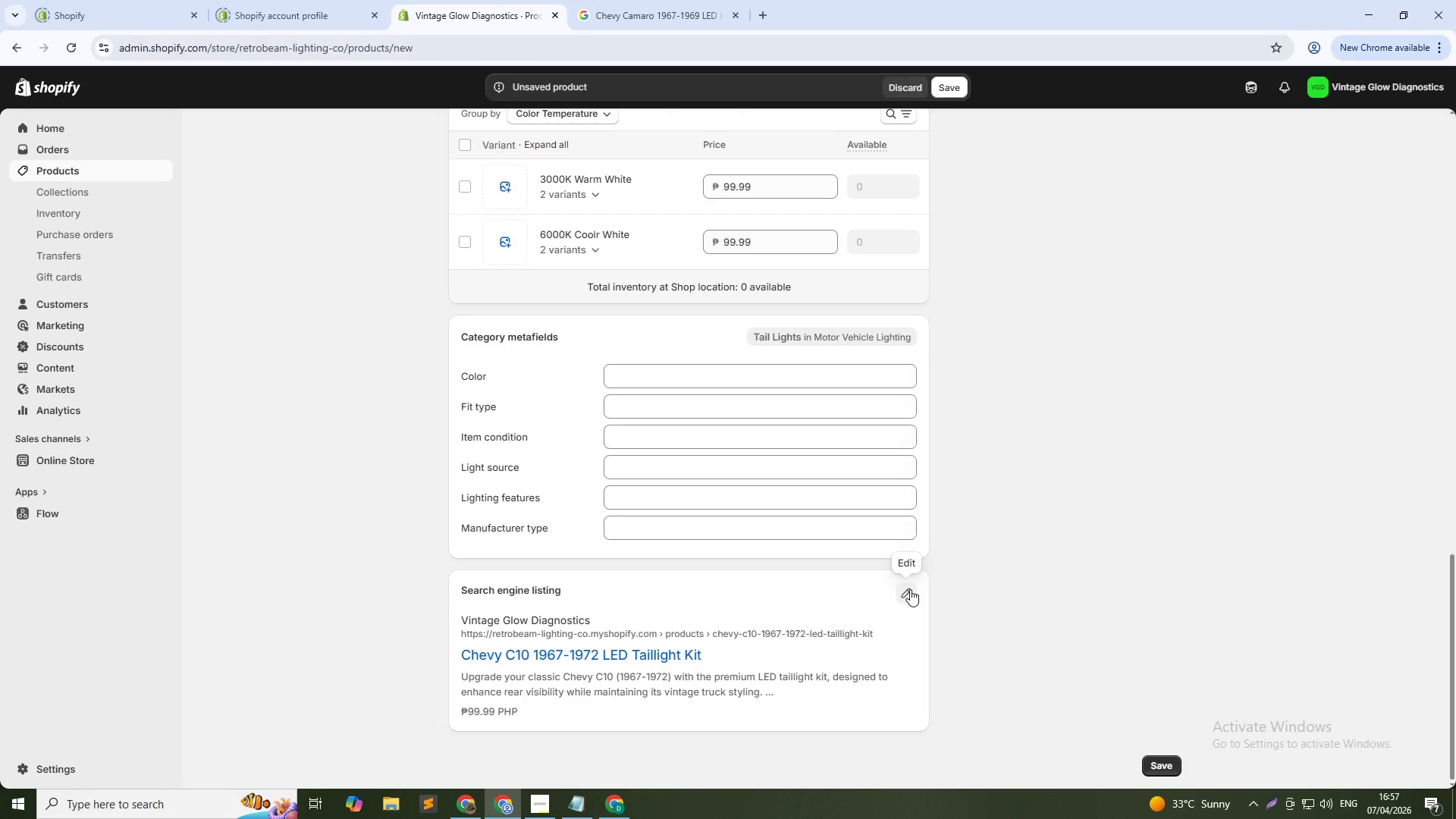 
left_click([910, 590])
 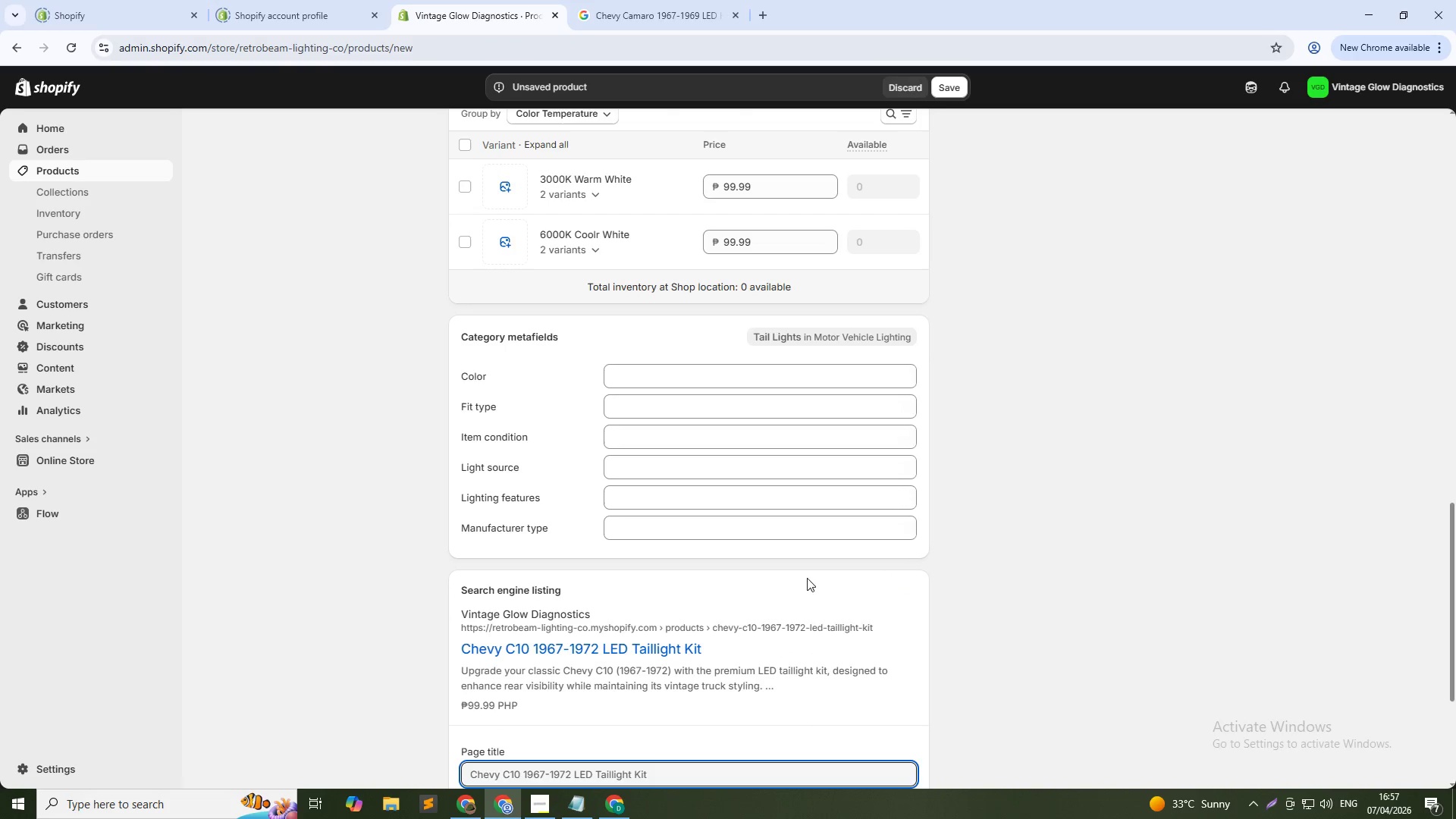 
scroll: coordinate [665, 719], scroll_direction: down, amount: 2.0
 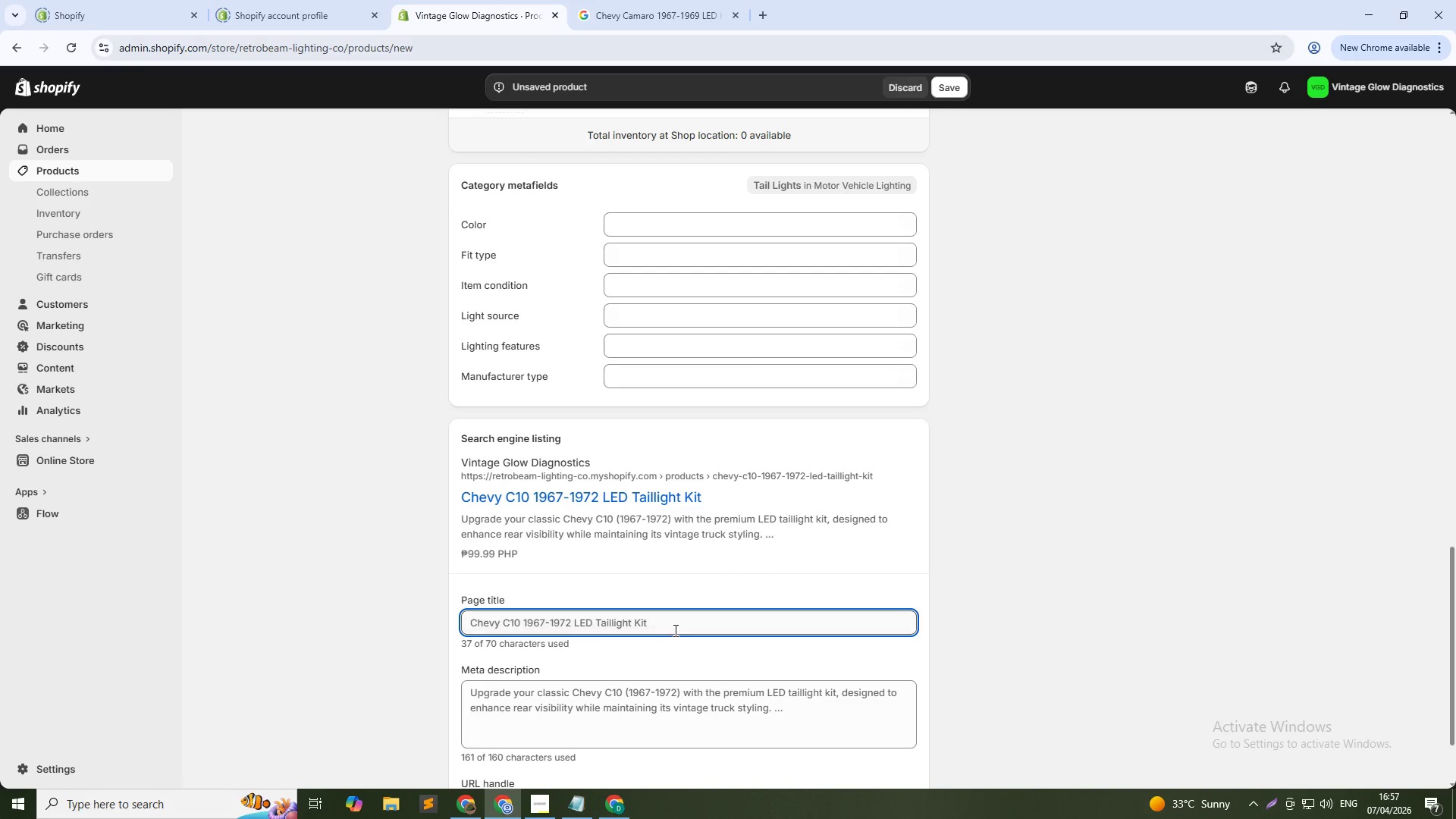 
left_click([676, 626])
 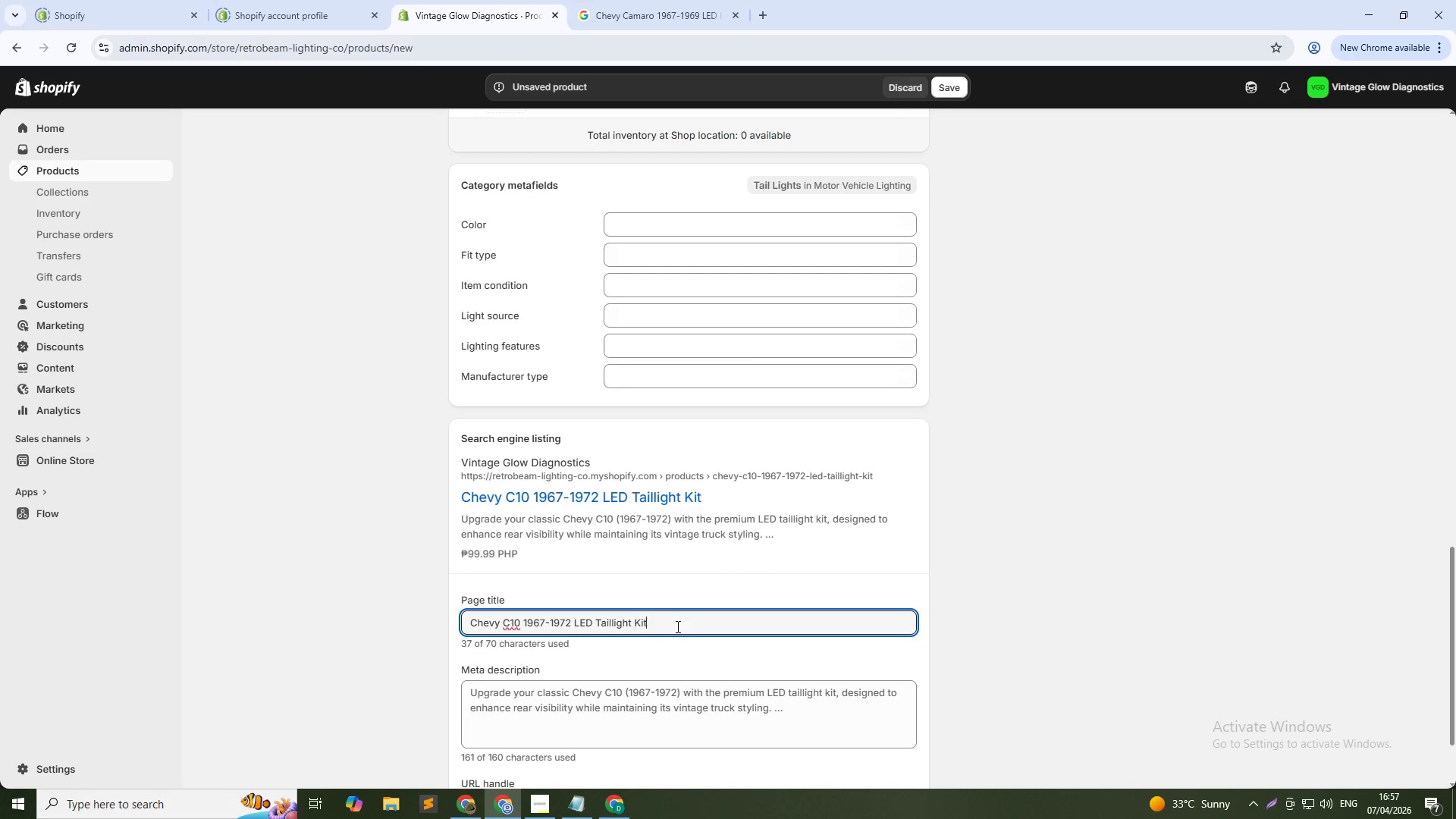 
type( | Vintage Glow Diagnostics)
 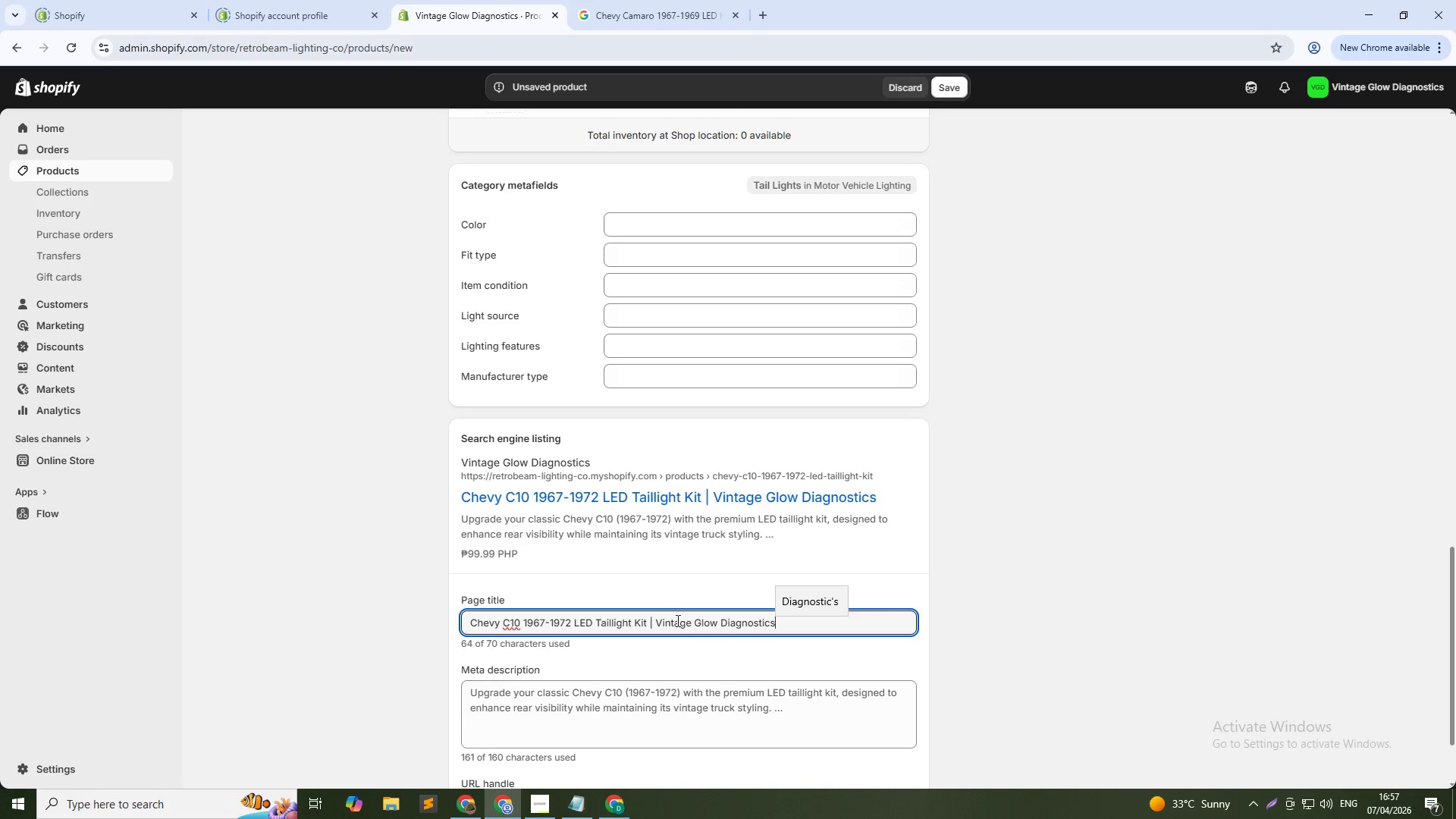 
scroll: coordinate [685, 596], scroll_direction: down, amount: 3.0
 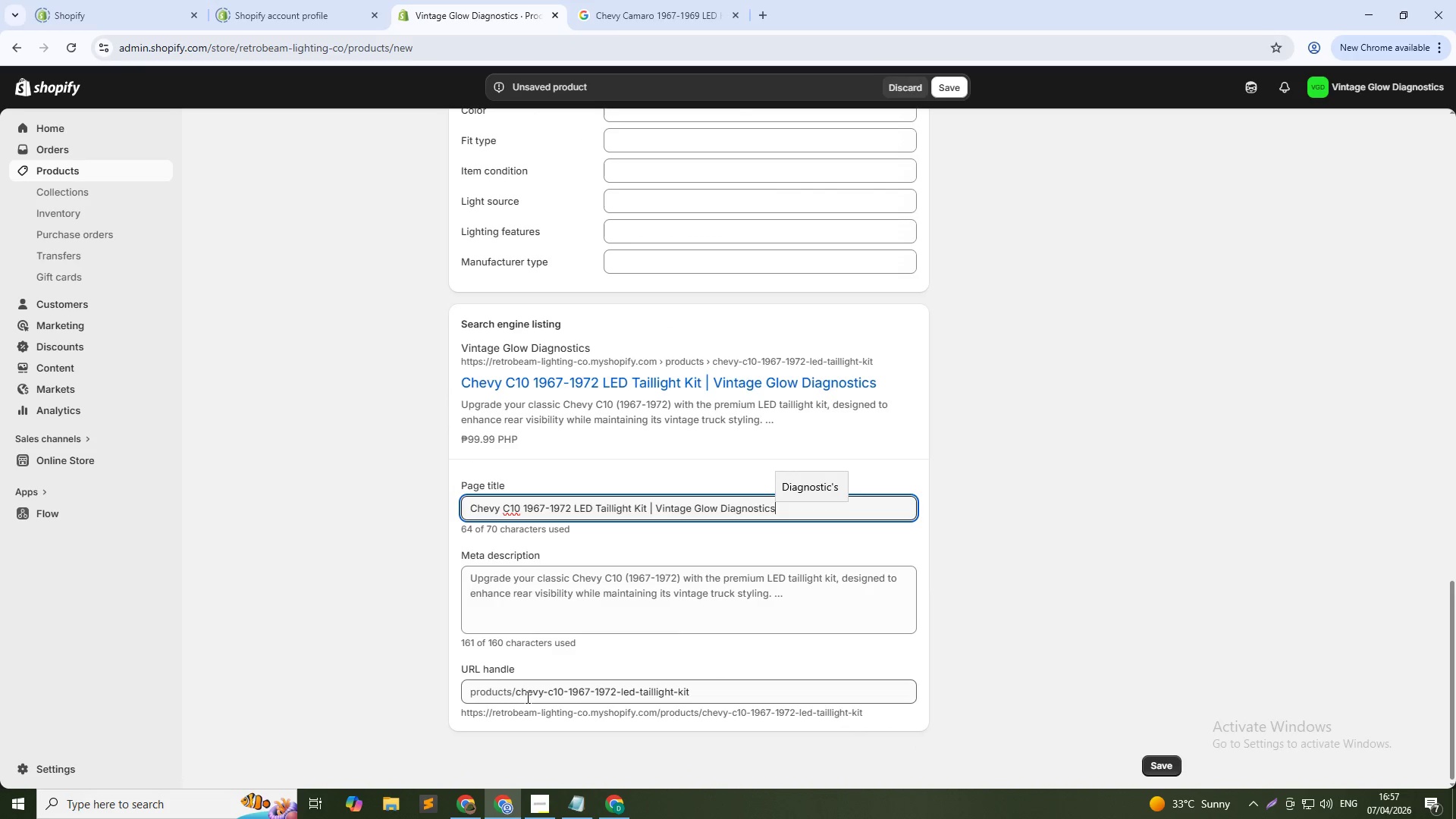 
left_click([512, 696])
 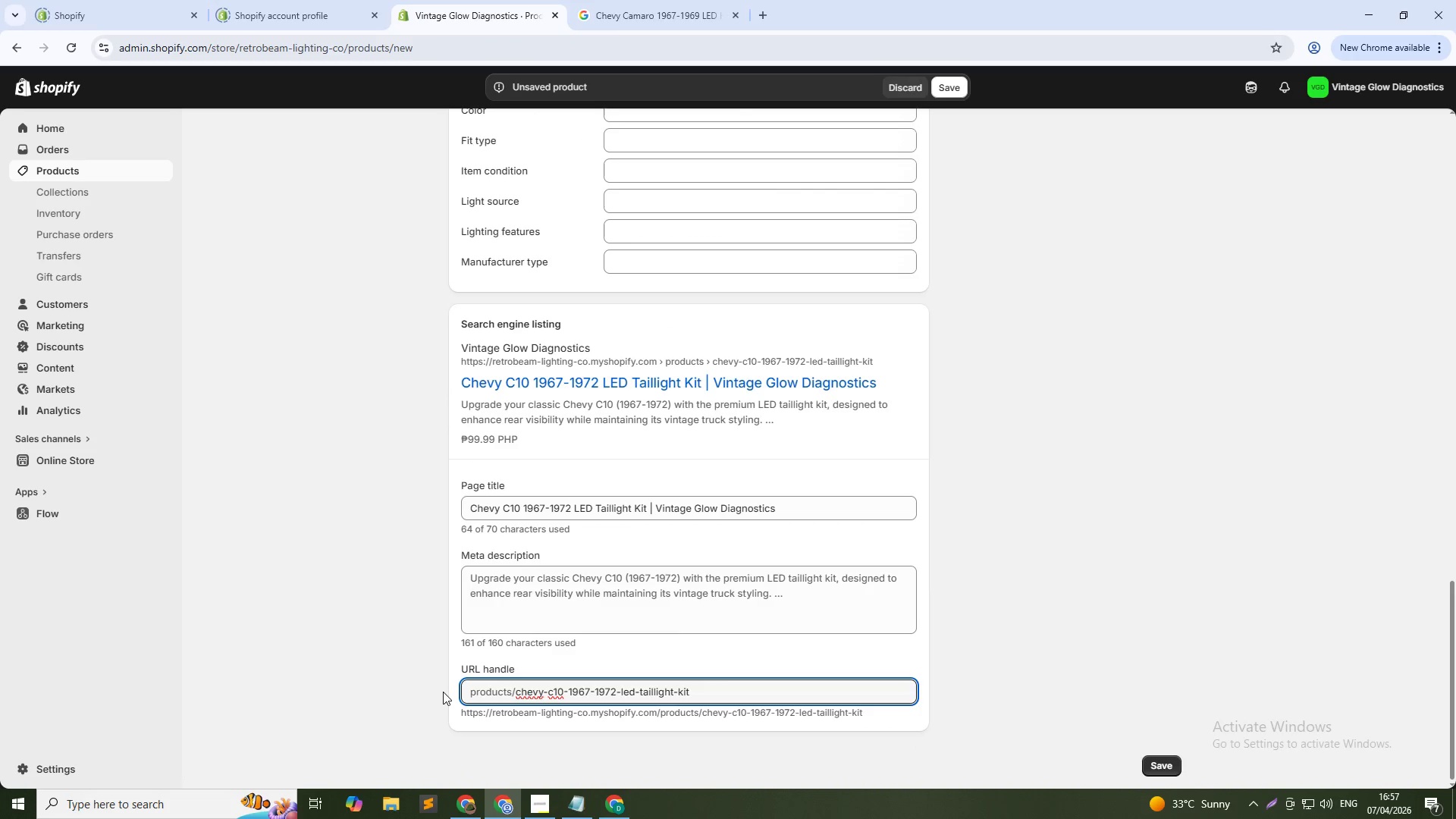 
hold_key(key=ArrowLeft, duration=0.34)
 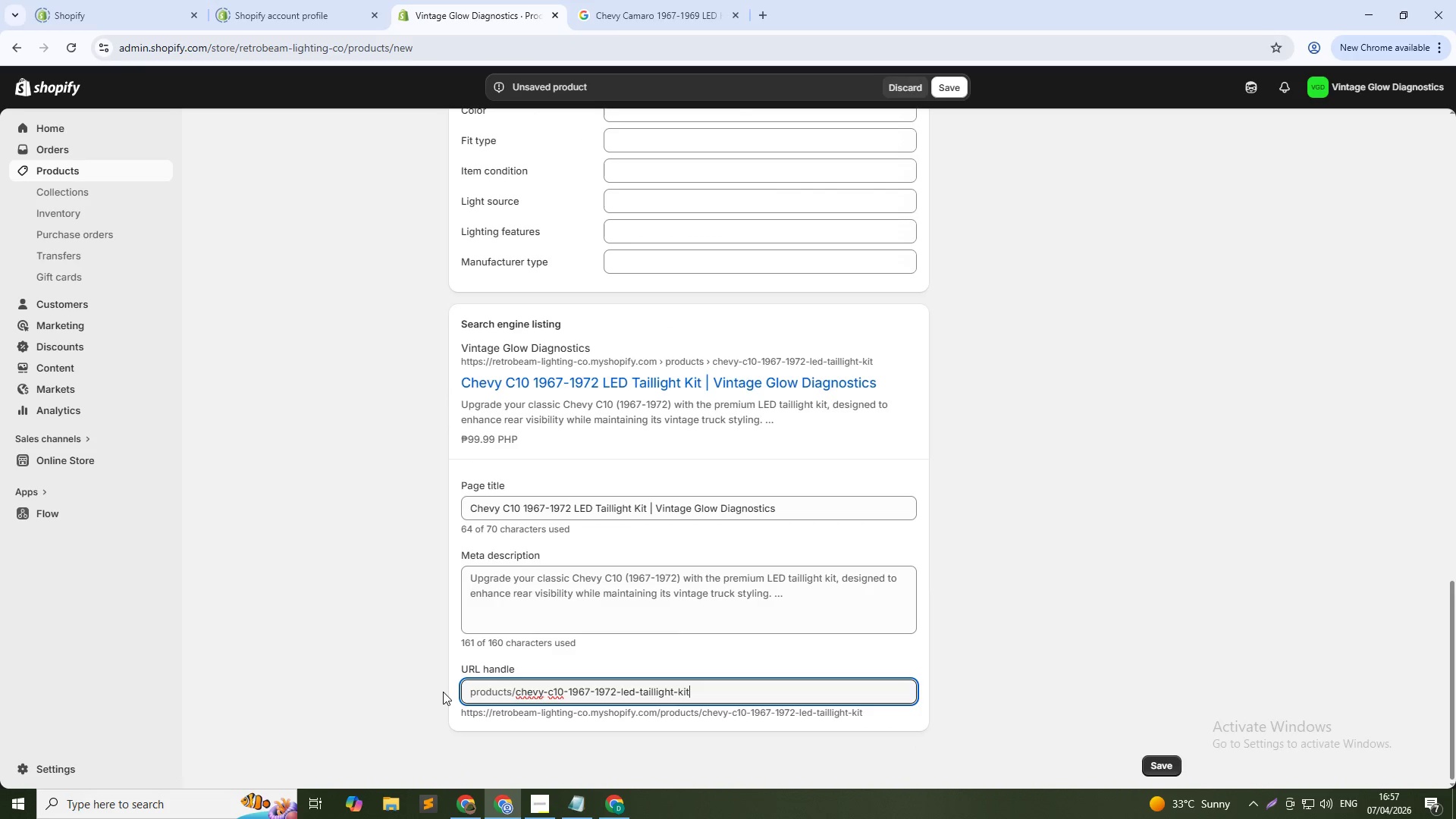 
key(ArrowRight)
 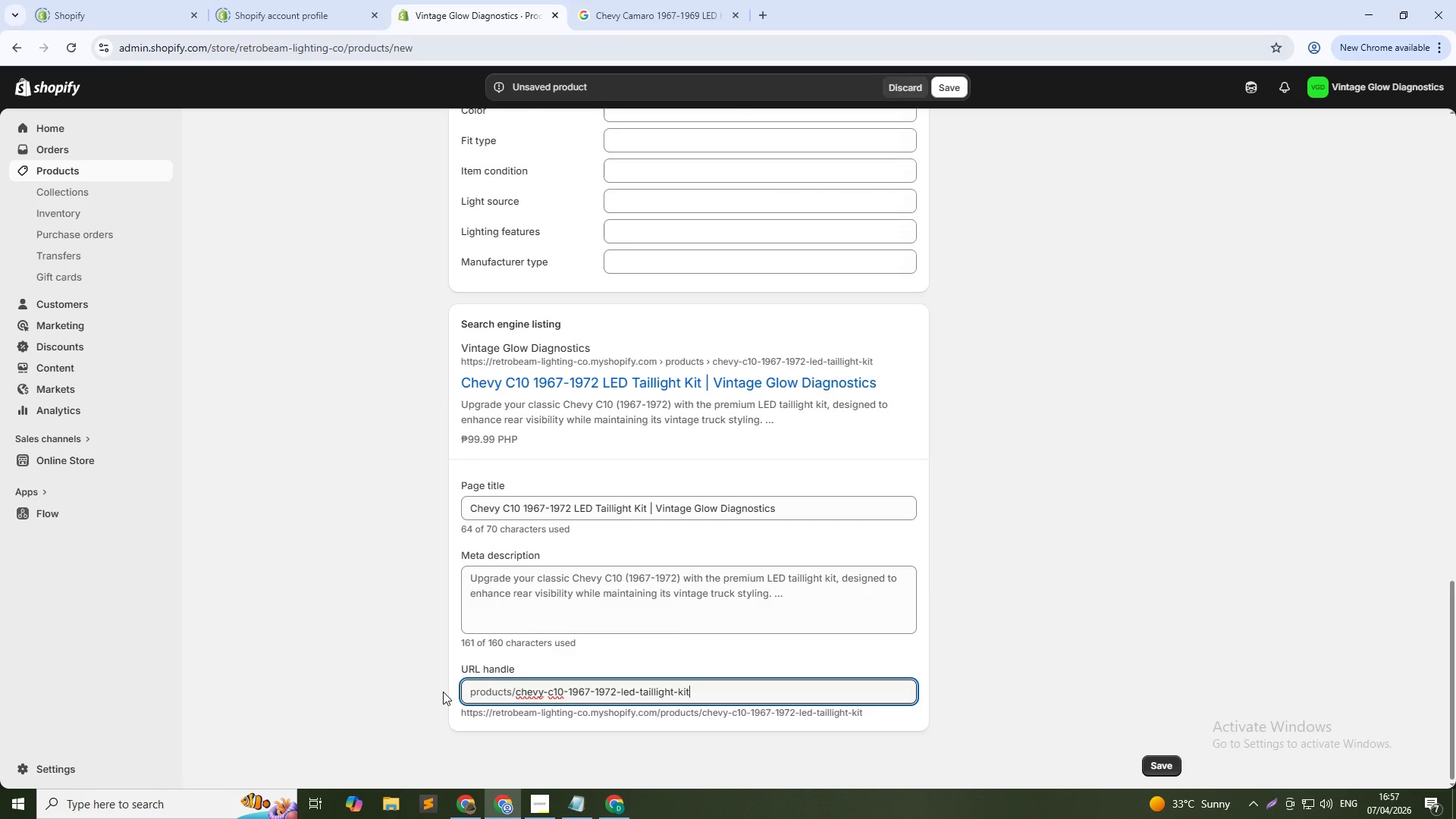 
key(ArrowRight)
 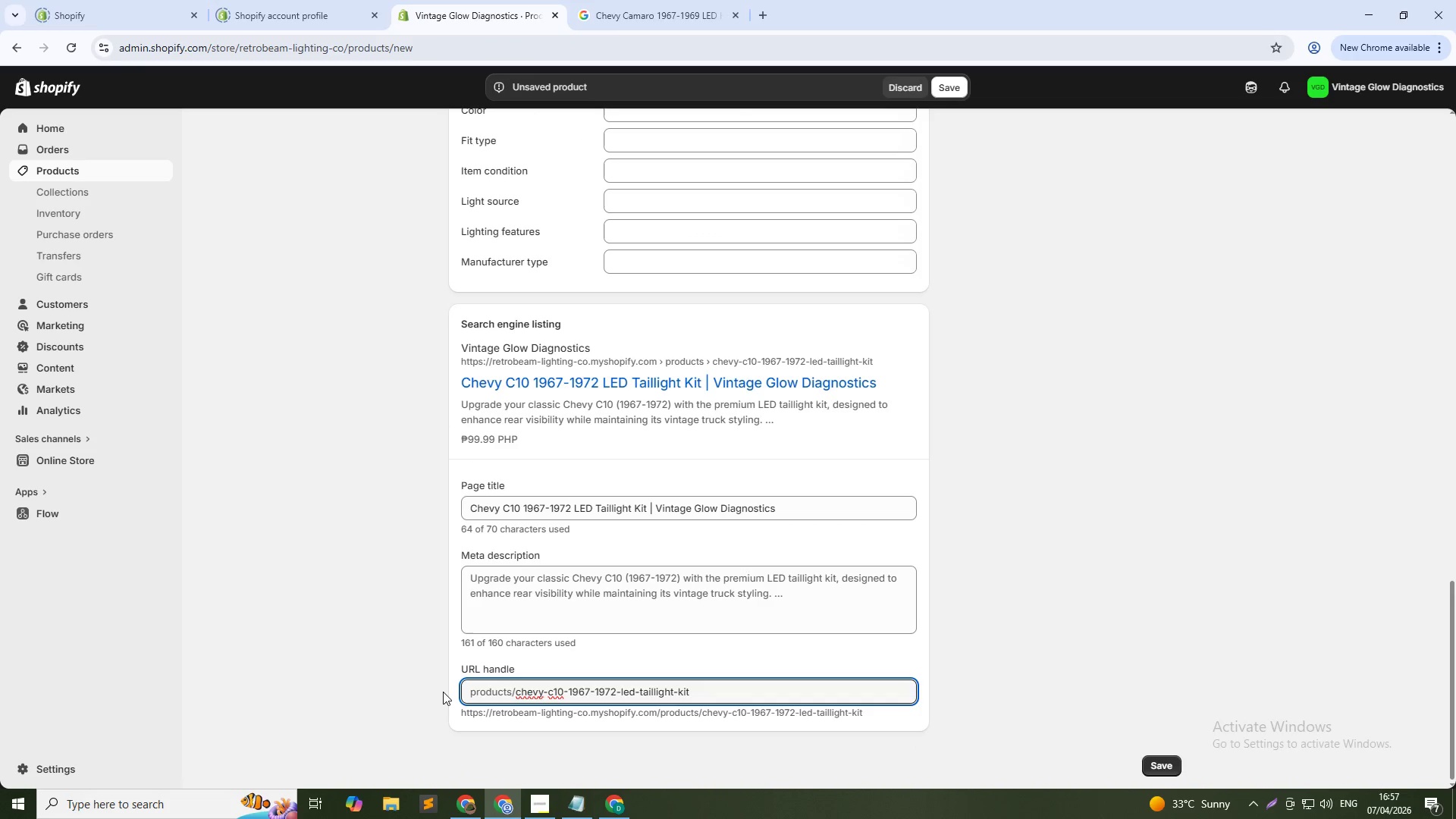 
key(ArrowUp)
 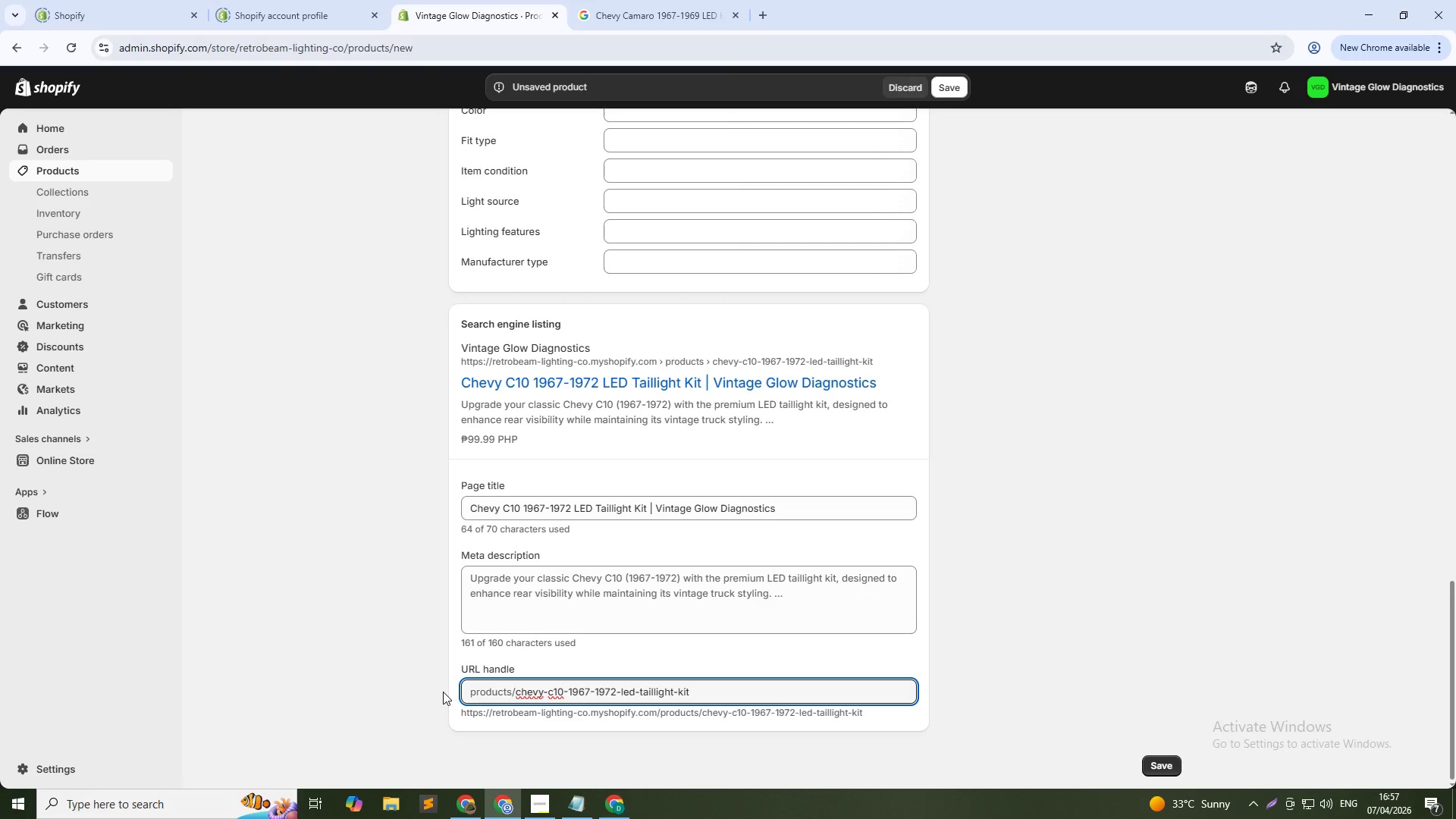 
type(vintage-glow-)
 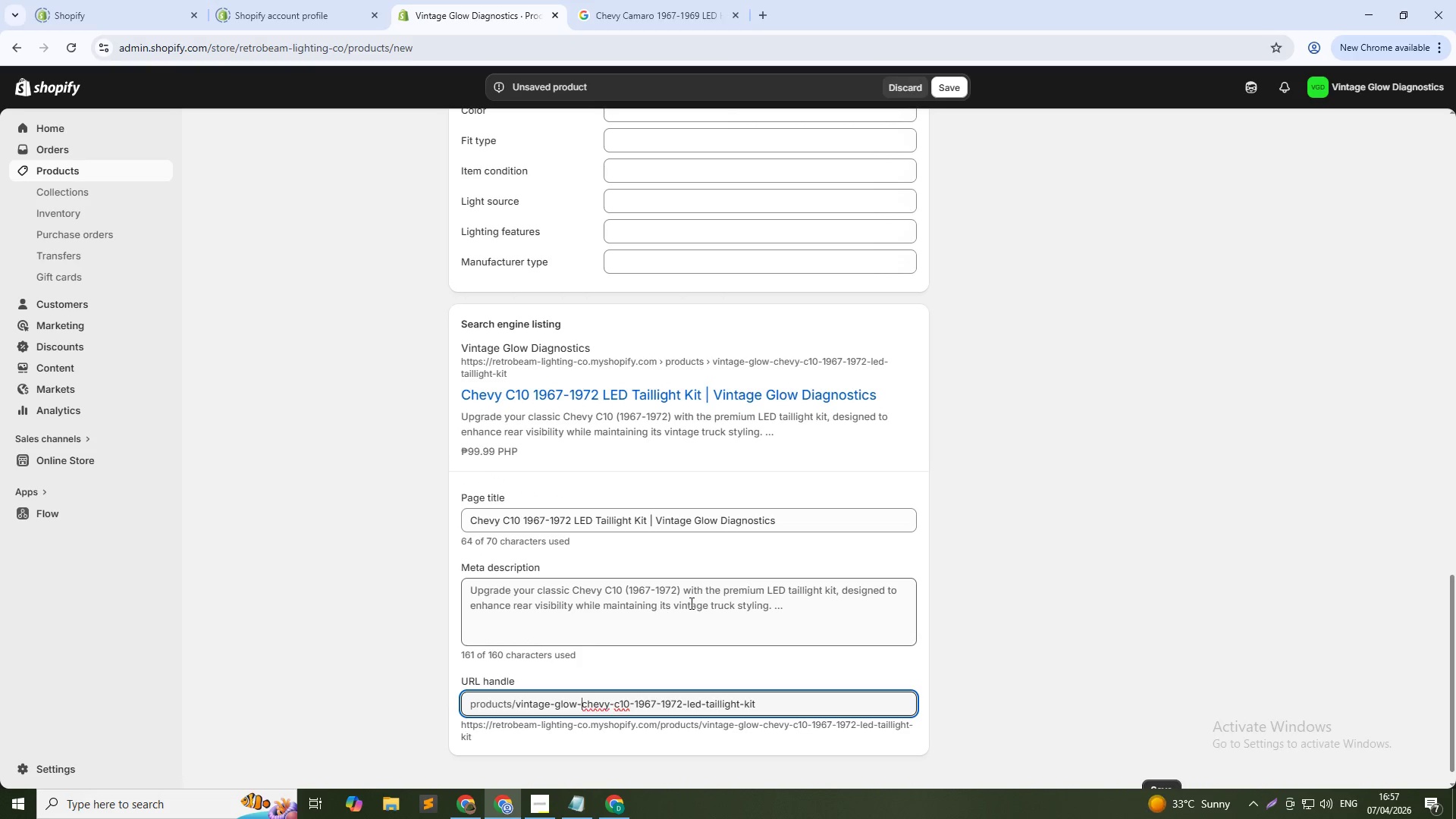 
left_click([703, 594])
 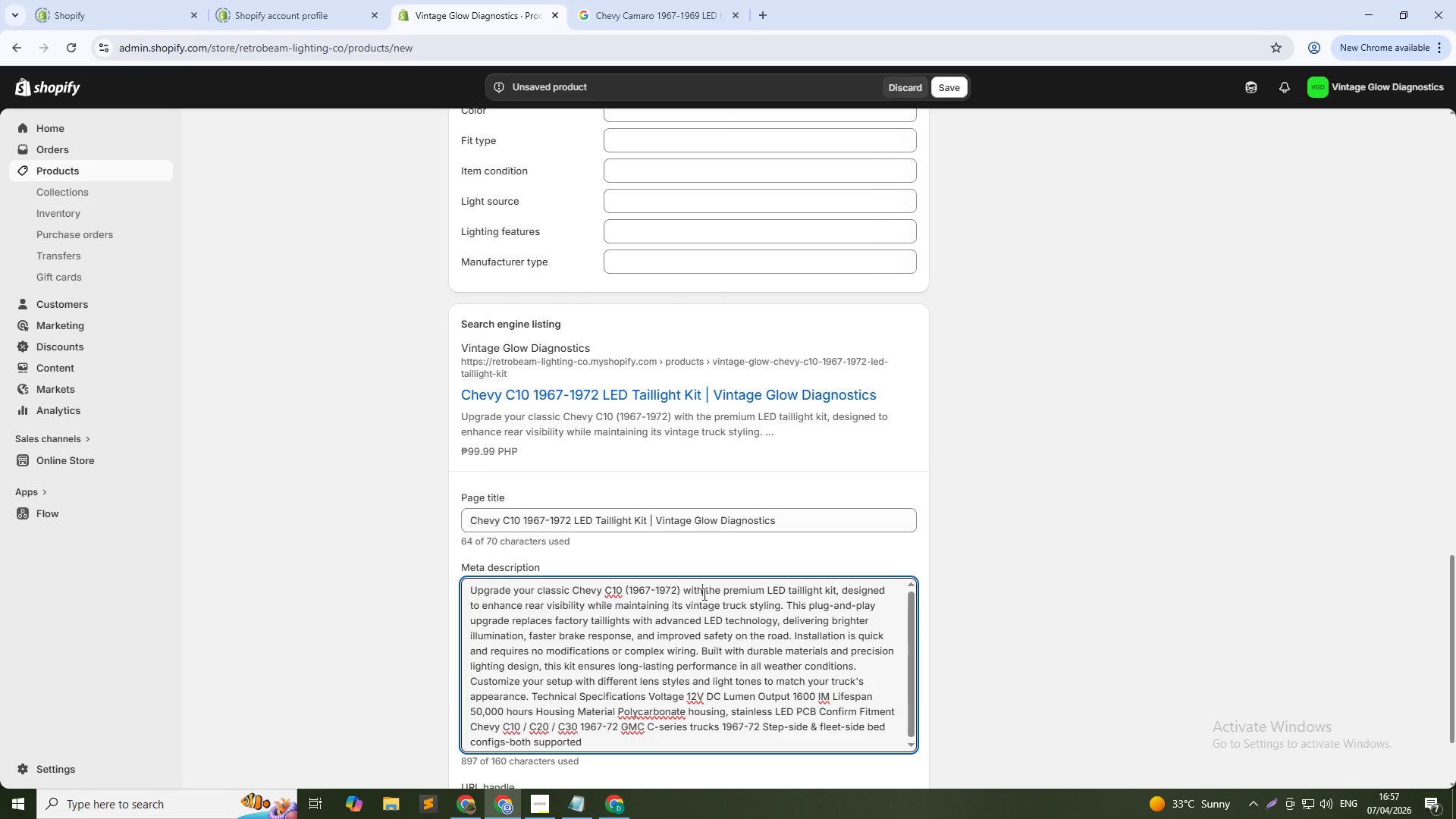 
left_click([703, 594])
 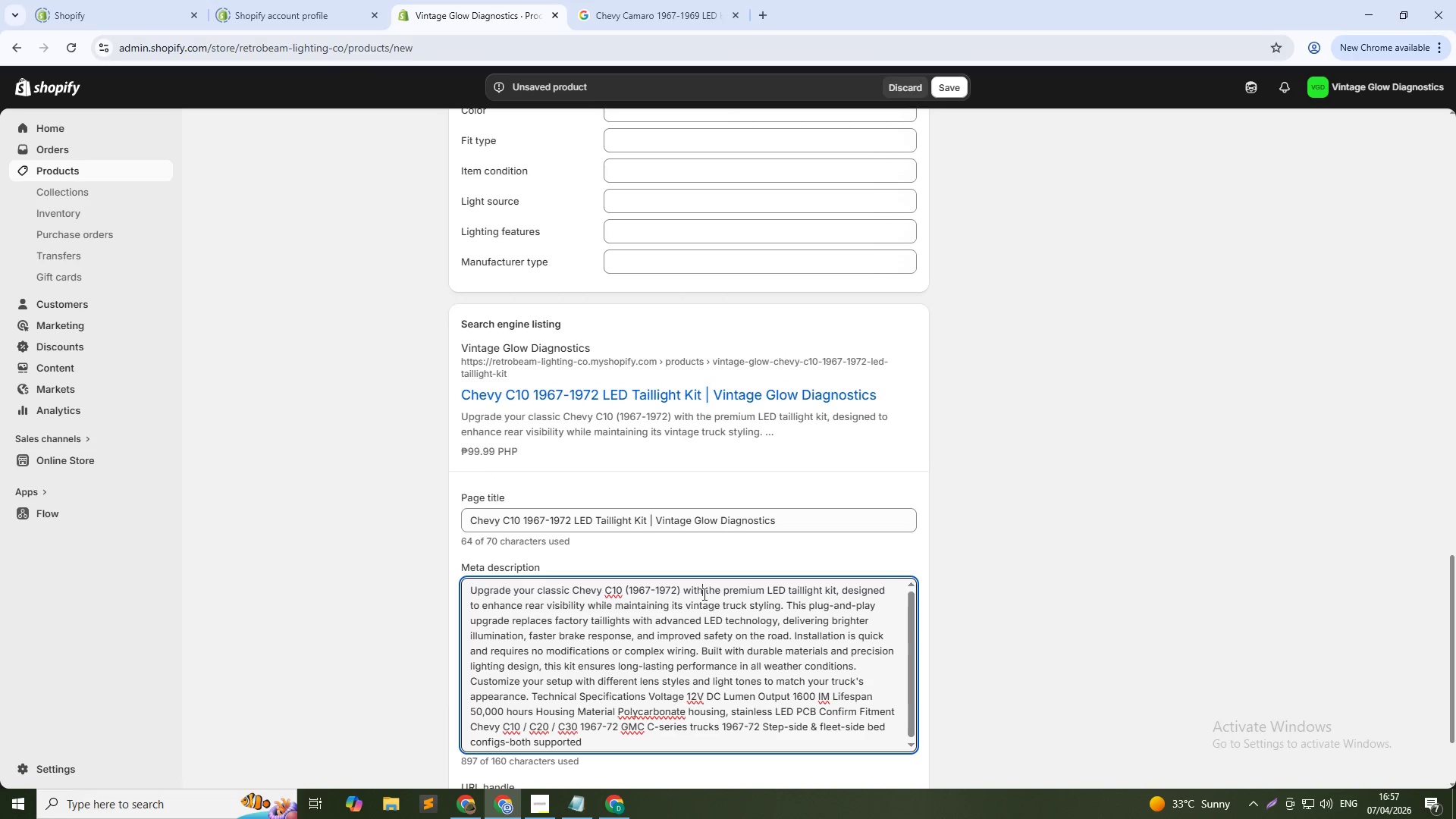 
key(Control+A)
 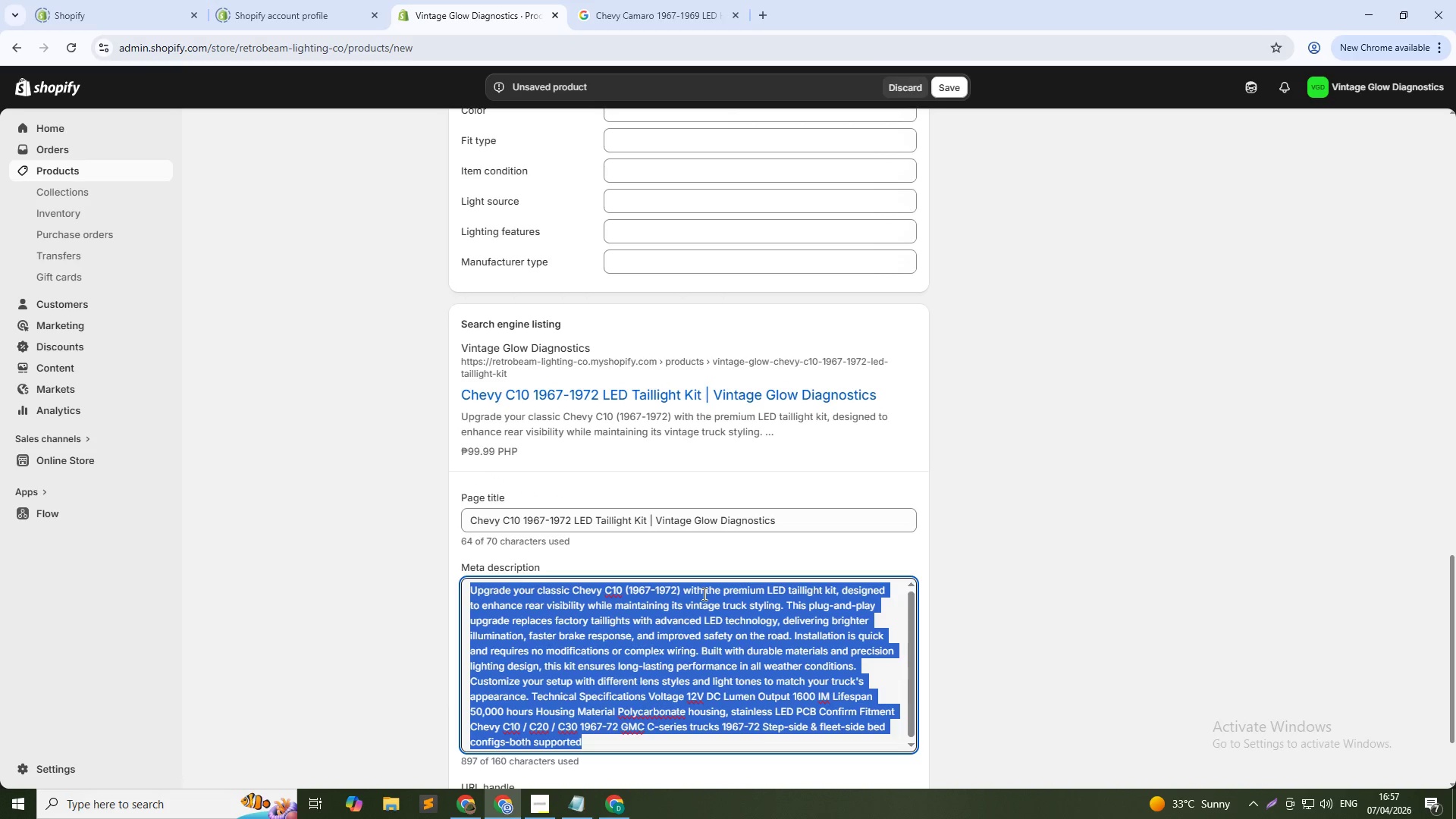 
type(p)
key(Backspace)
type(Plug-and-play LED taillights for 1967-1972 Chevy C10 trucks. Bolt-in fit, no rewiring, )
key(Backspace)
key(Backspace)
type(. 50,000-hr lifespan. Instantly brighter brake and turn su)
key(Backspace)
type(ignals for classic truck safety.)
 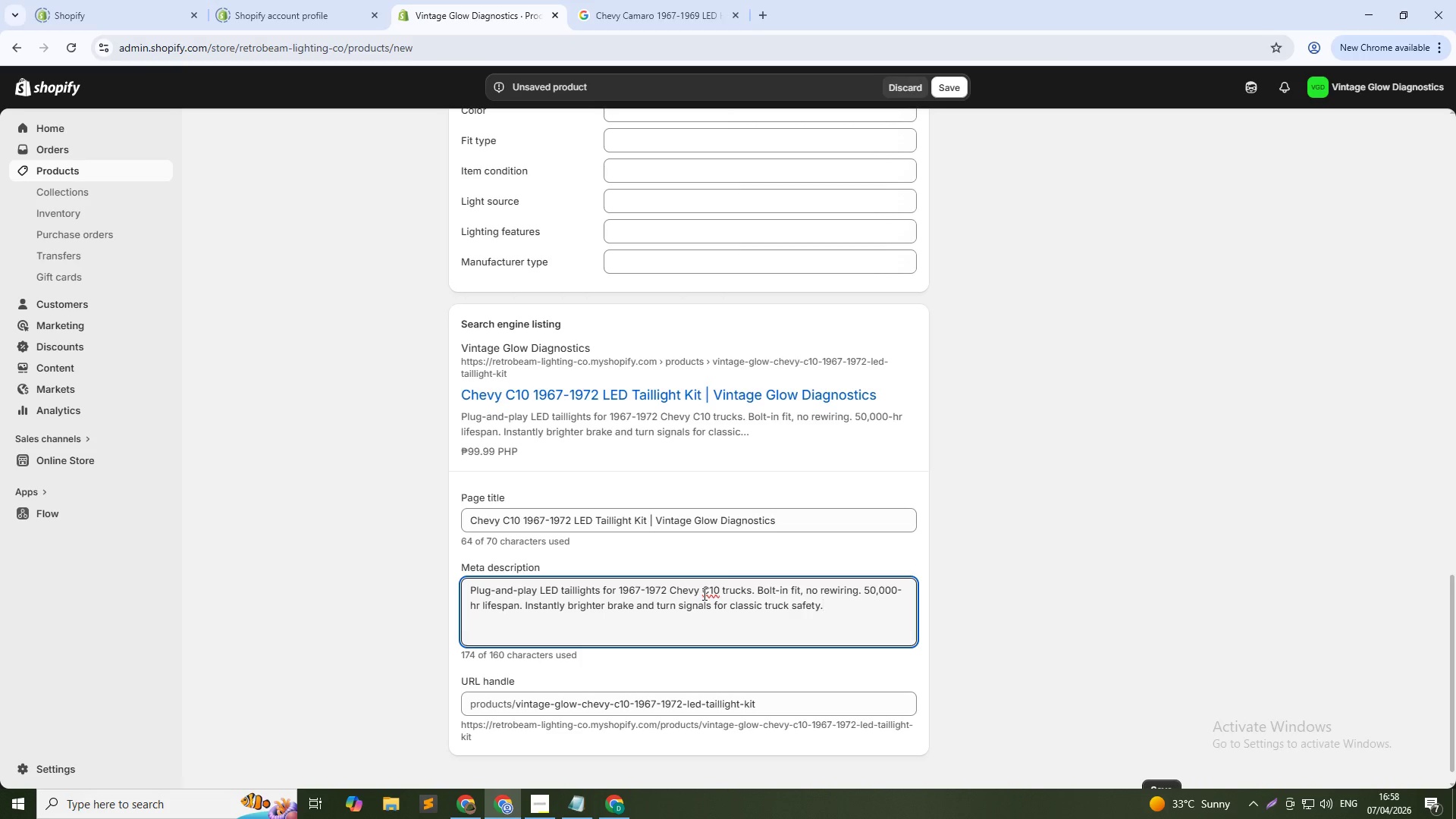 
scroll: coordinate [988, 557], scroll_direction: up, amount: 5.0
 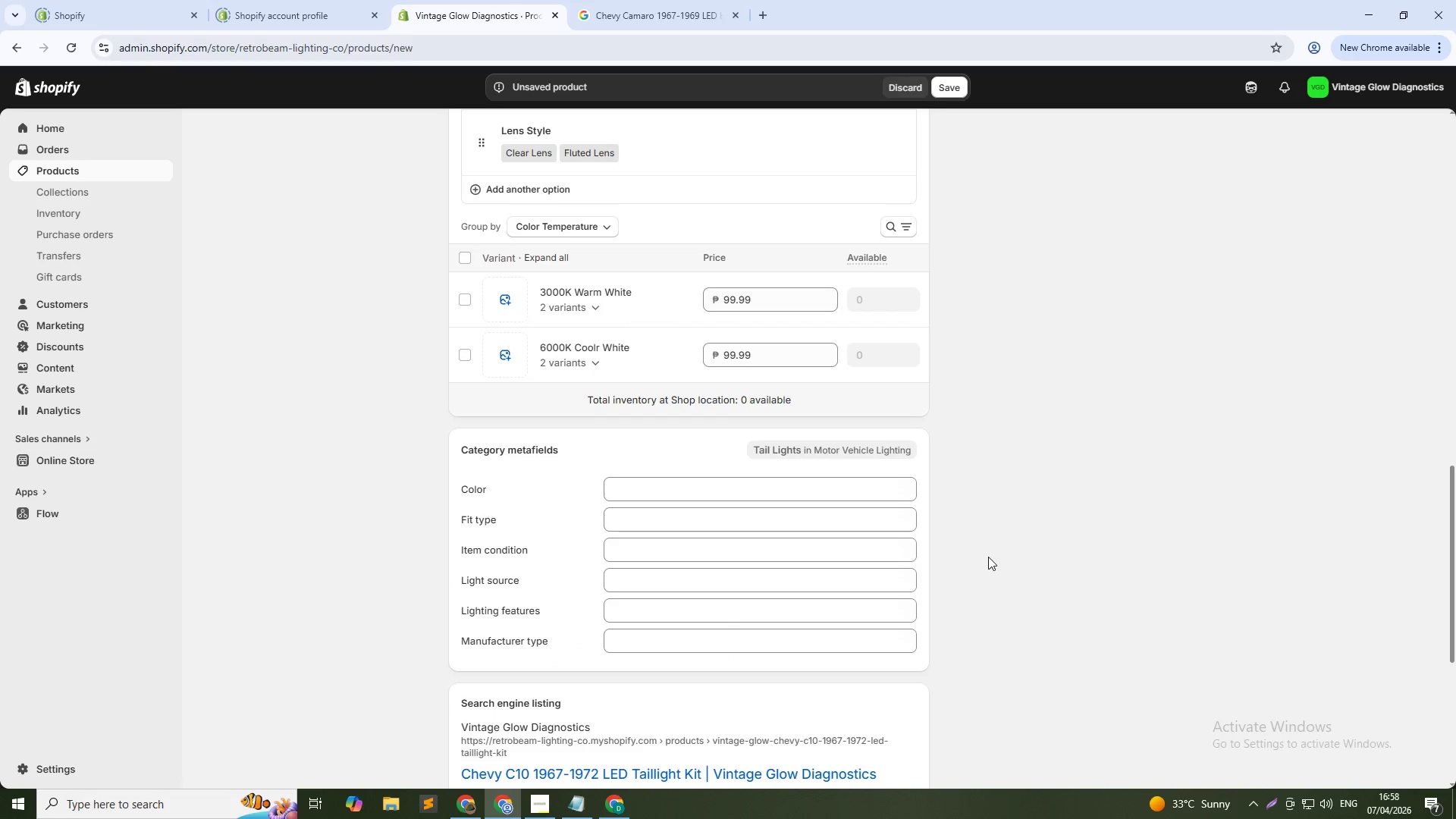 
scroll: coordinate [970, 574], scroll_direction: down, amount: 5.0
 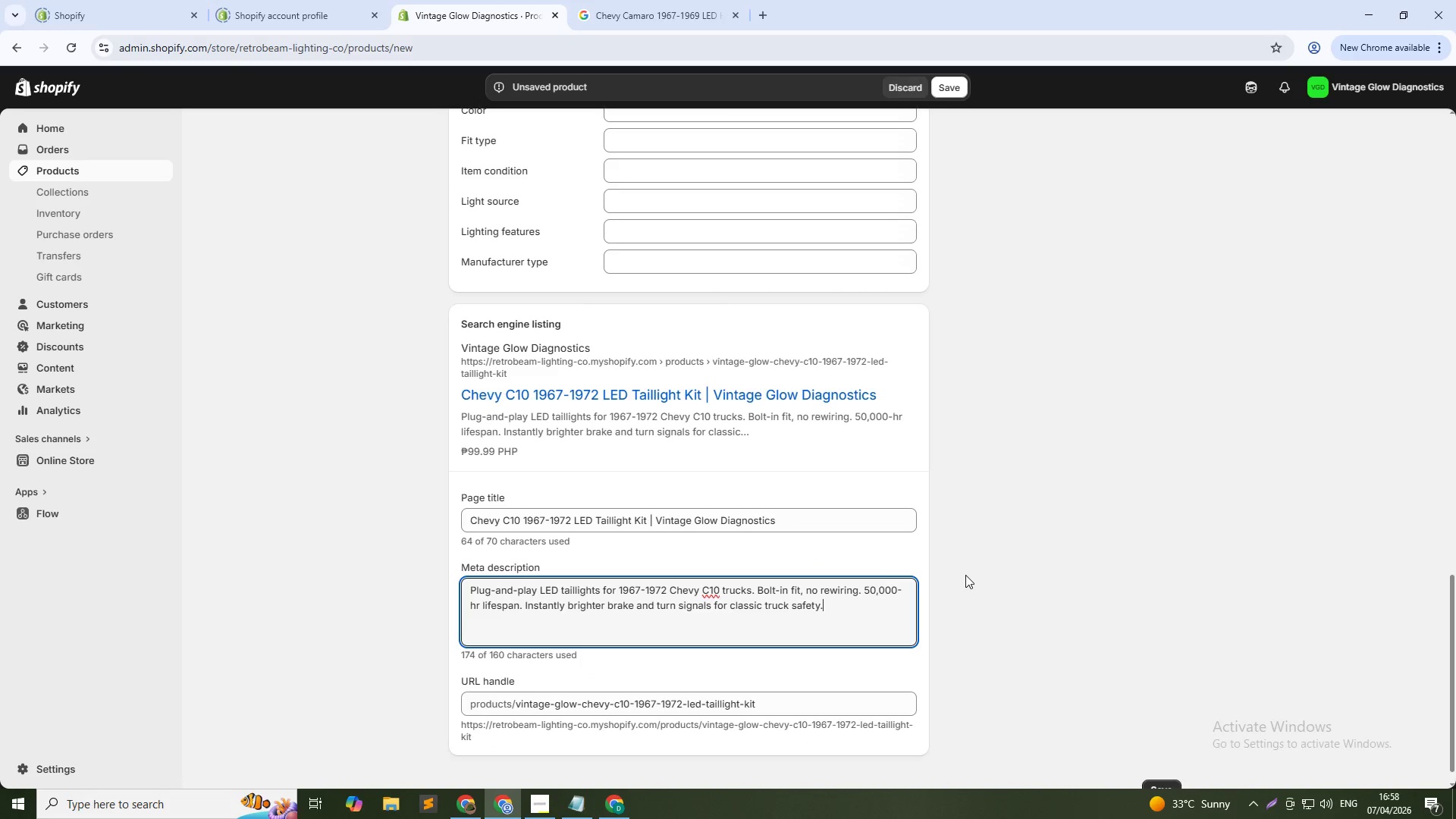 
scroll: coordinate [811, 485], scroll_direction: up, amount: 18.0
 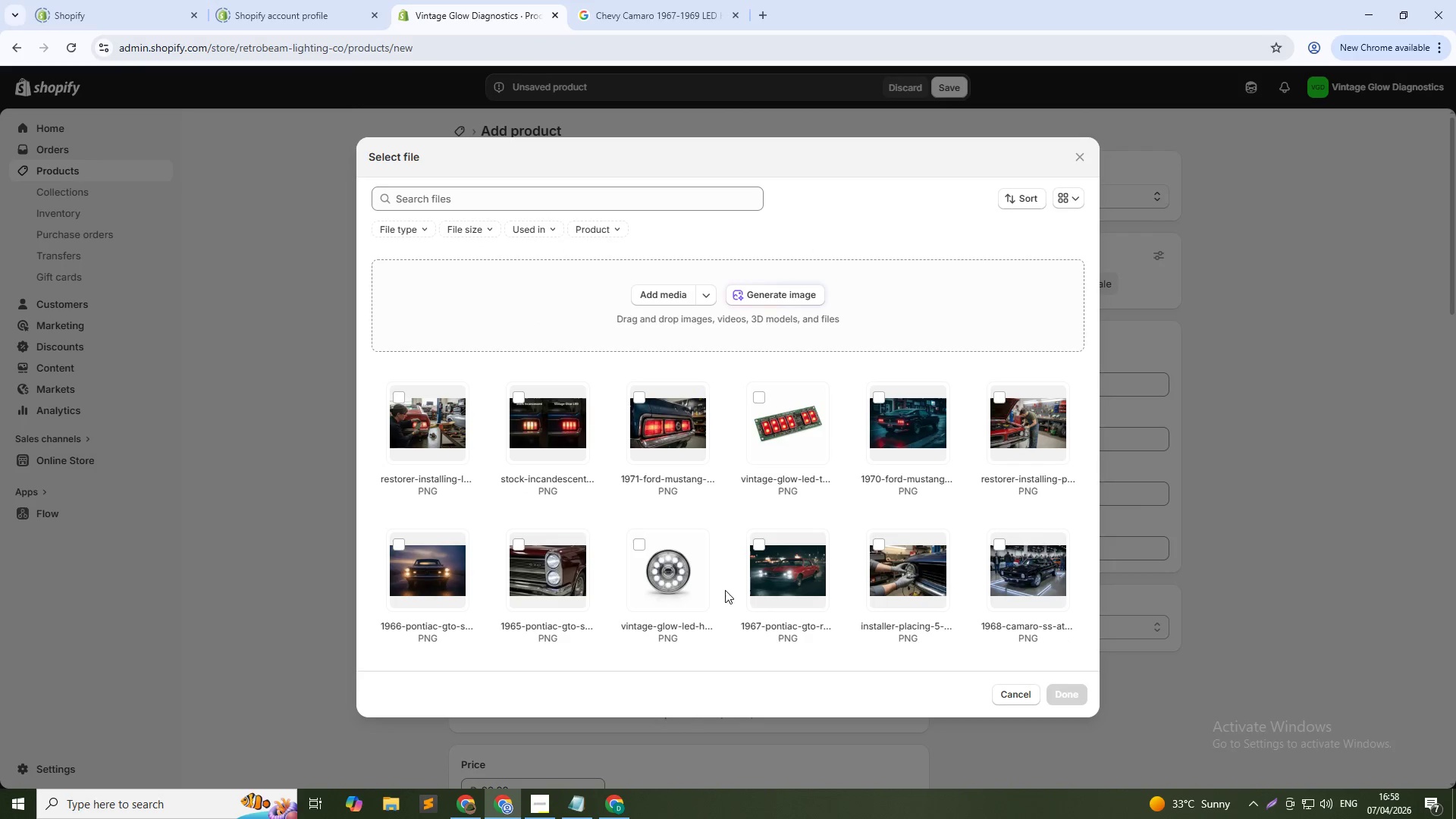 
left_click([749, 296])
 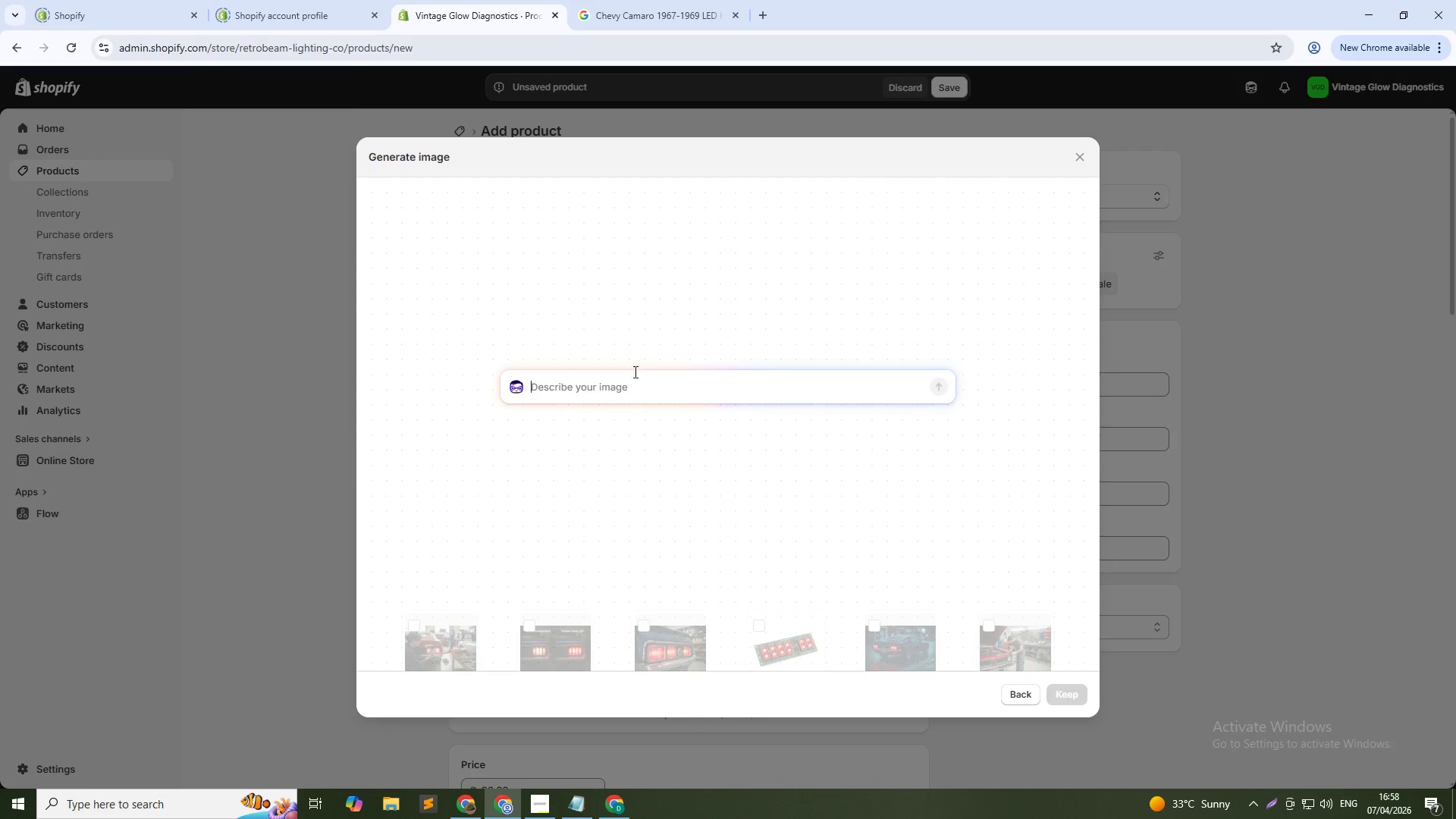 
left_click([634, 377])
 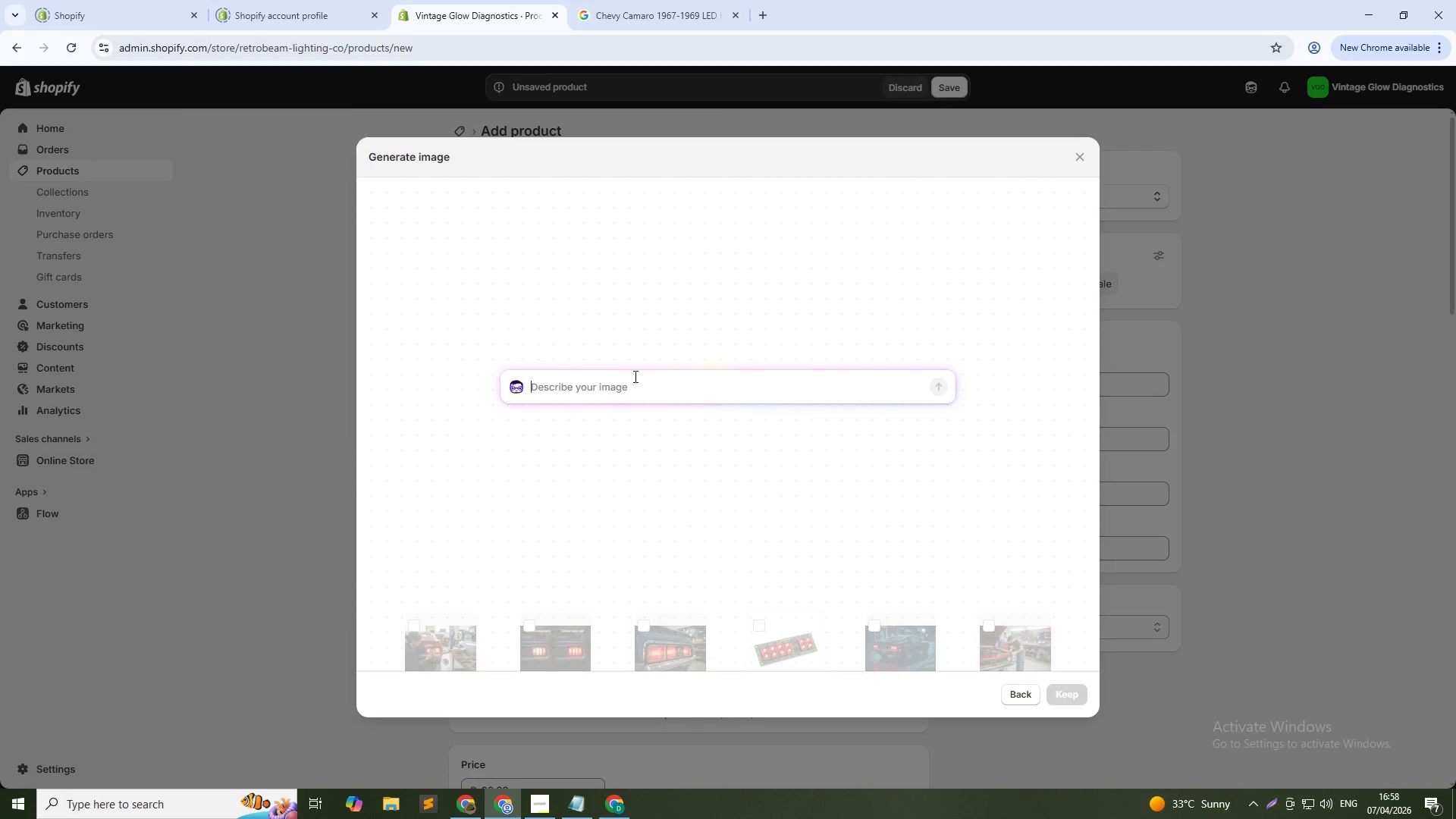 
type(1970 Chevy C10 fleetside truck rear view night, LED taillight glowing bright red)
 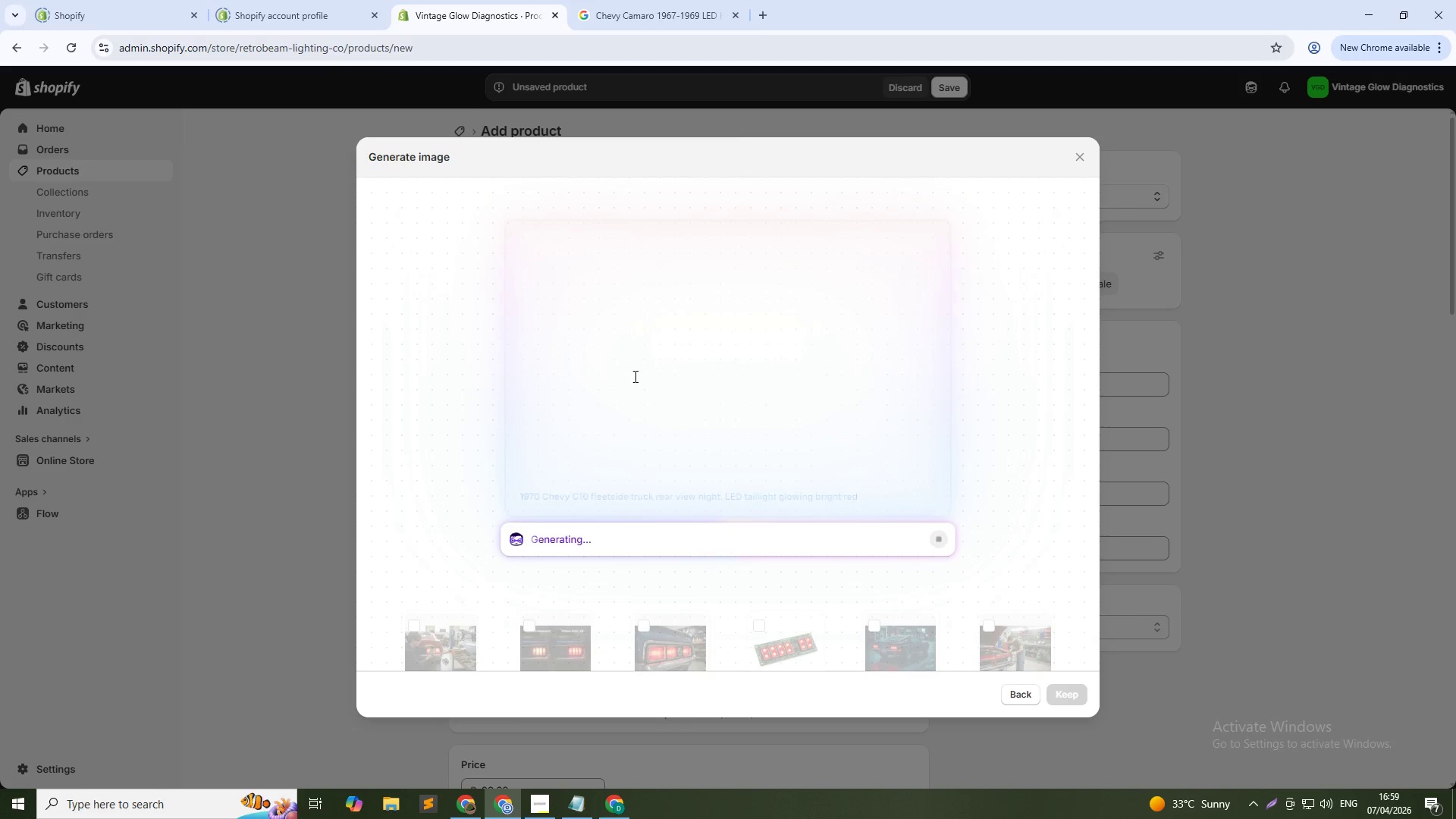 
 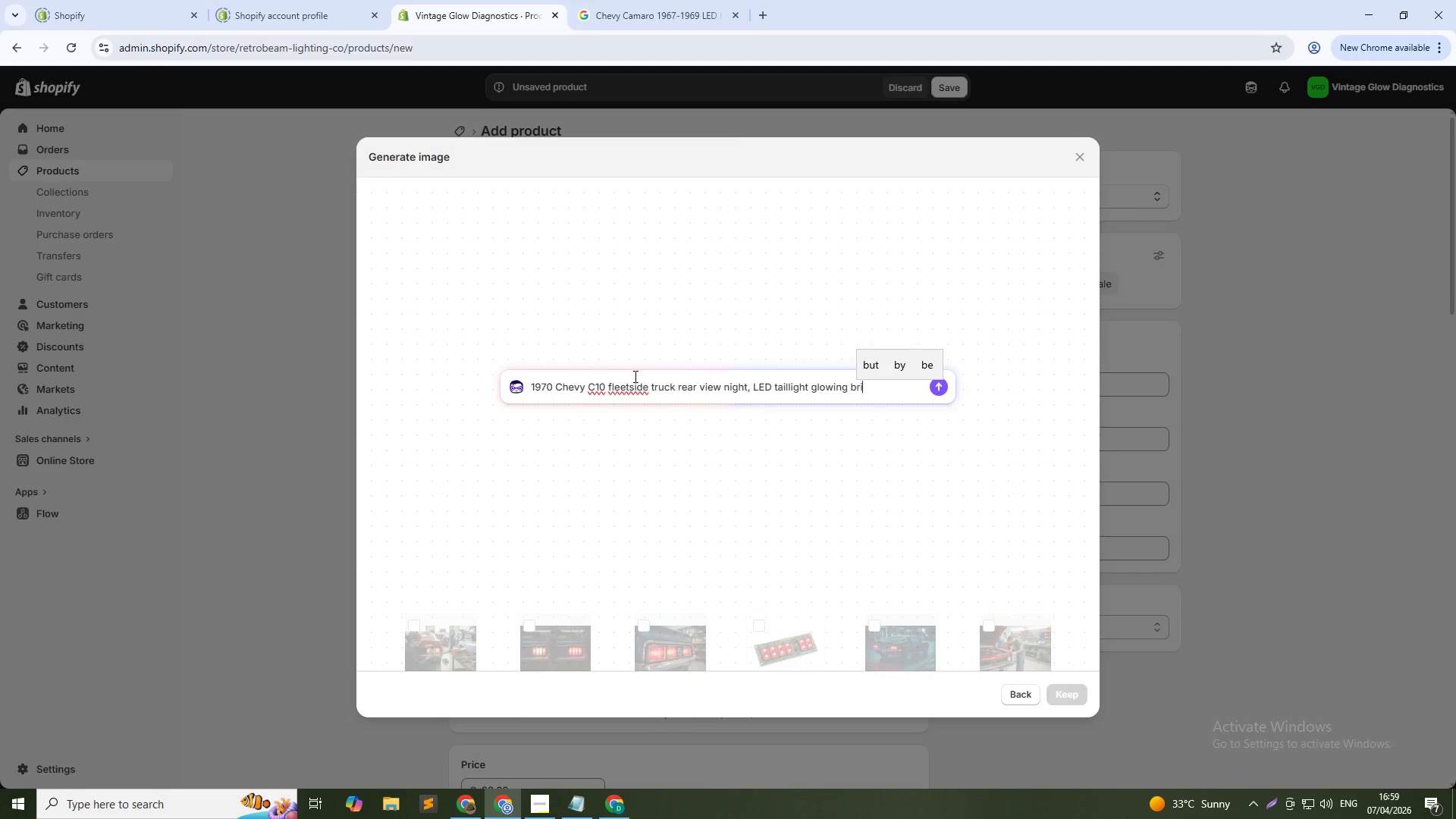 
key(Enter)
 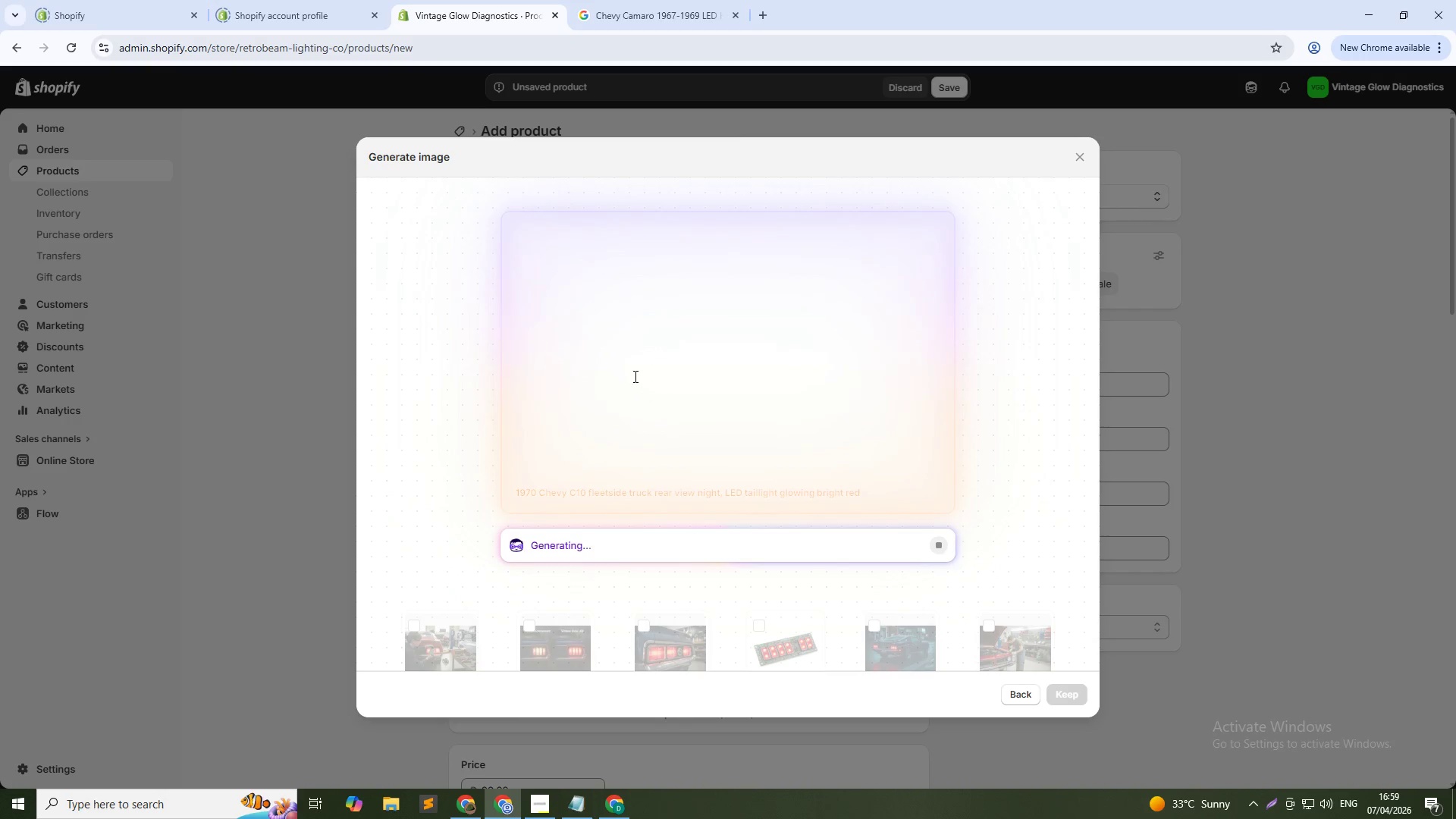 
wait(28.28)
 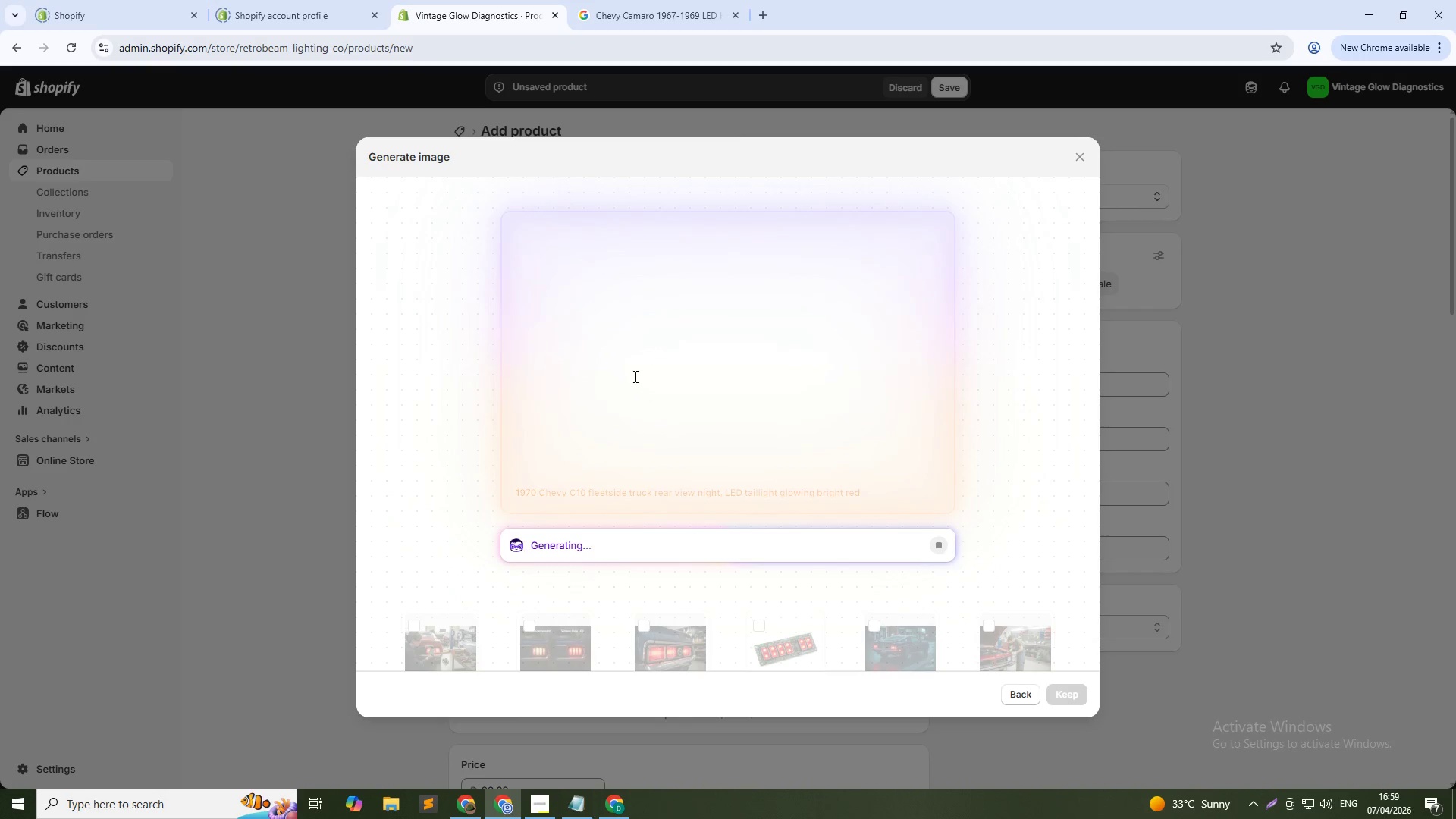 
left_click([1056, 688])
 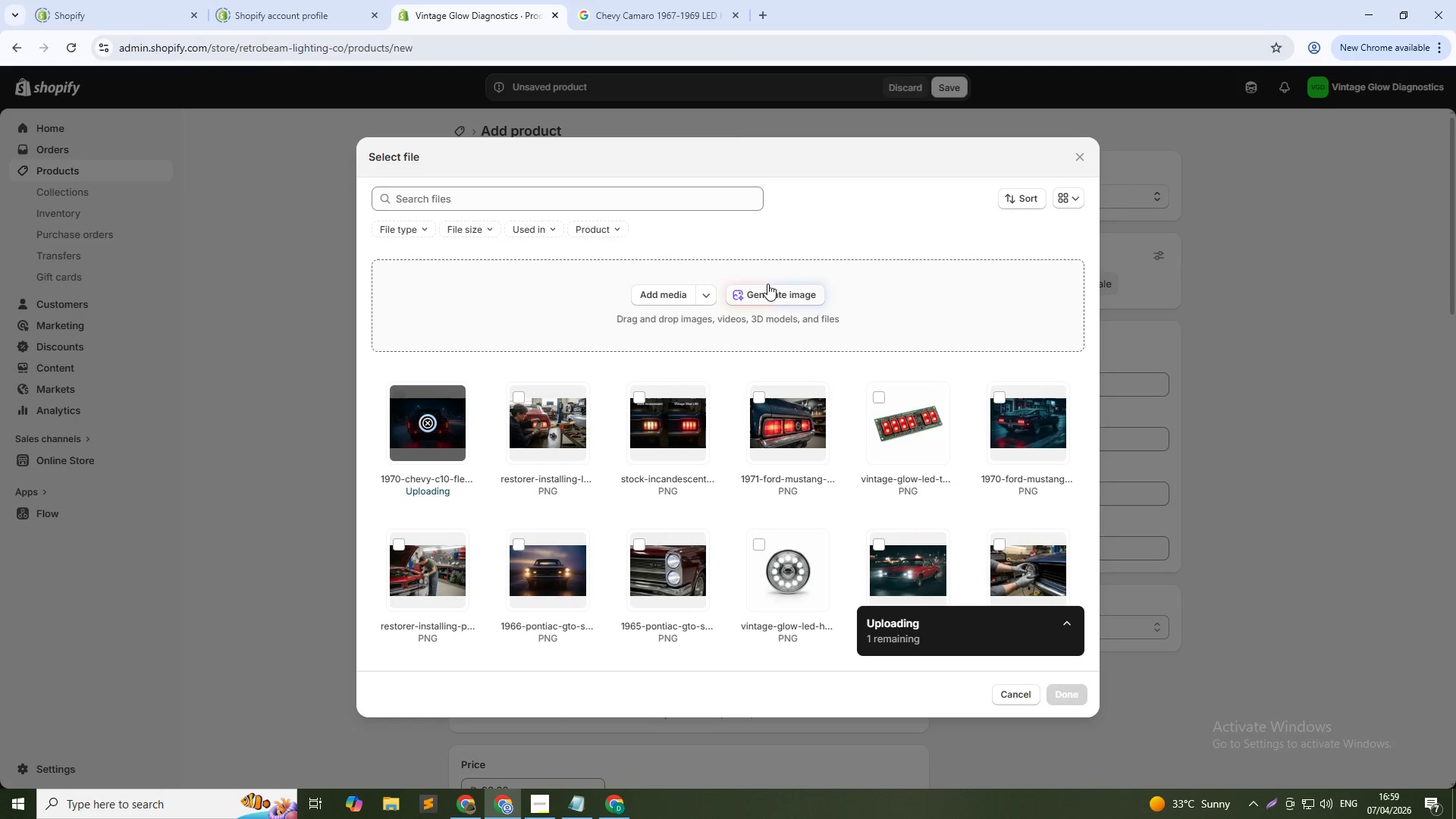 
left_click([774, 294])
 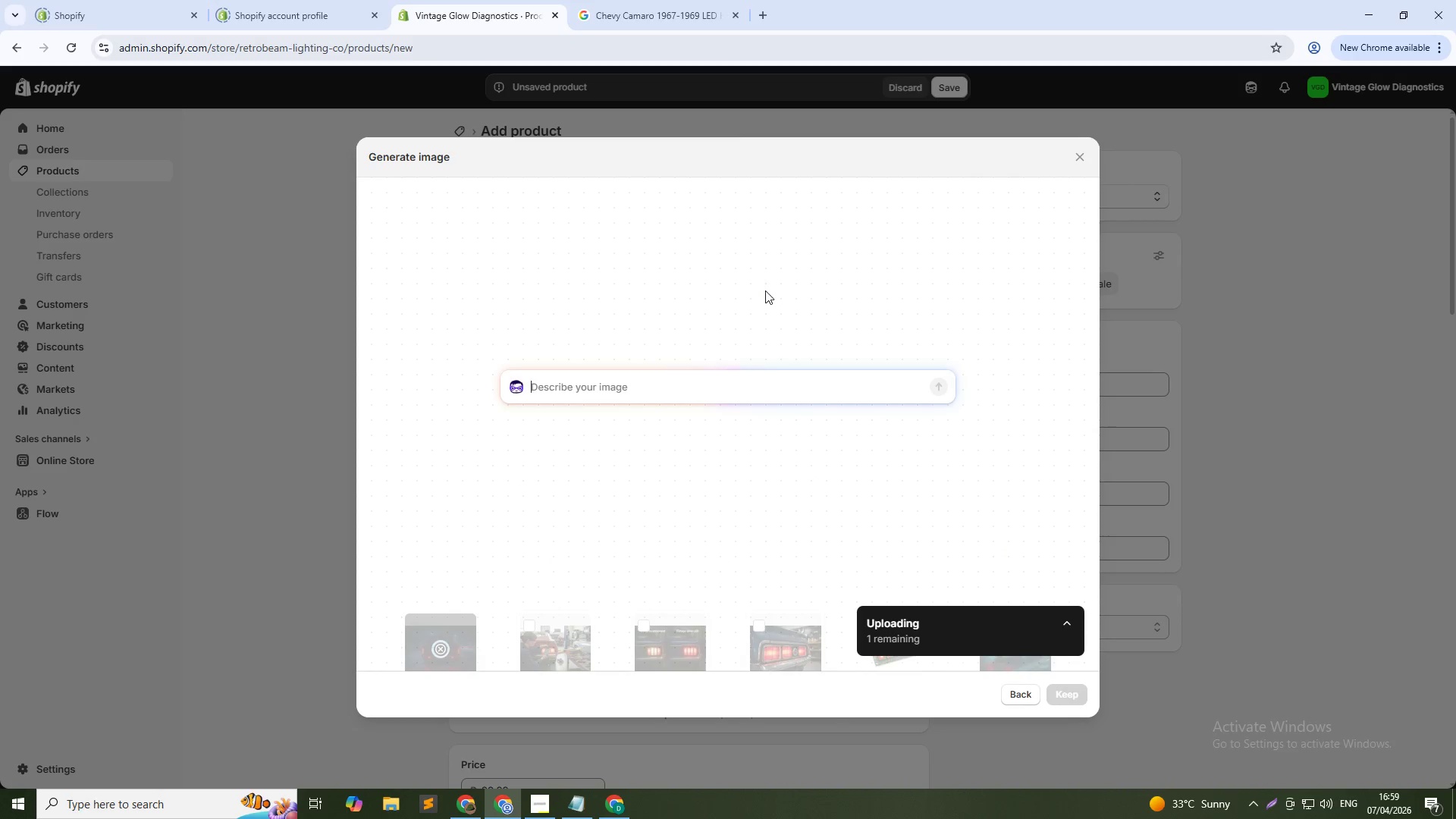 
type(Vintage Glow LED tailight)
key(Backspace)
key(Backspace)
key(Backspace)
key(Backspace)
key(Backspace)
type(llight board for 1967-1972 Chevy C10 truck, white background)
 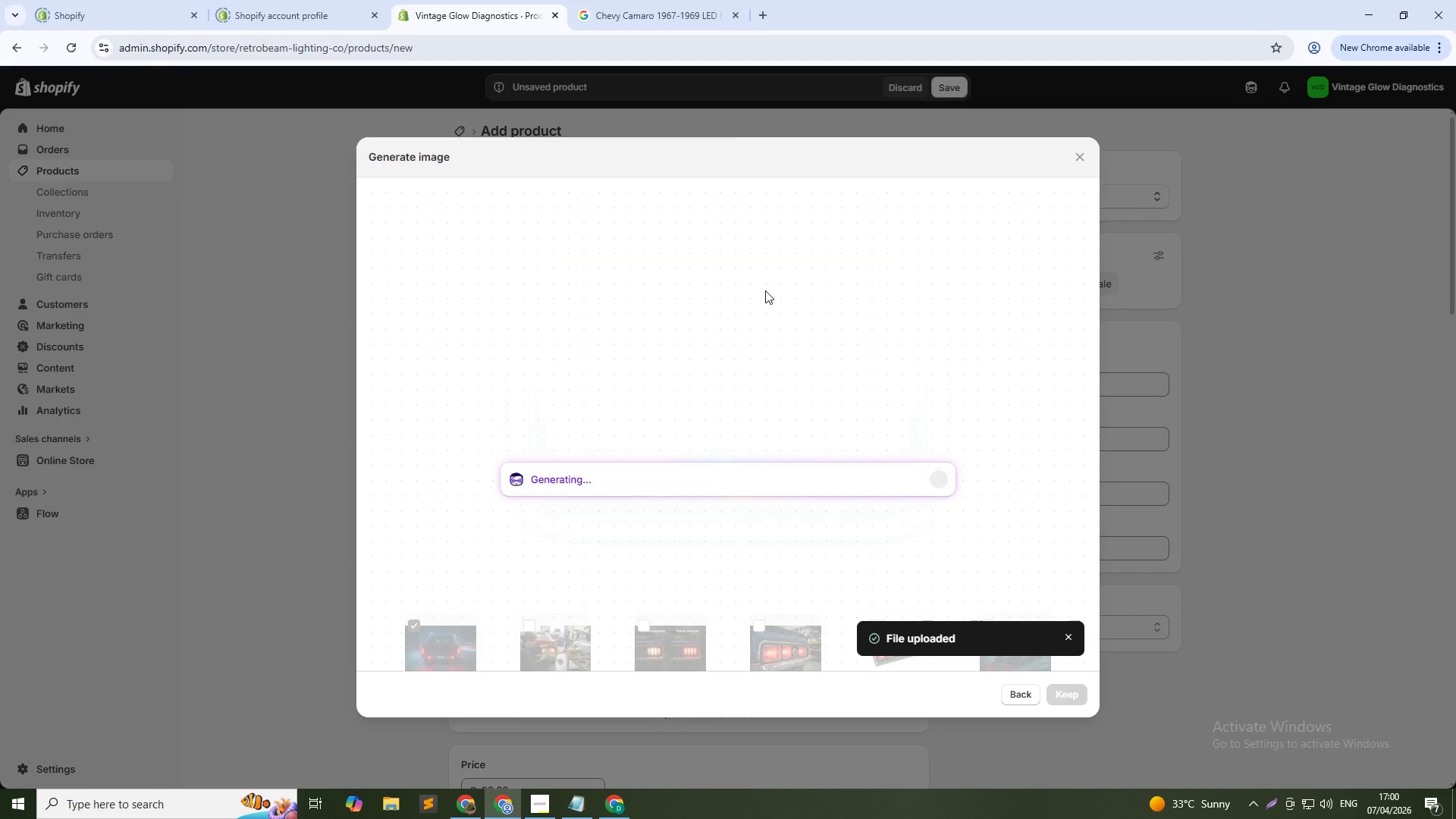 
 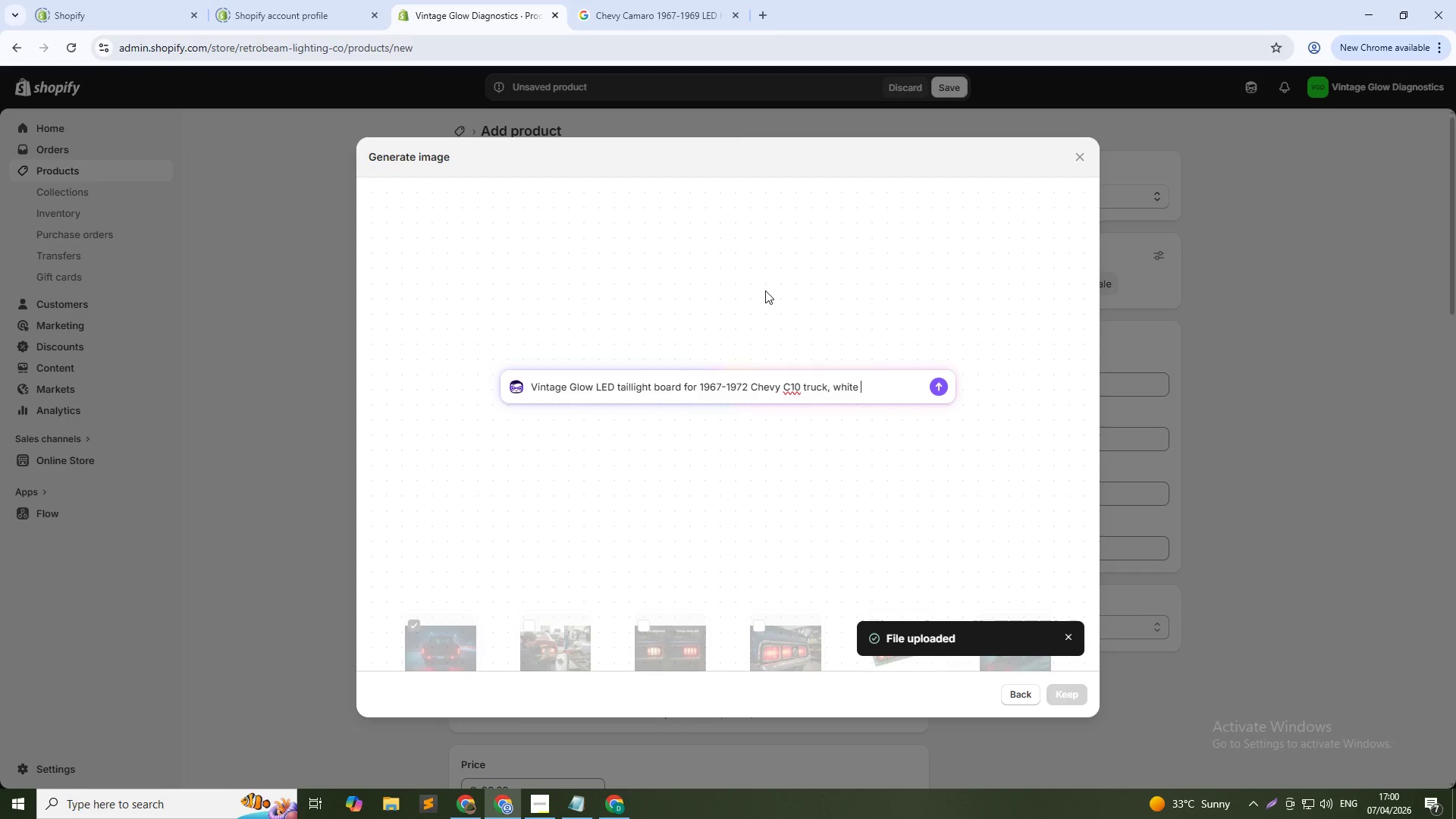 
key(Enter)
 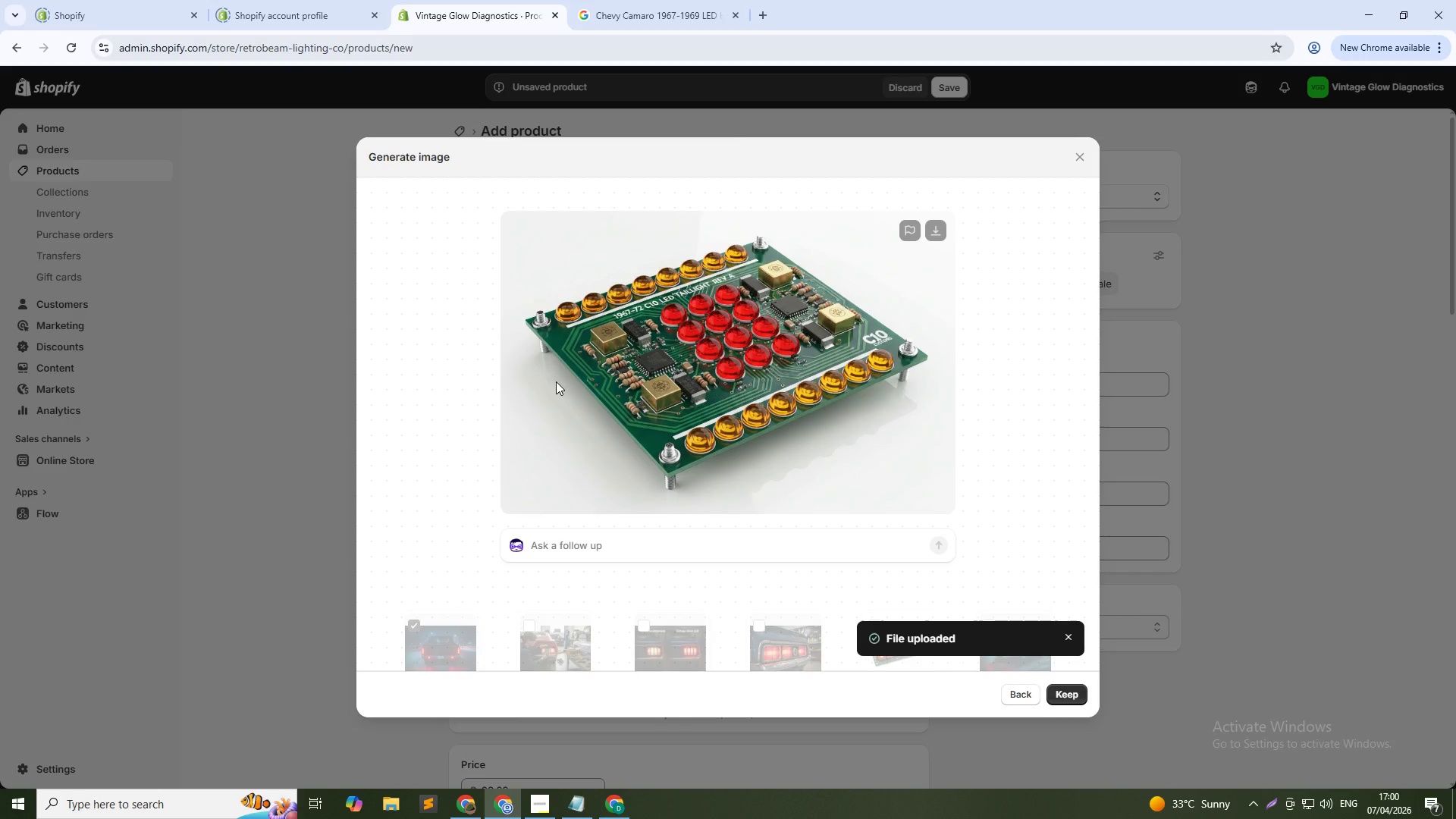 
wait(41.23)
 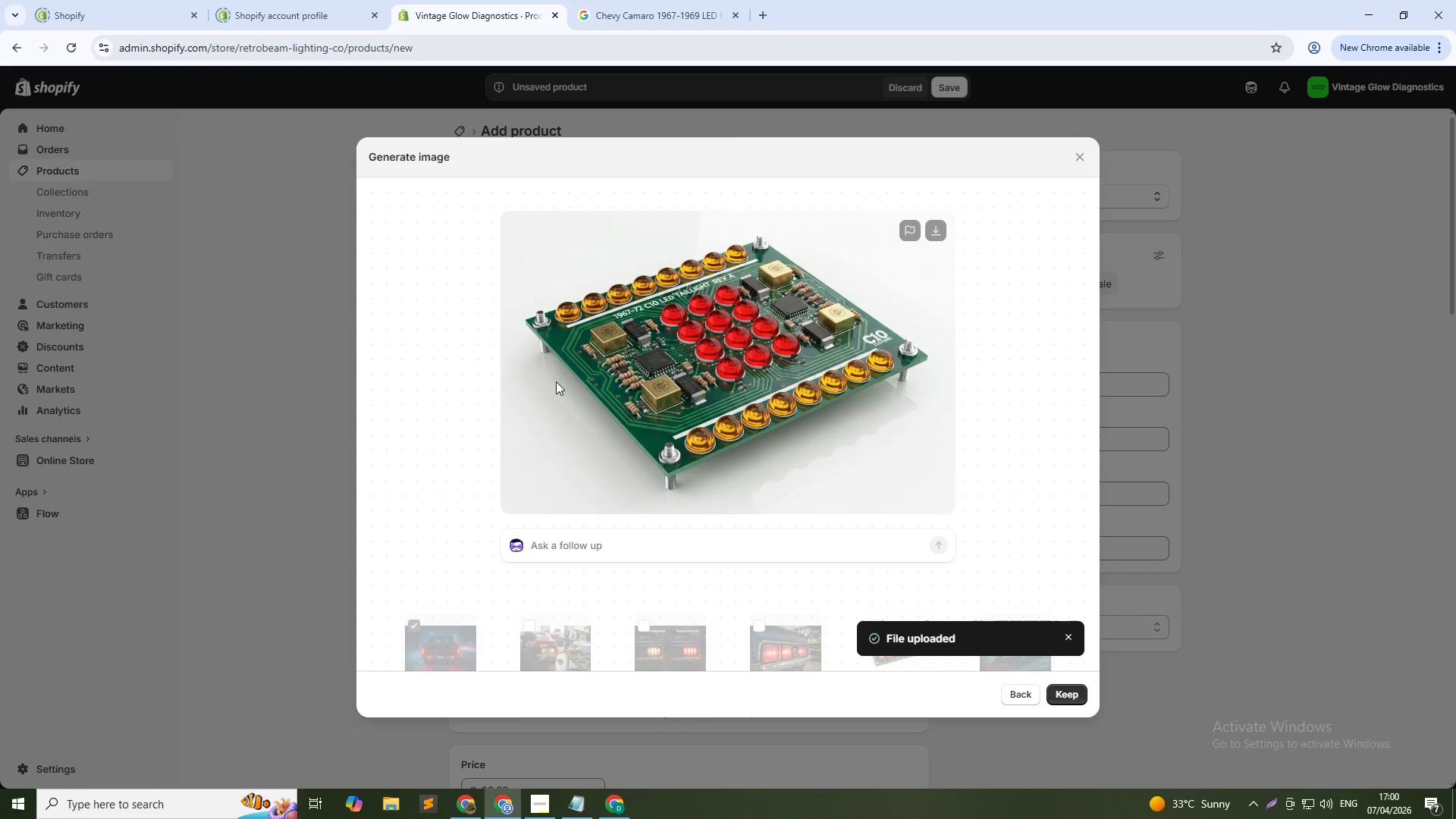 
left_click([1056, 695])
 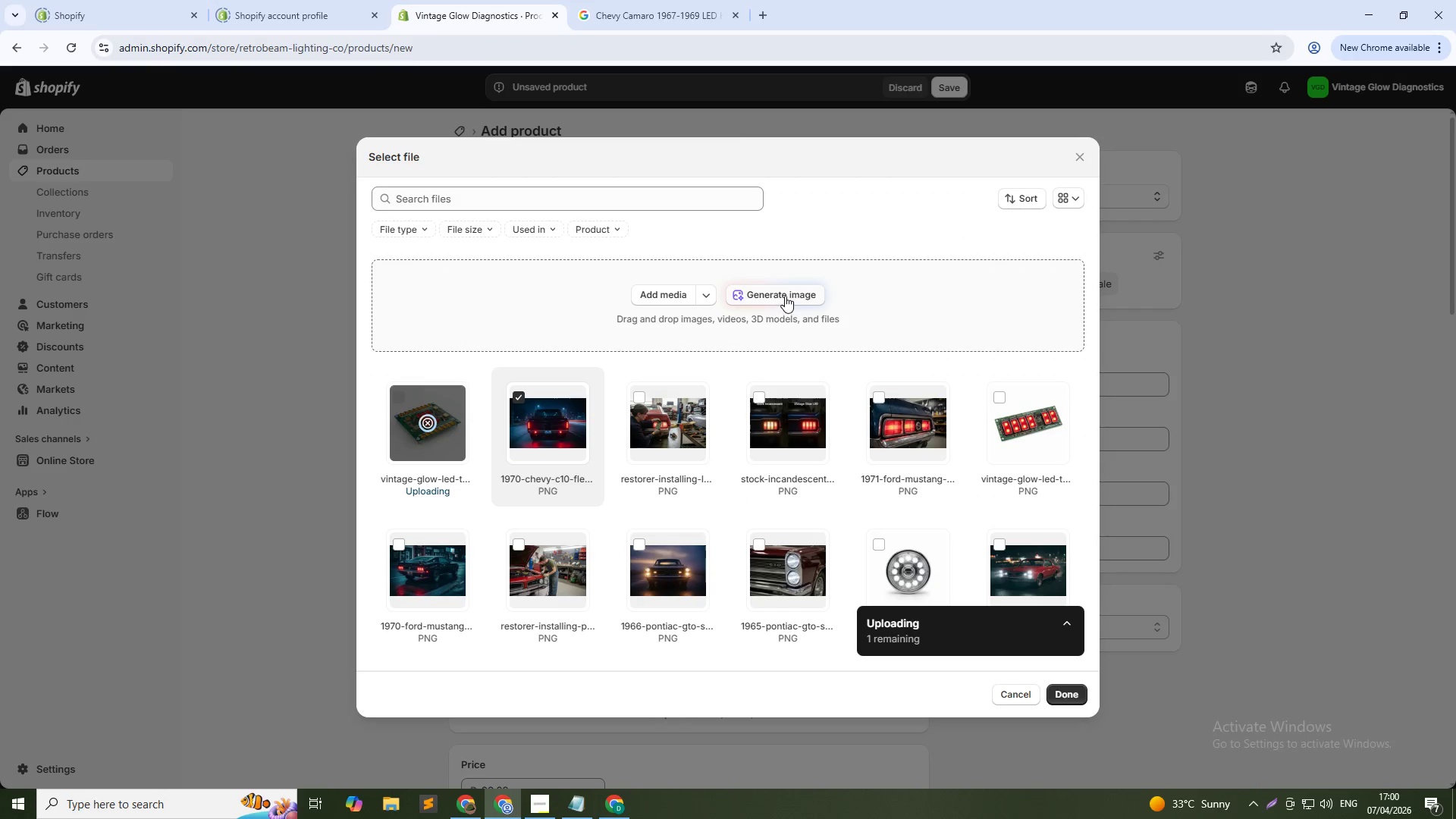 
left_click([785, 292])
 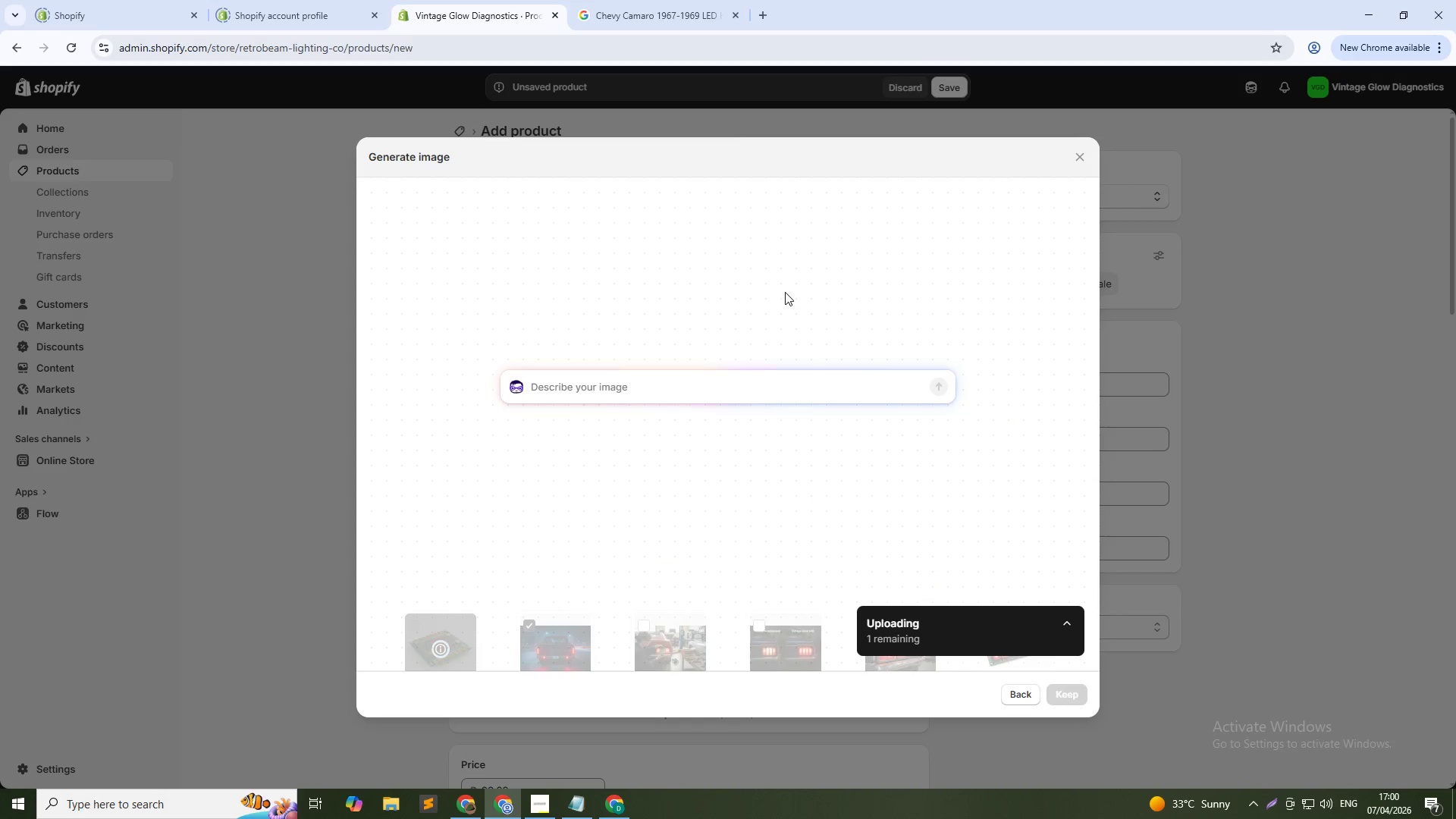 
type(1969 Chevy C10 taillight )
key(Backspace)
type(s illuminated, LED glow )
key(Backspace)
type(, chrome trim close-up)
 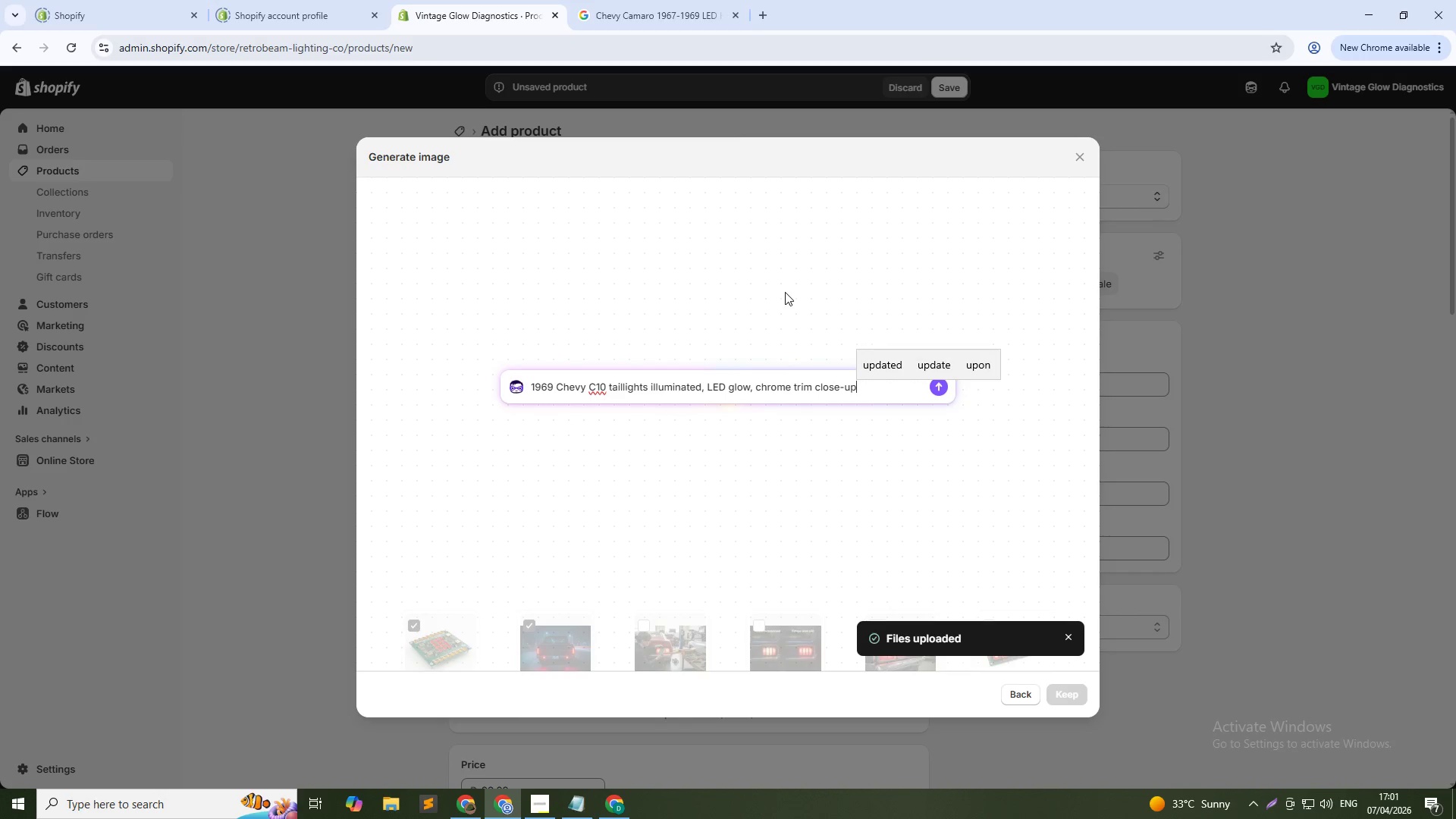 
key(Enter)
 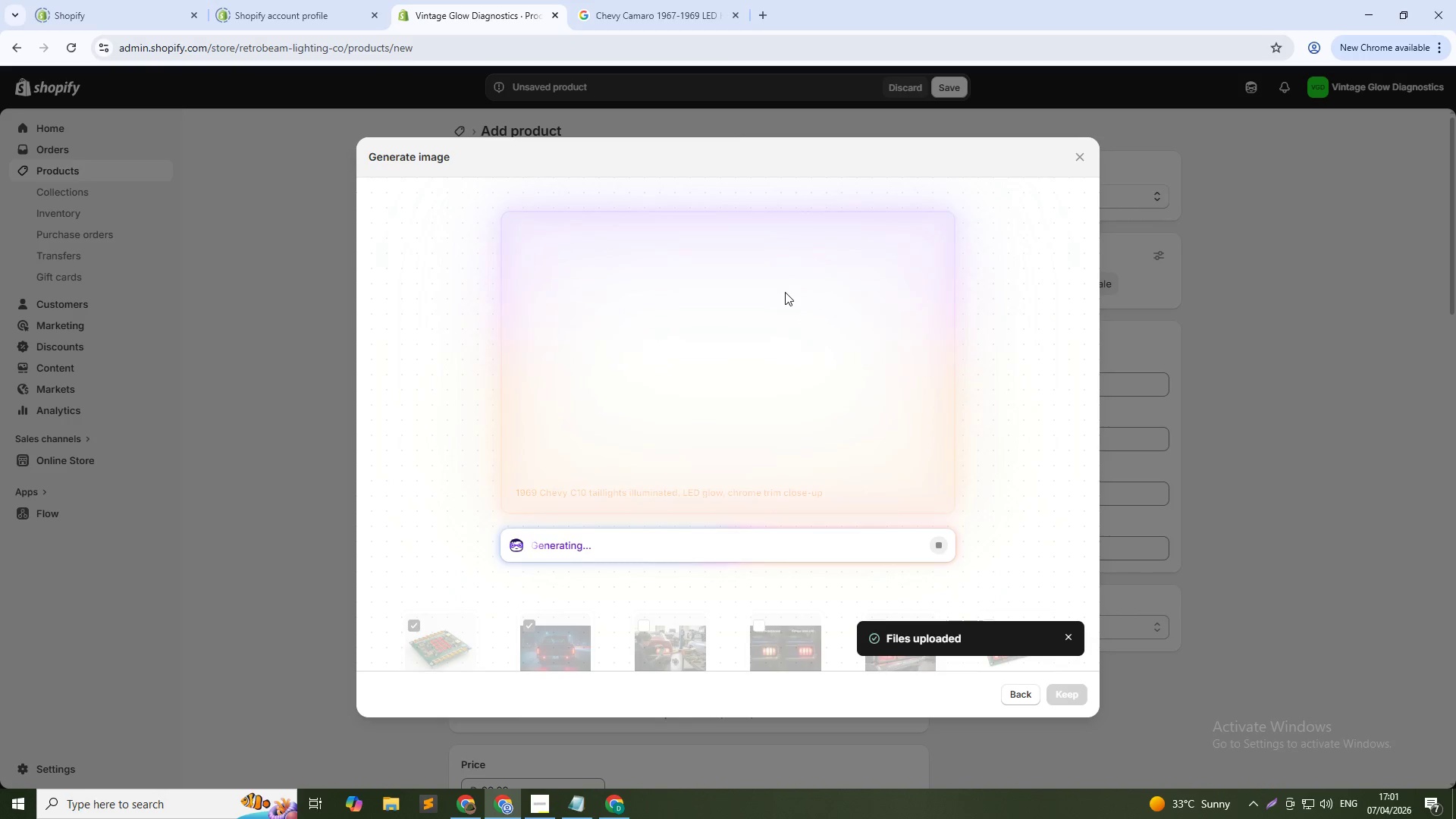 
wait(33.58)
 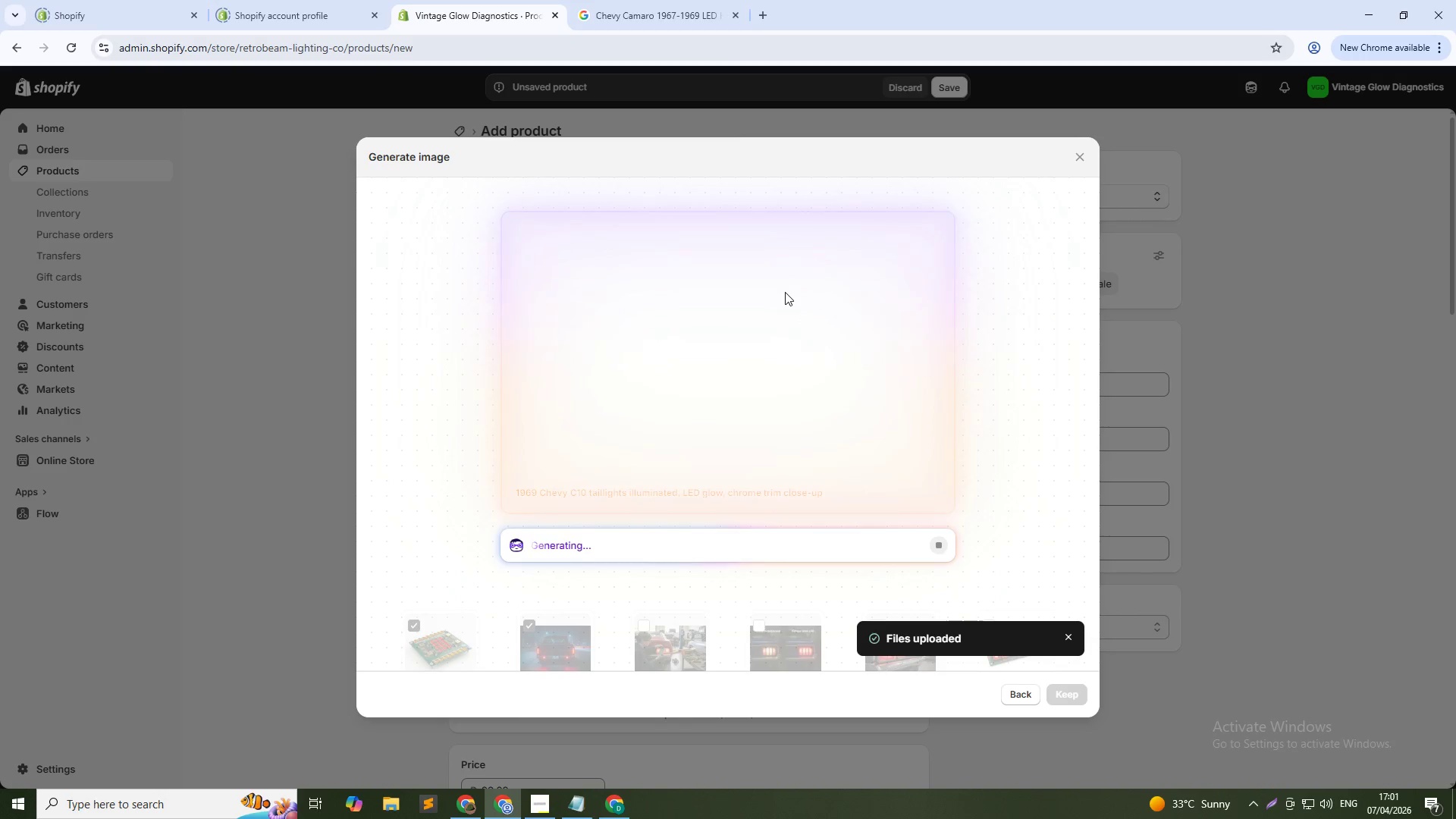 
left_click([1072, 689])
 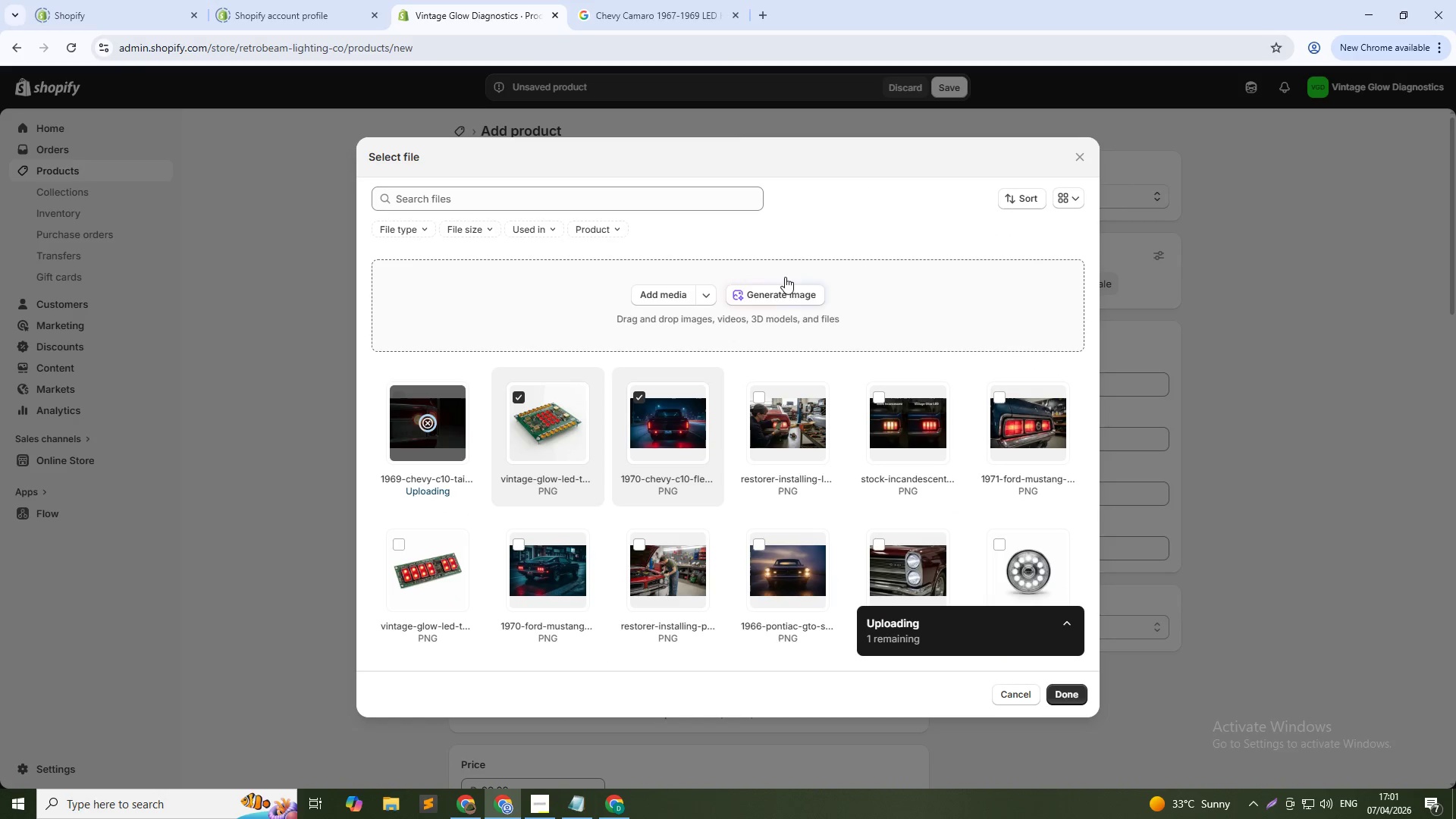 
left_click([785, 291])
 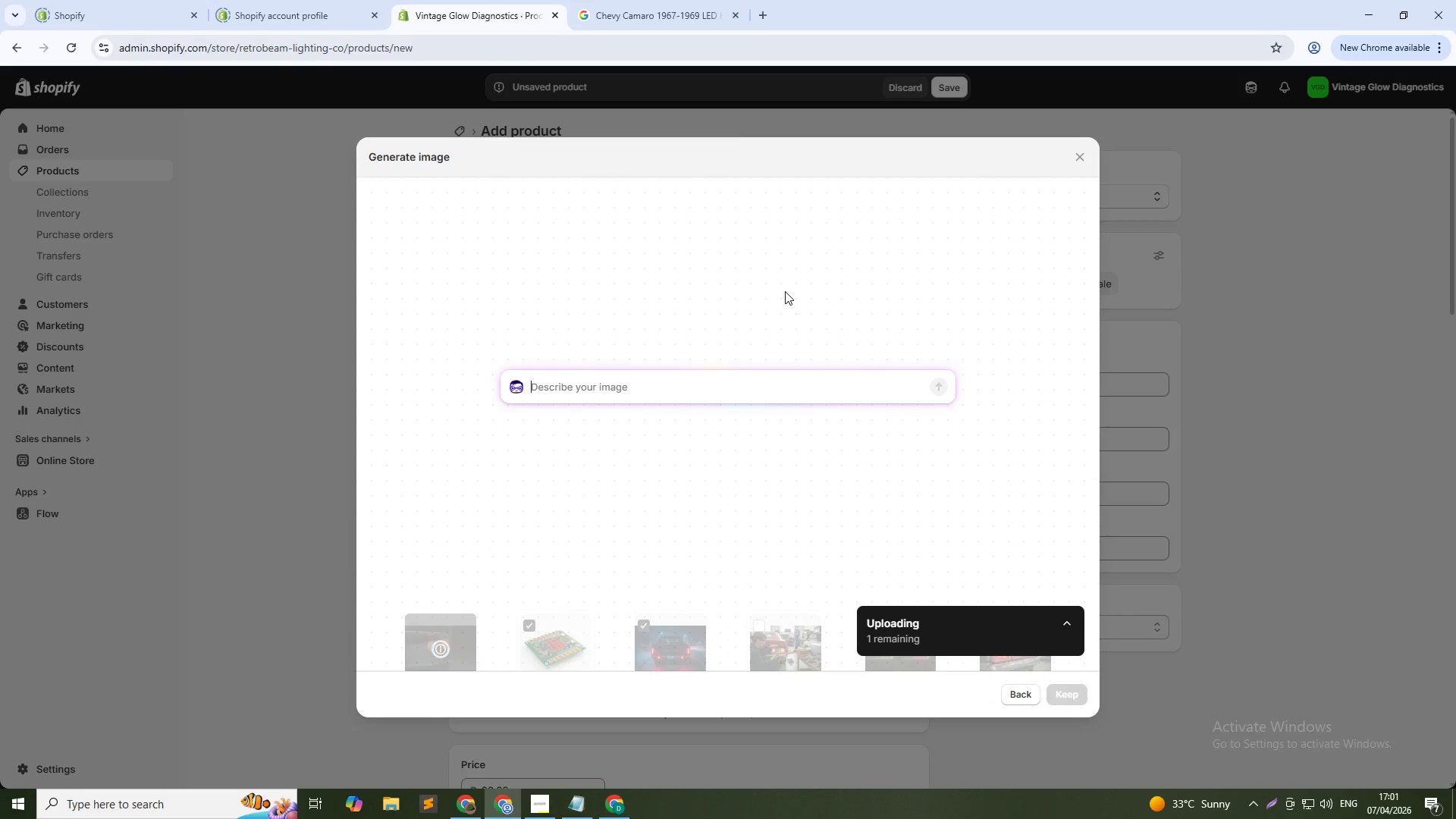 
type(1972 GMC truck rear view LED taillights on dark background, warm glow)
 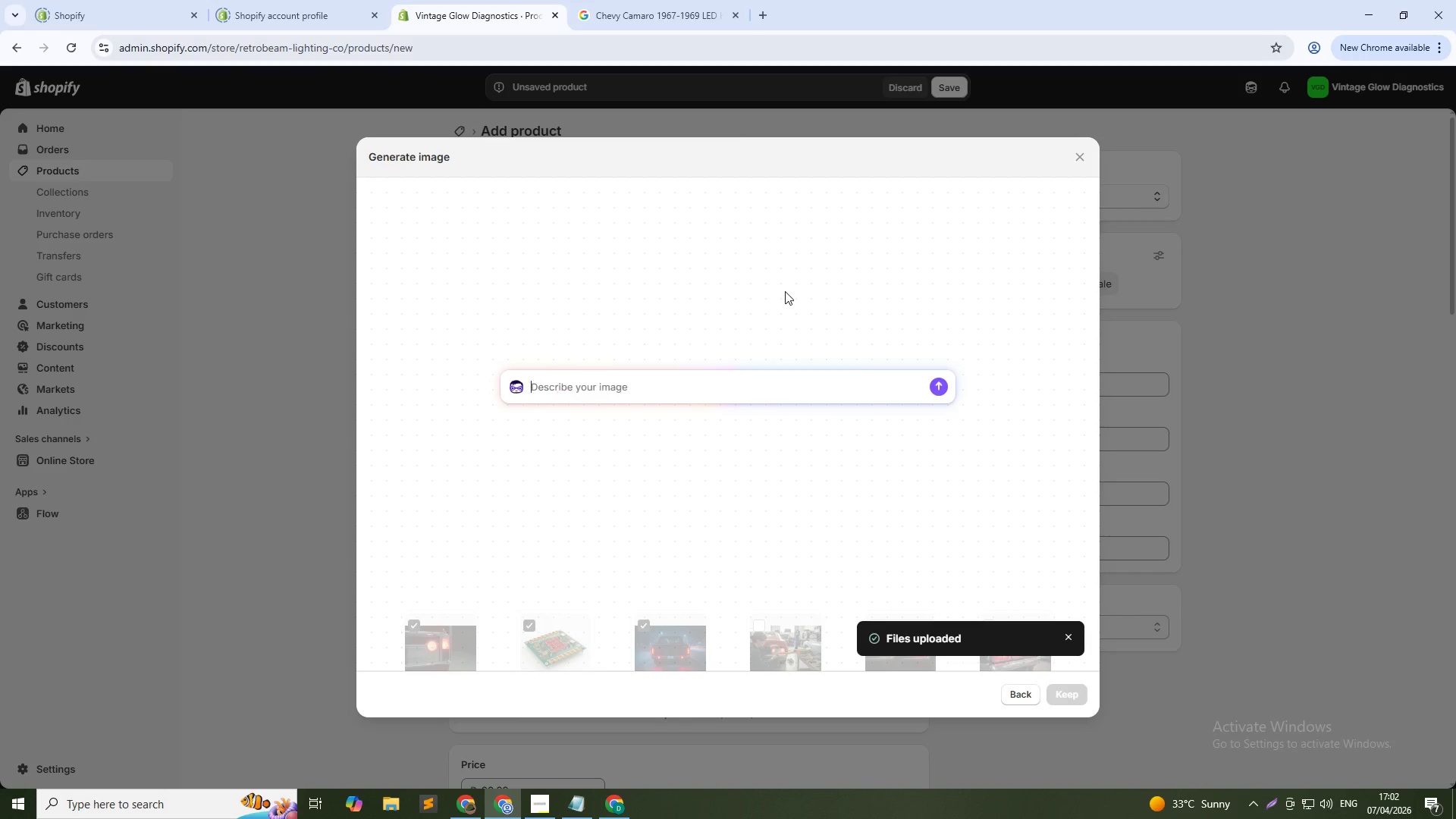 
 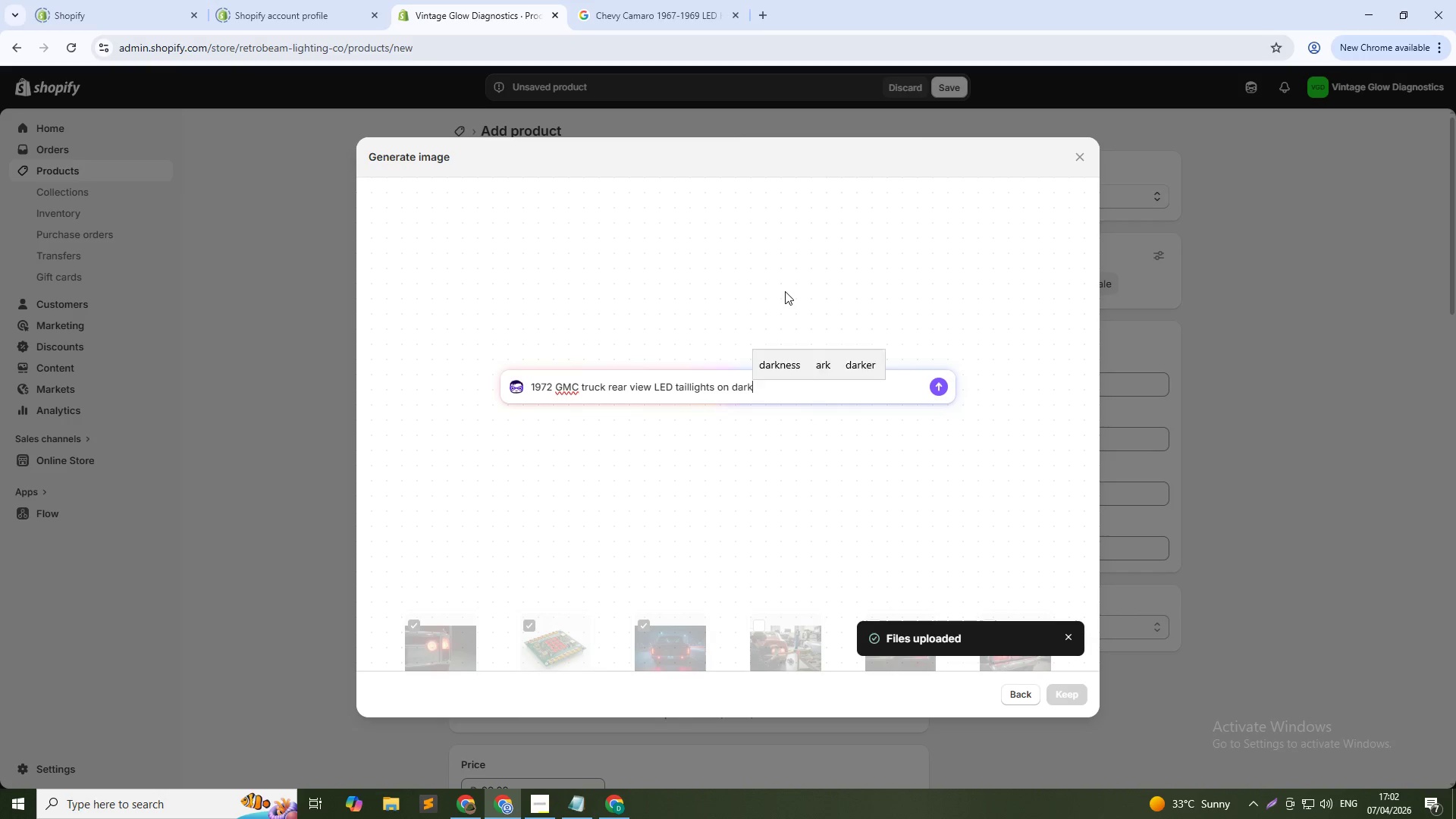 
key(Enter)
 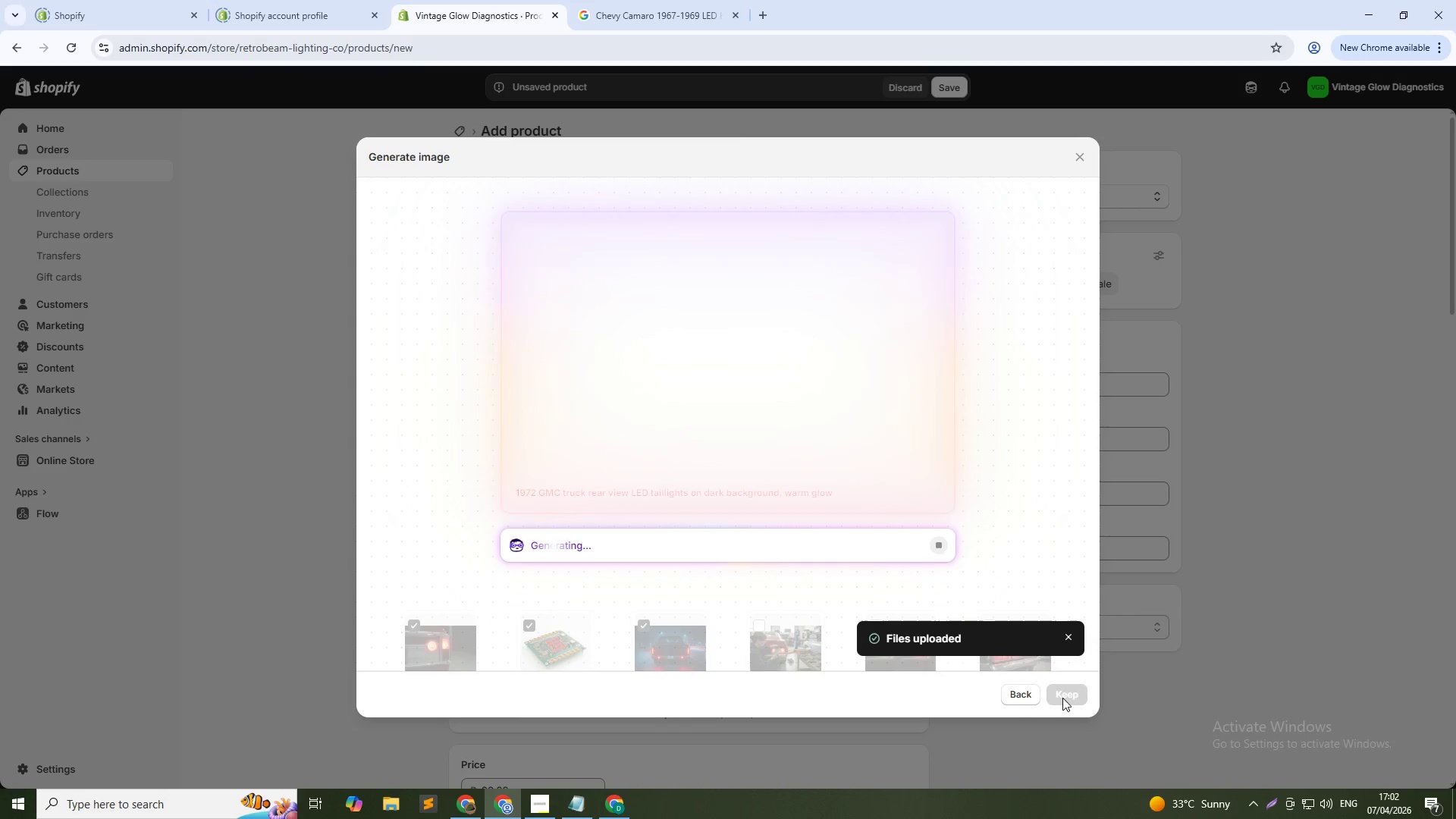 
wait(33.58)
 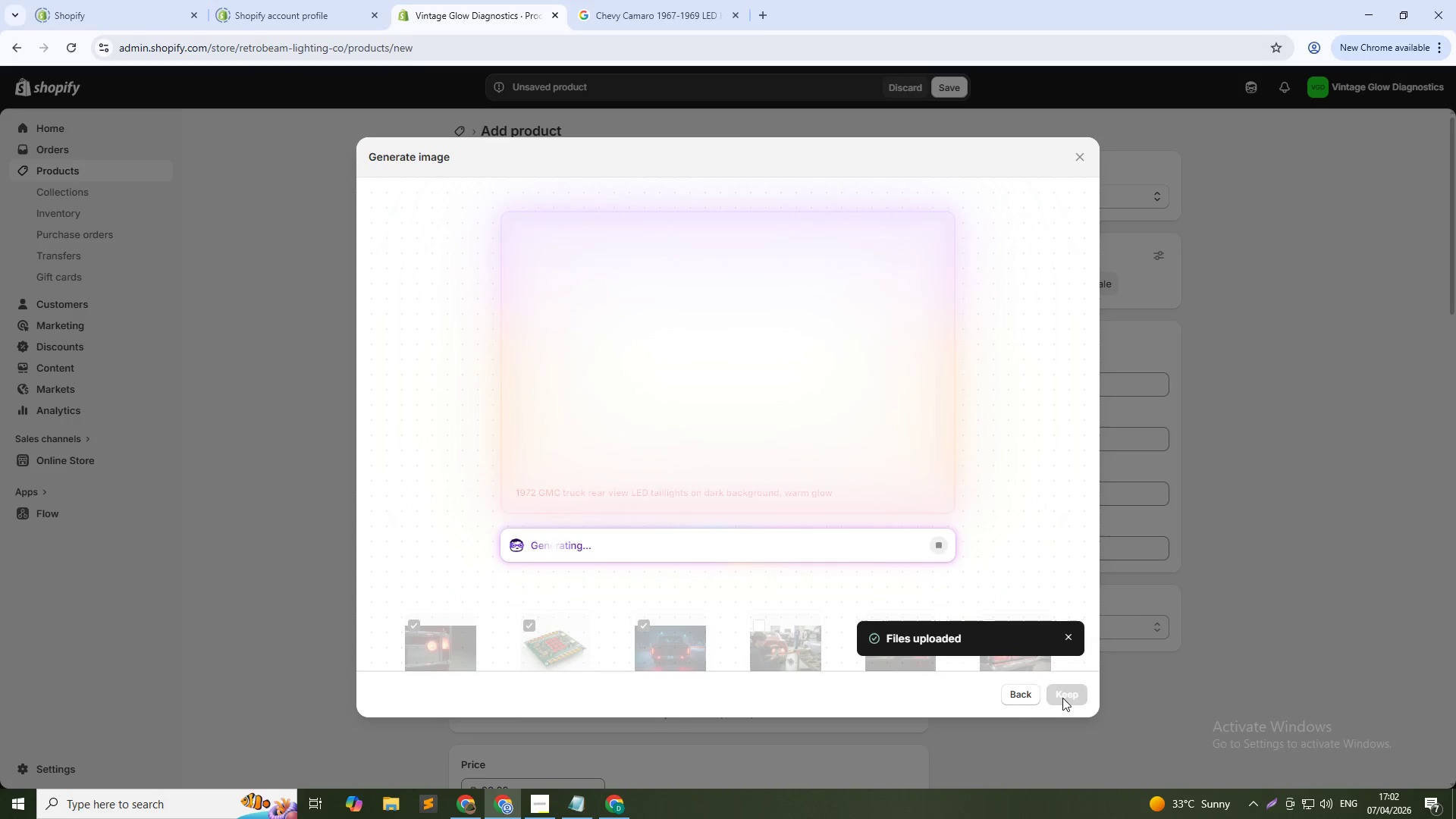 
left_click([1078, 701])
 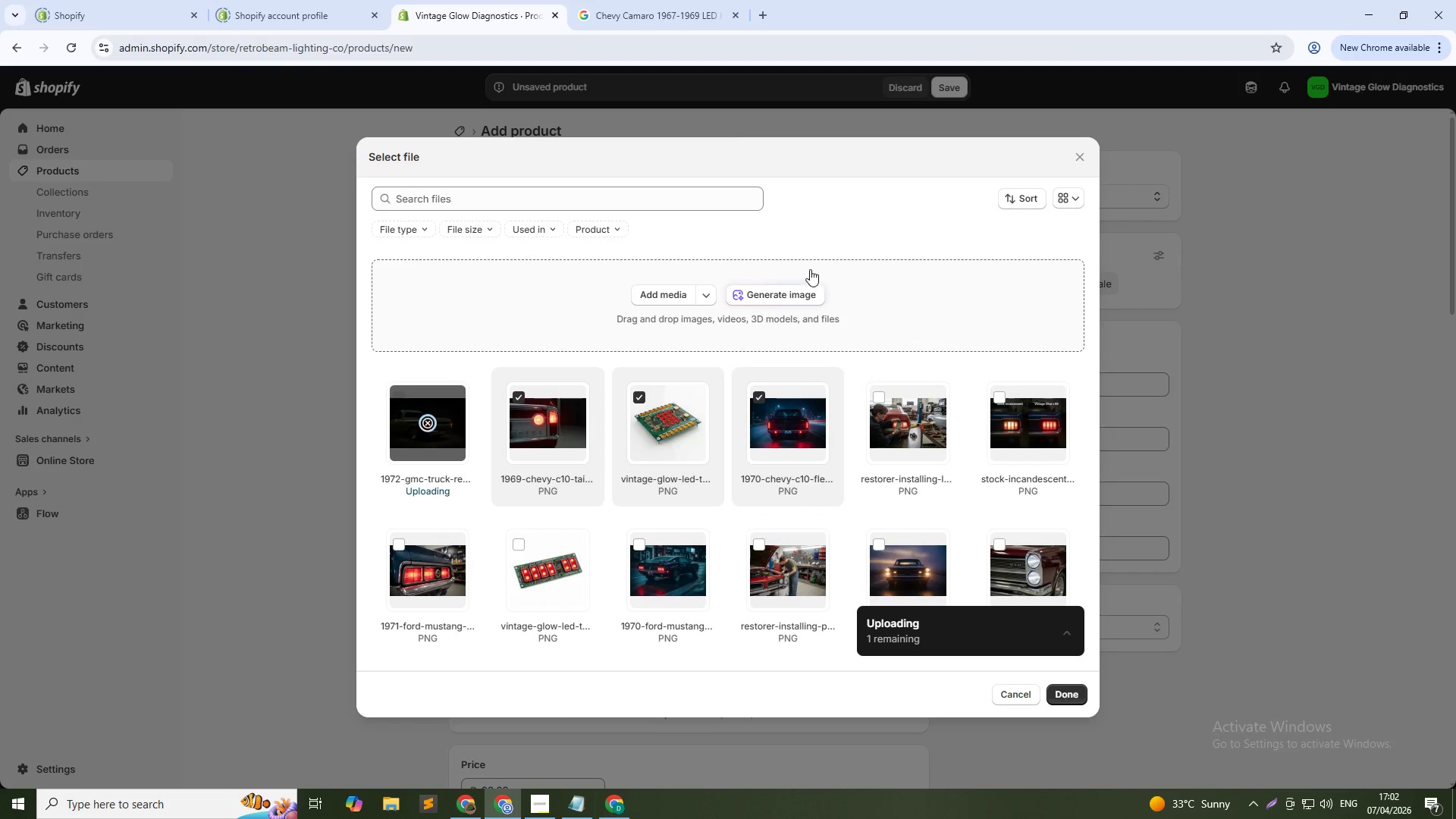 
left_click([782, 287])
 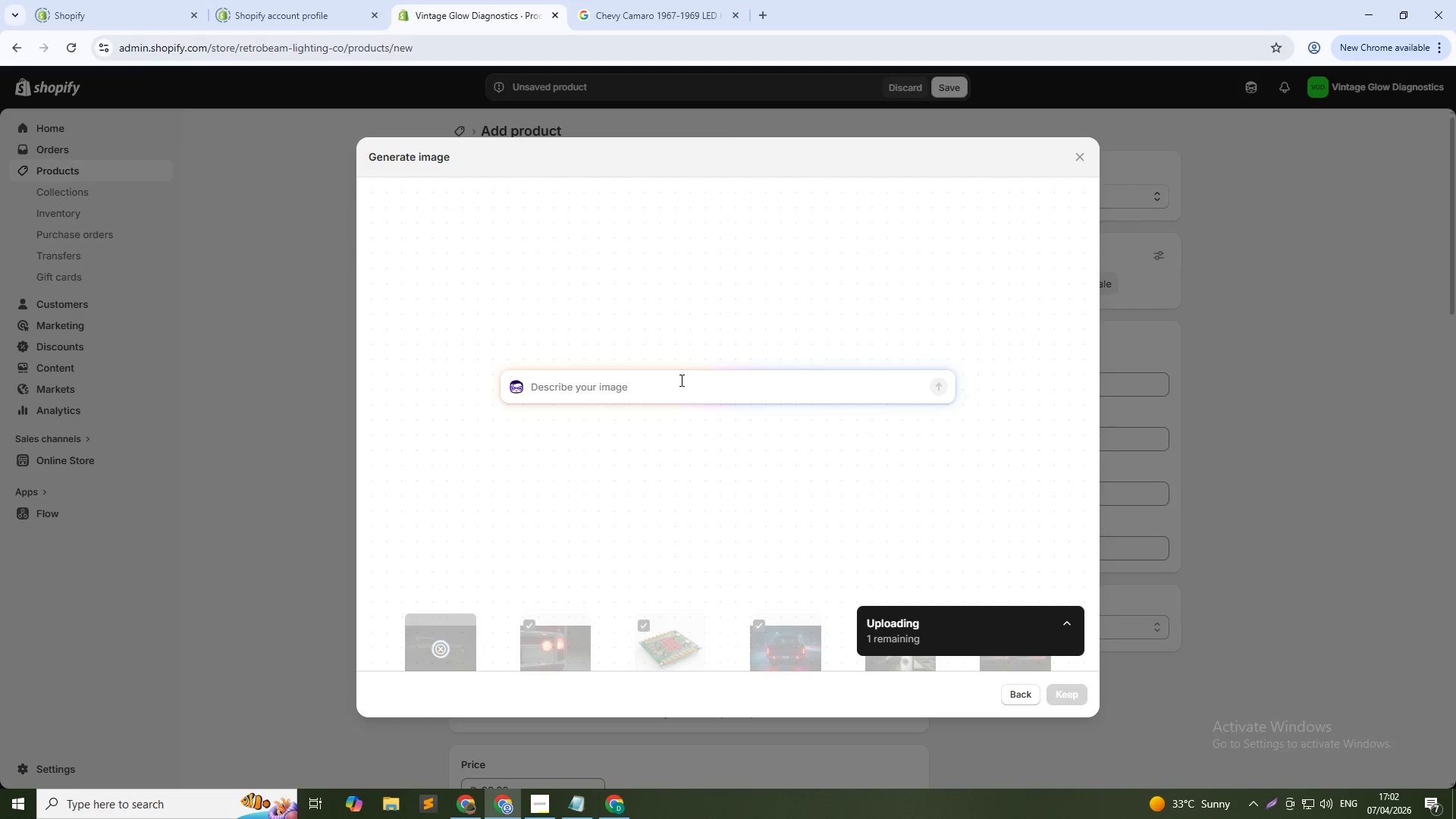 
type(MEh)
key(Backspace)
key(Backspace)
type(echanix installing LED taillight board into Chevy C10 taillight houi)
key(Backspace)
type(sing, truct bed)
 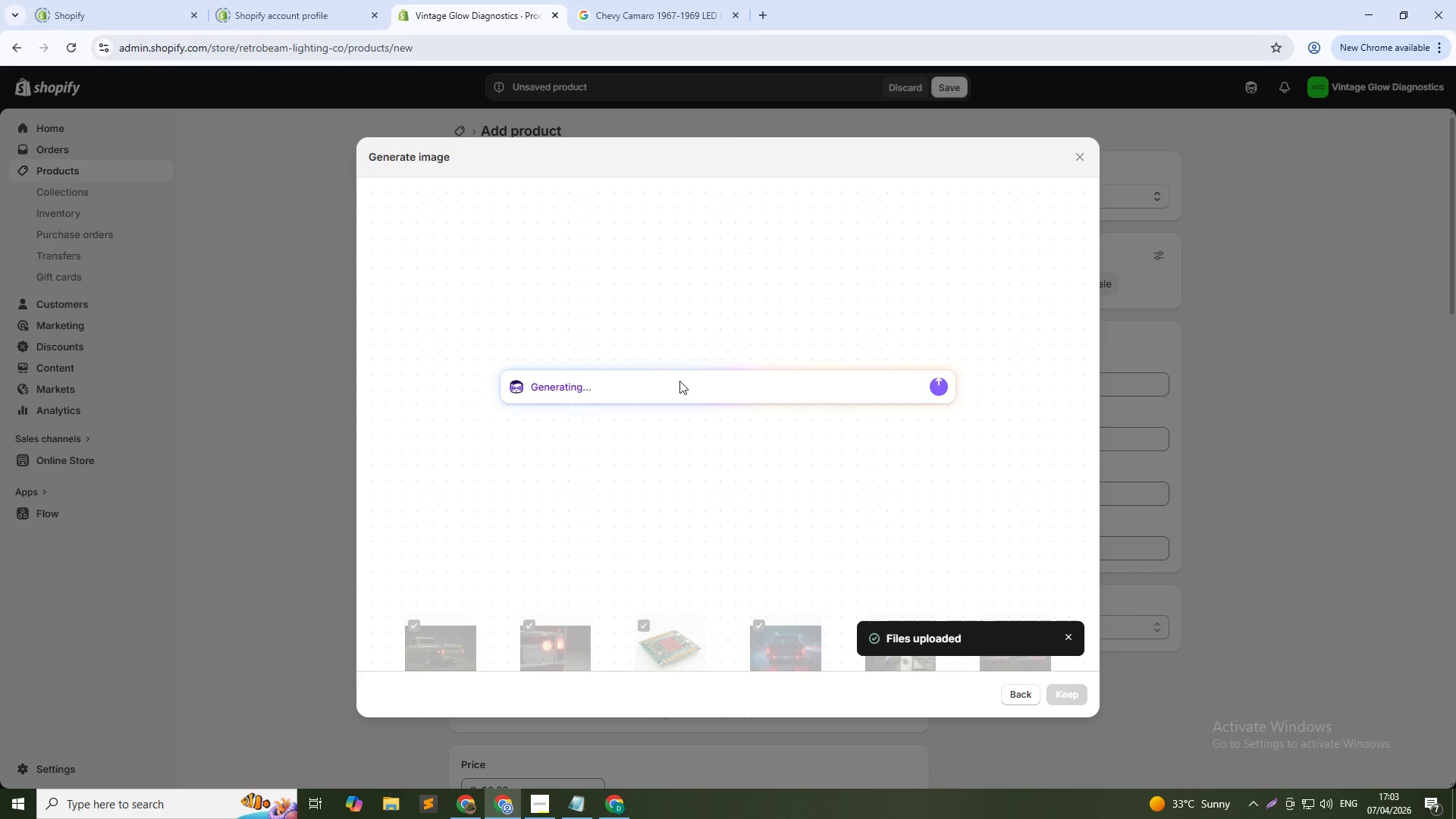 
 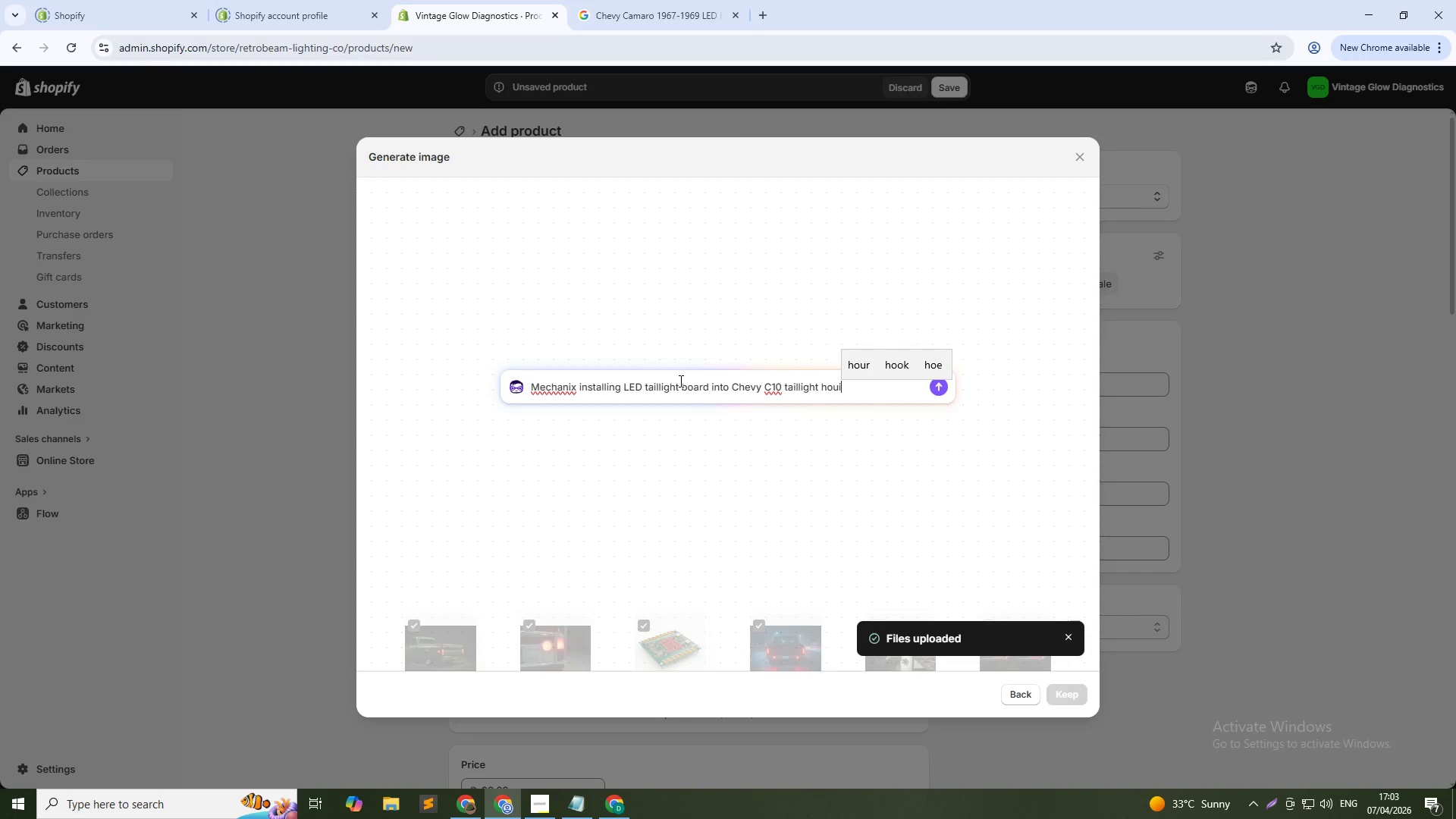 
key(Enter)
 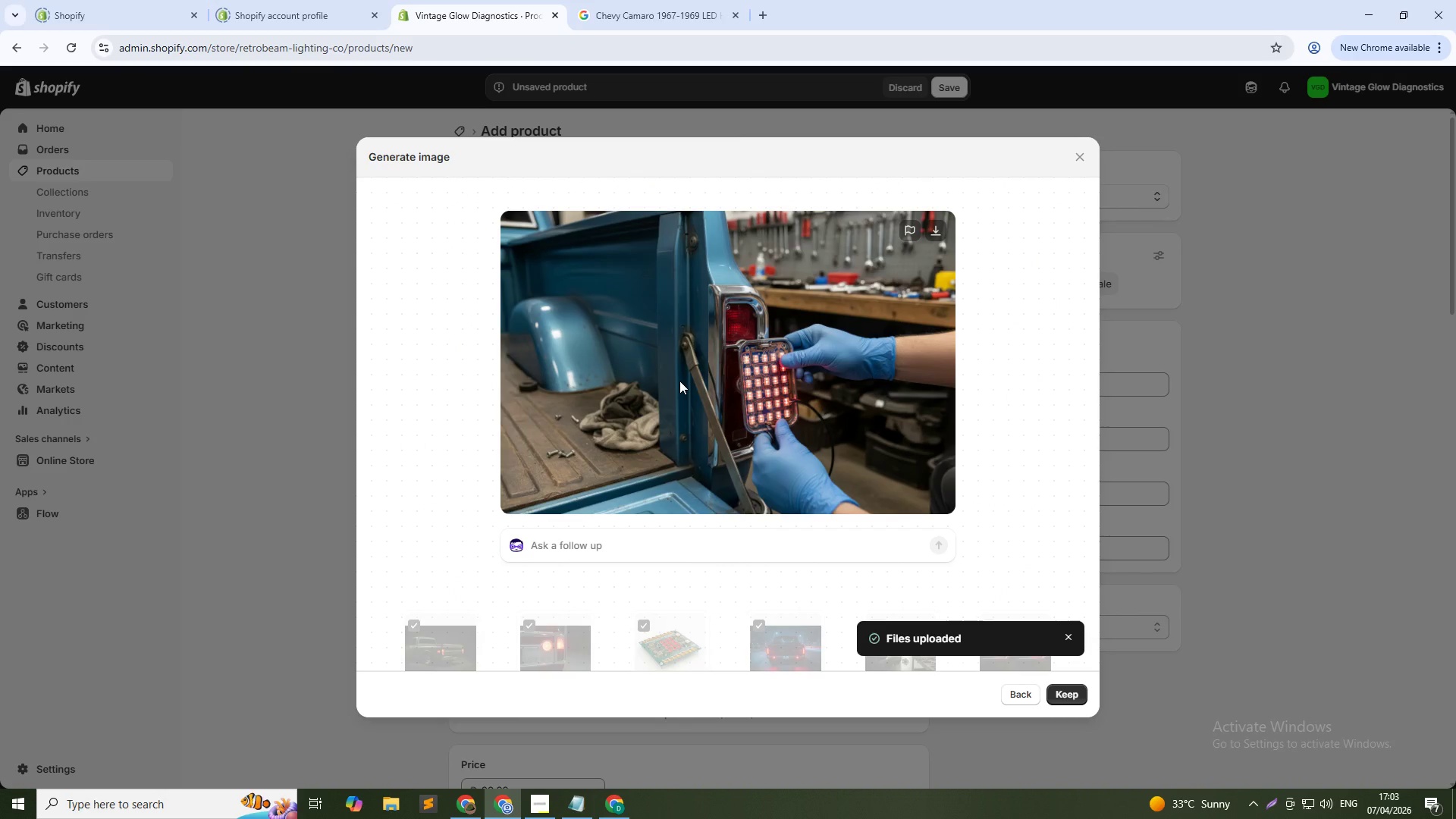 
wait(38.23)
 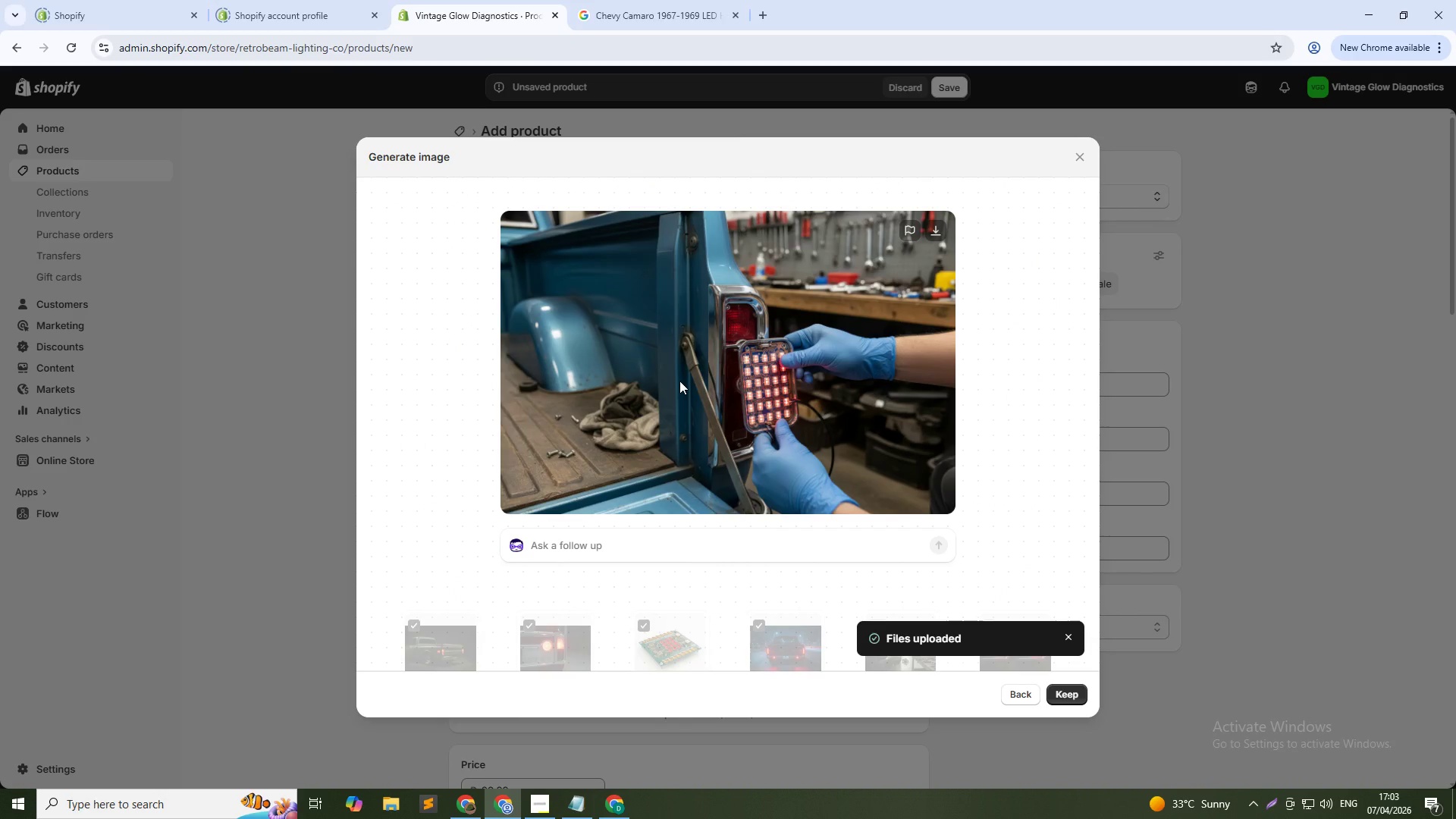 
left_click([1060, 689])
 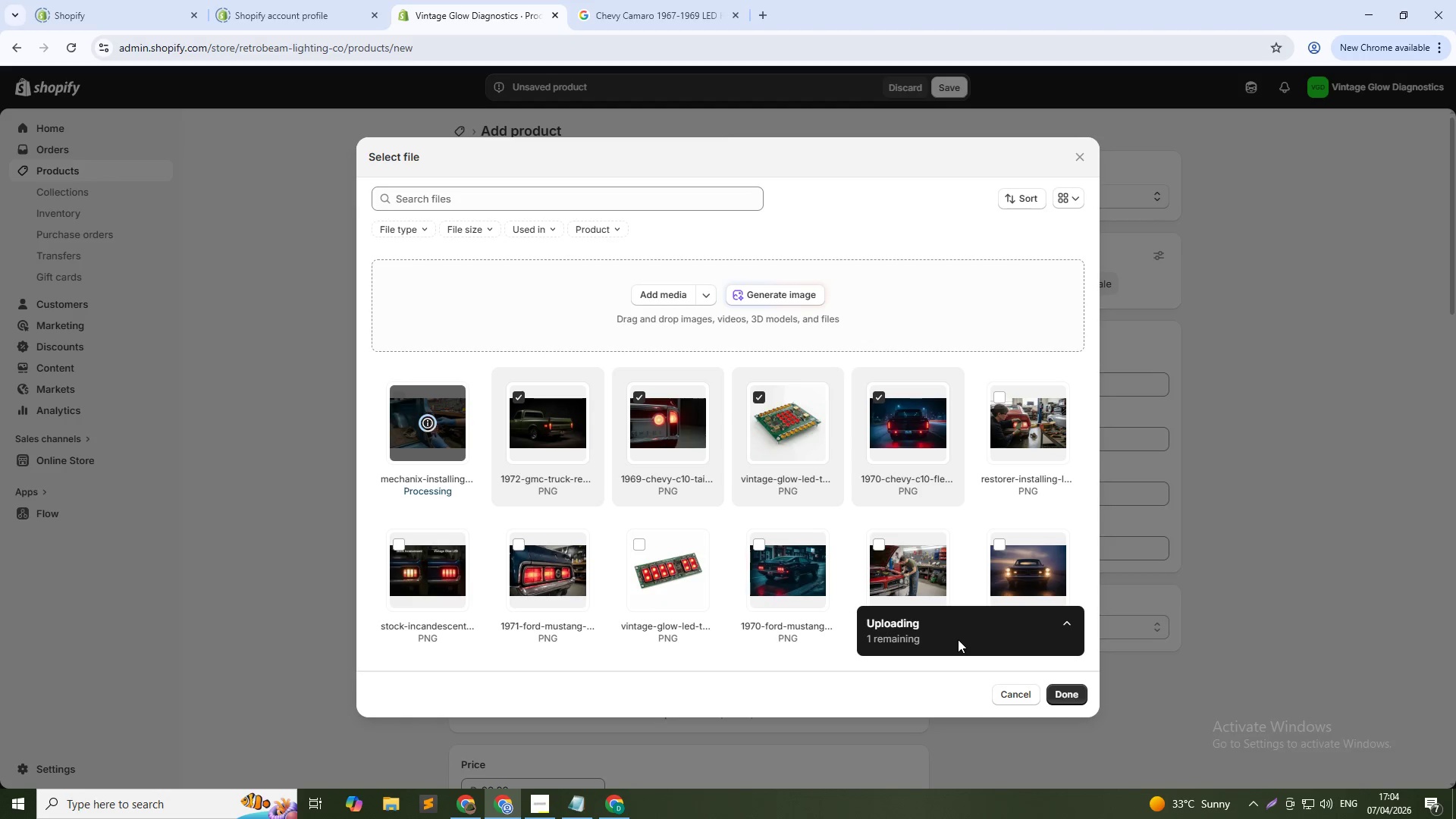 
wait(9.19)
 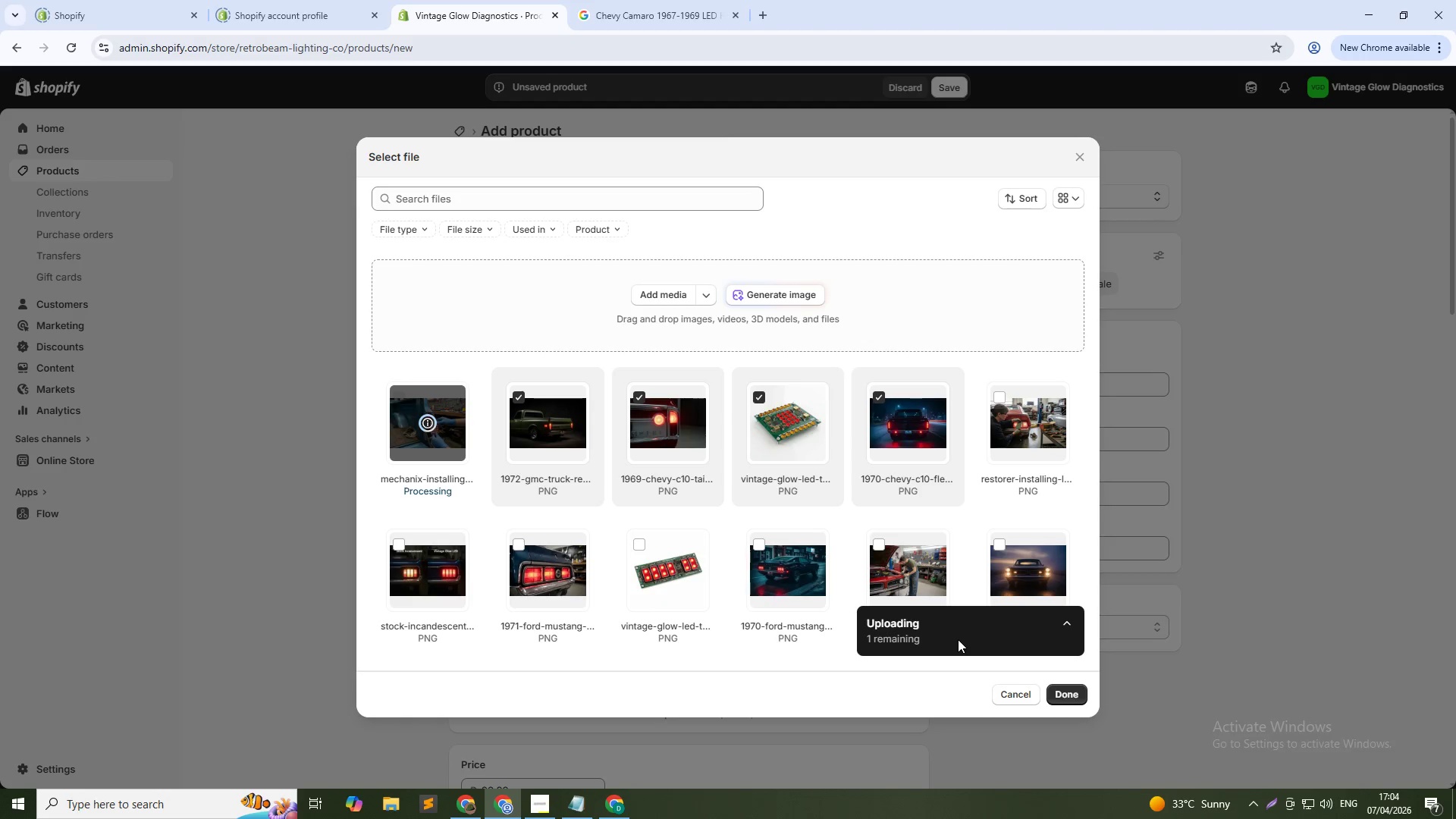 
left_click([1062, 692])
 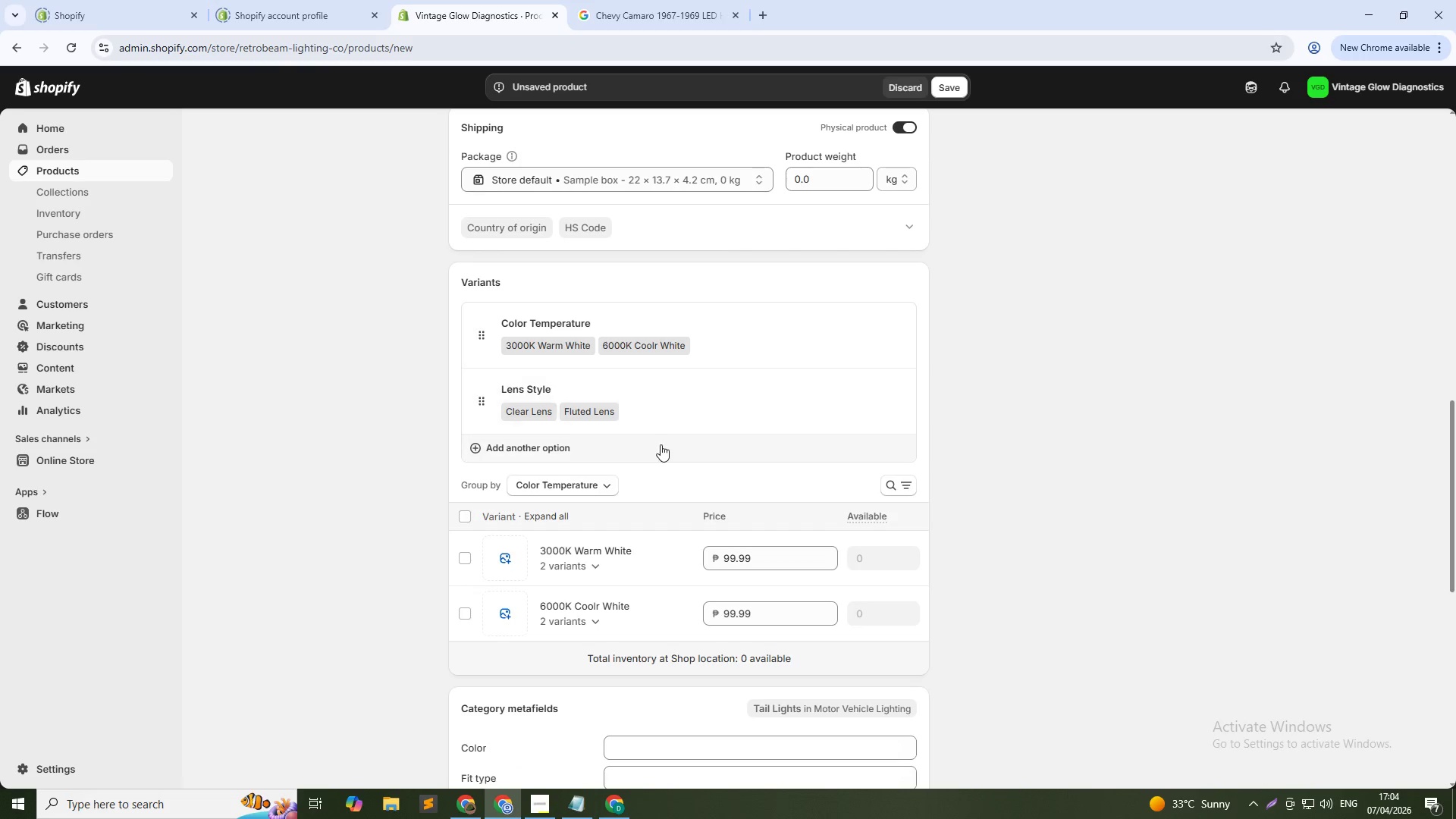 
scroll: coordinate [634, 417], scroll_direction: up, amount: 10.0
 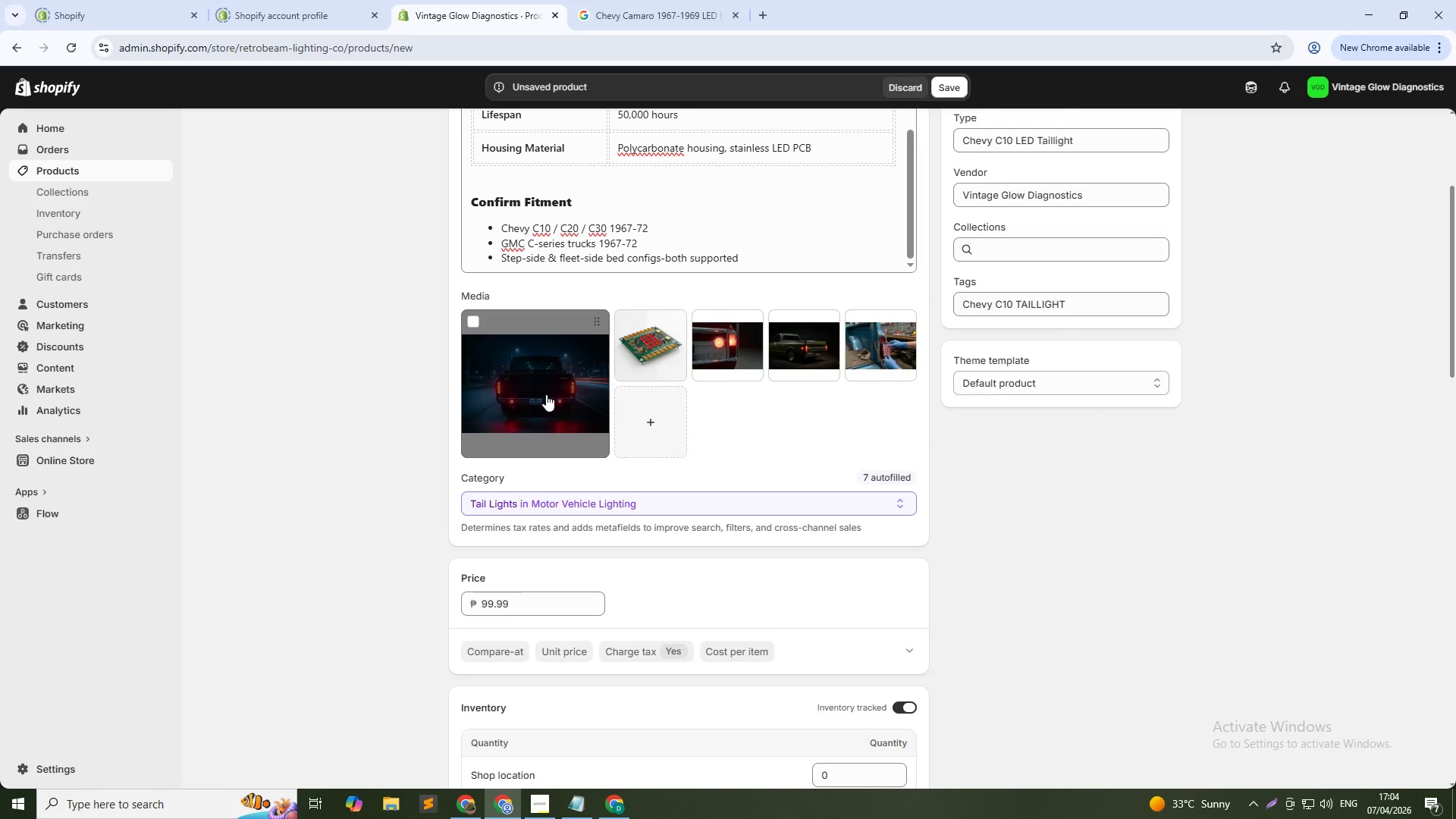 
left_click([546, 394])
 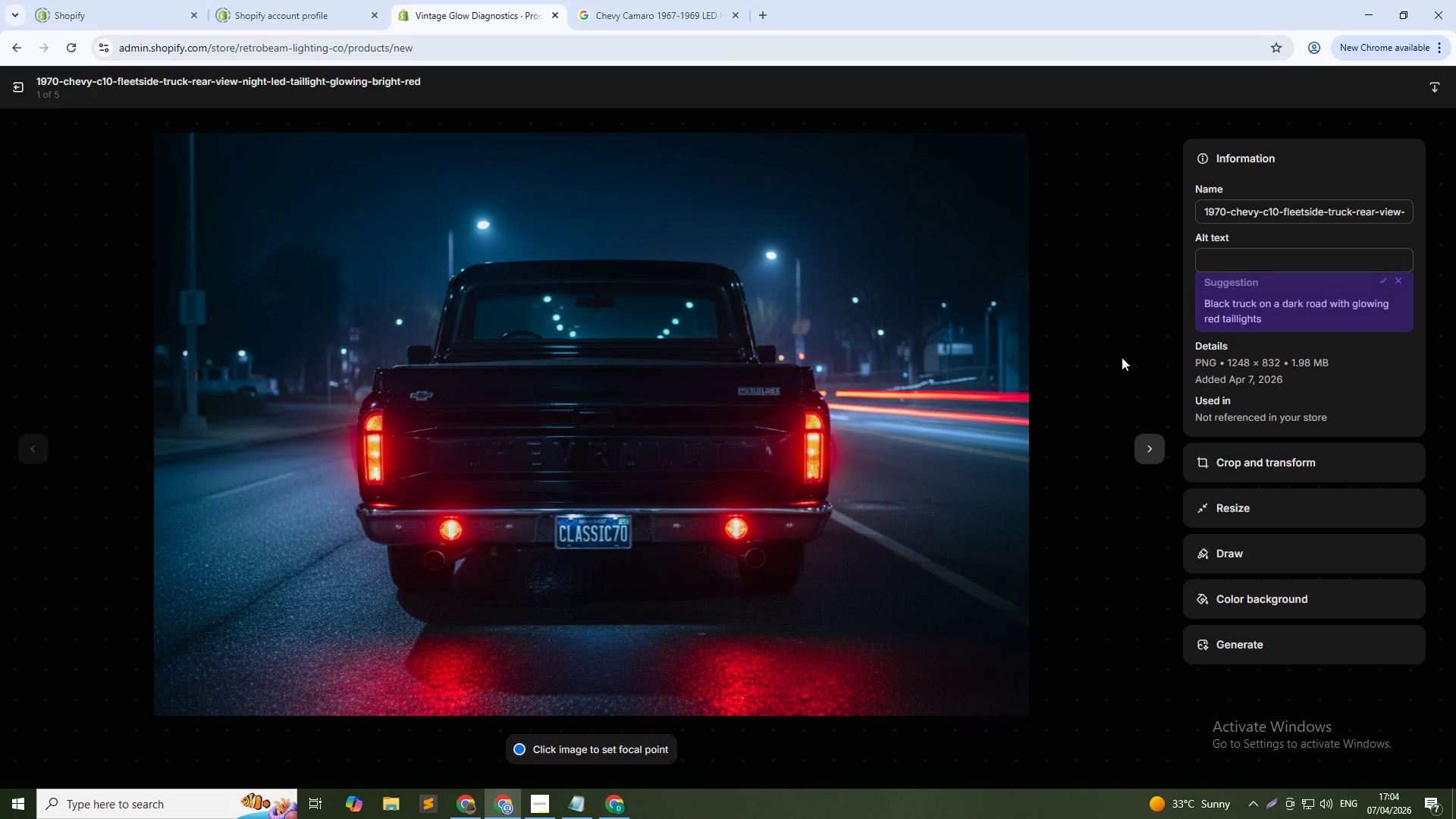 
left_click([1244, 256])
 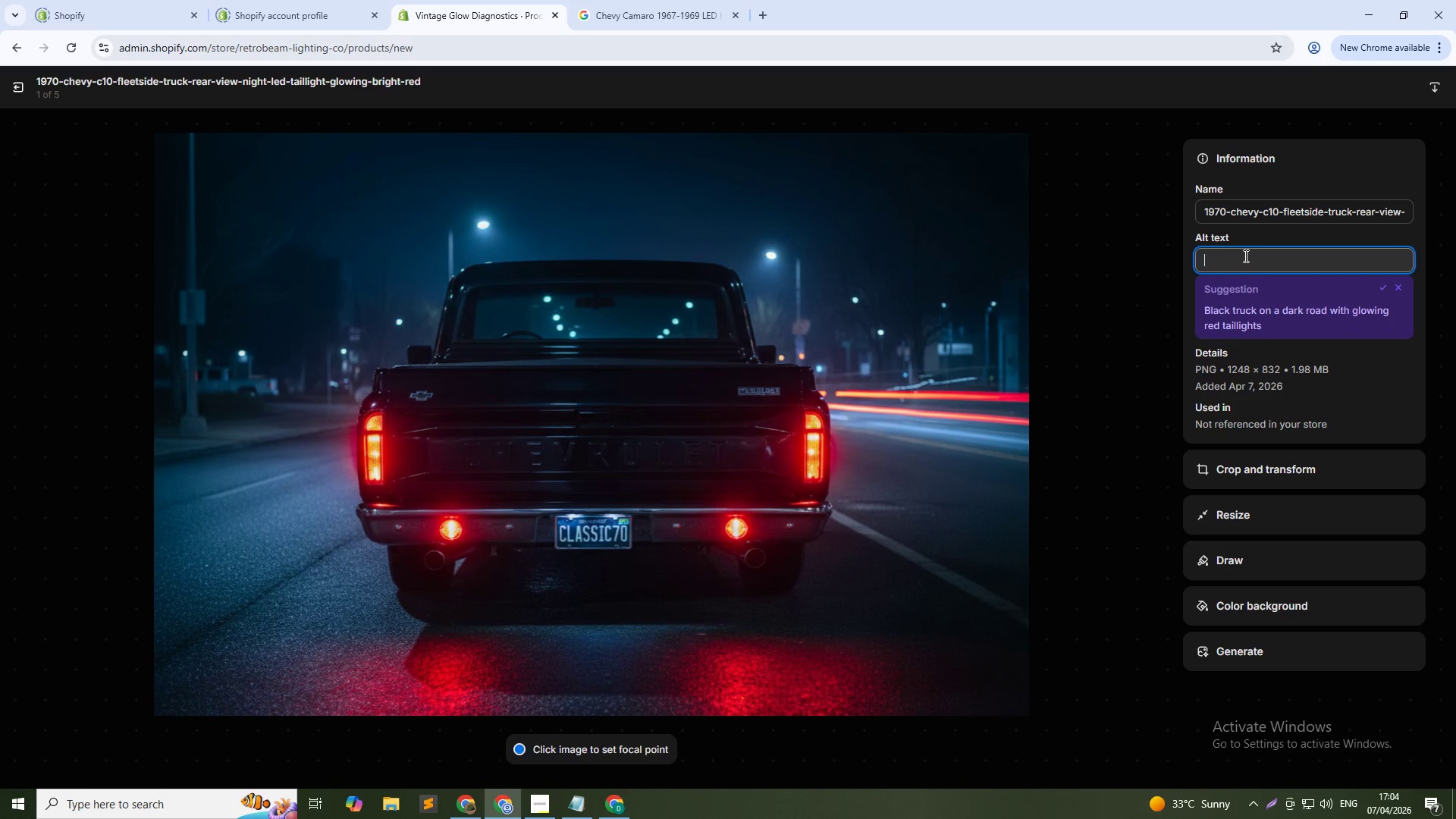 
key(Meta+V)
 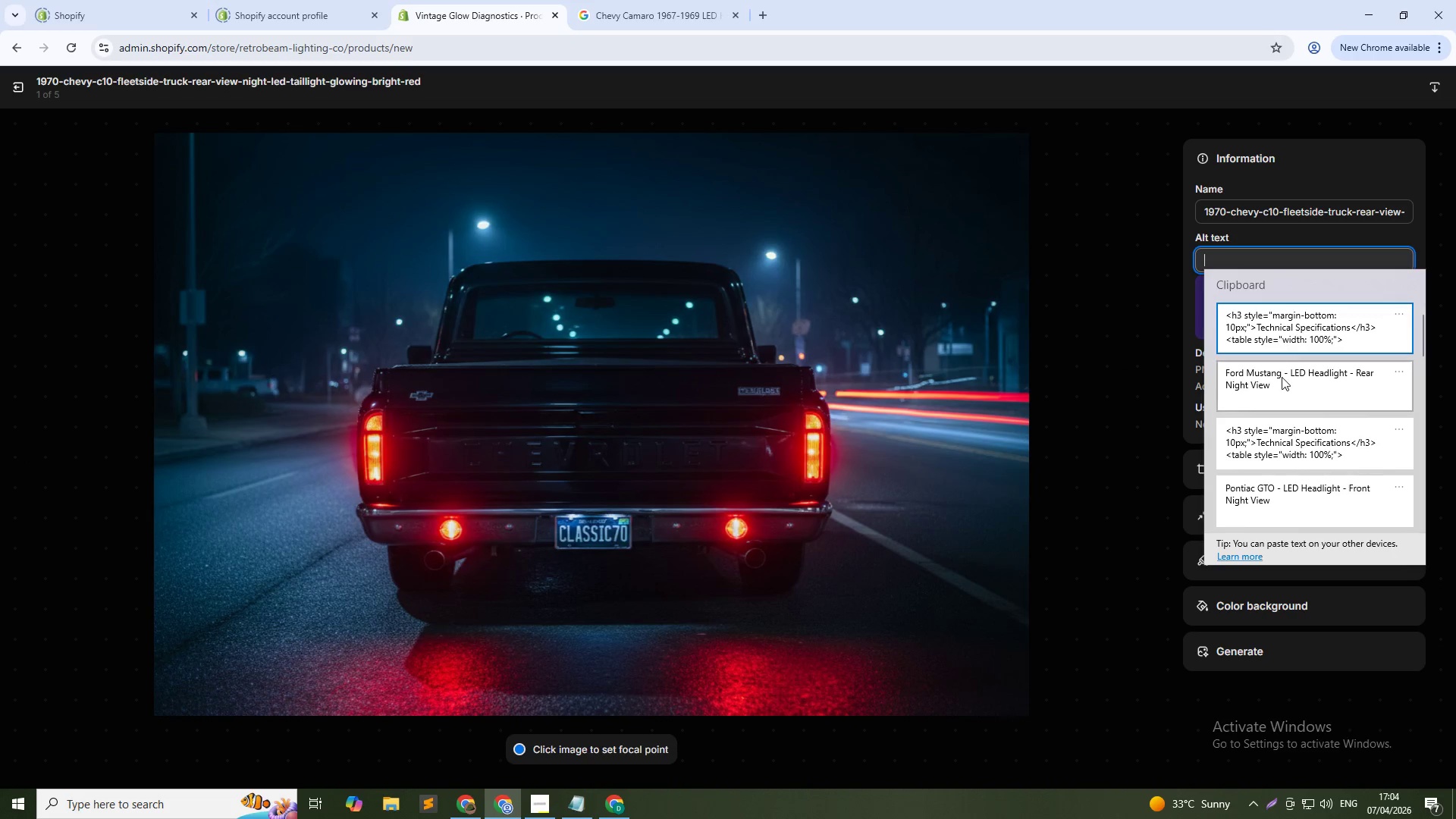 
left_click([1282, 378])
 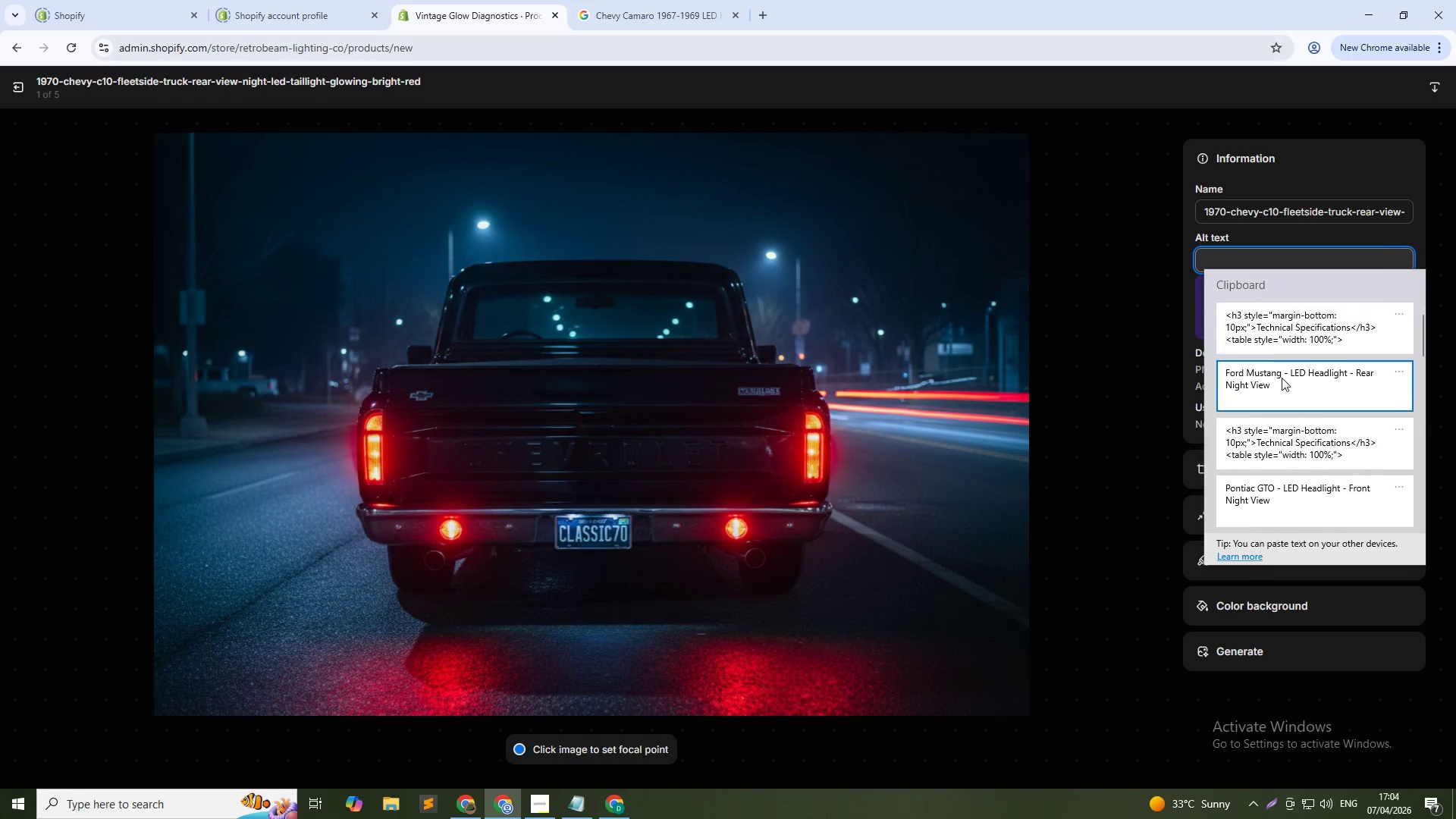 
key(Control+ControlLeft)
 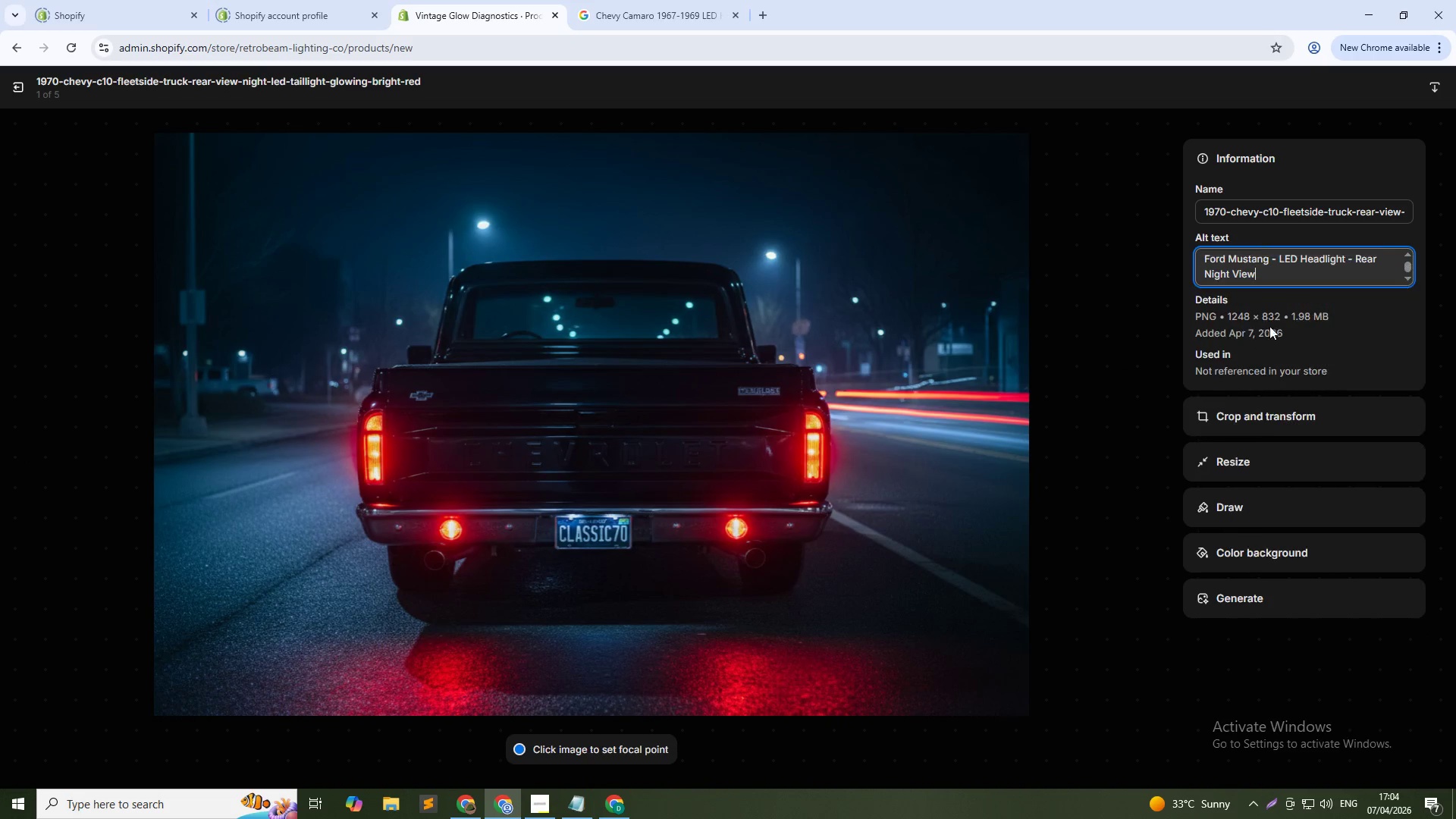 
hold_key(key=V, duration=3.53)
 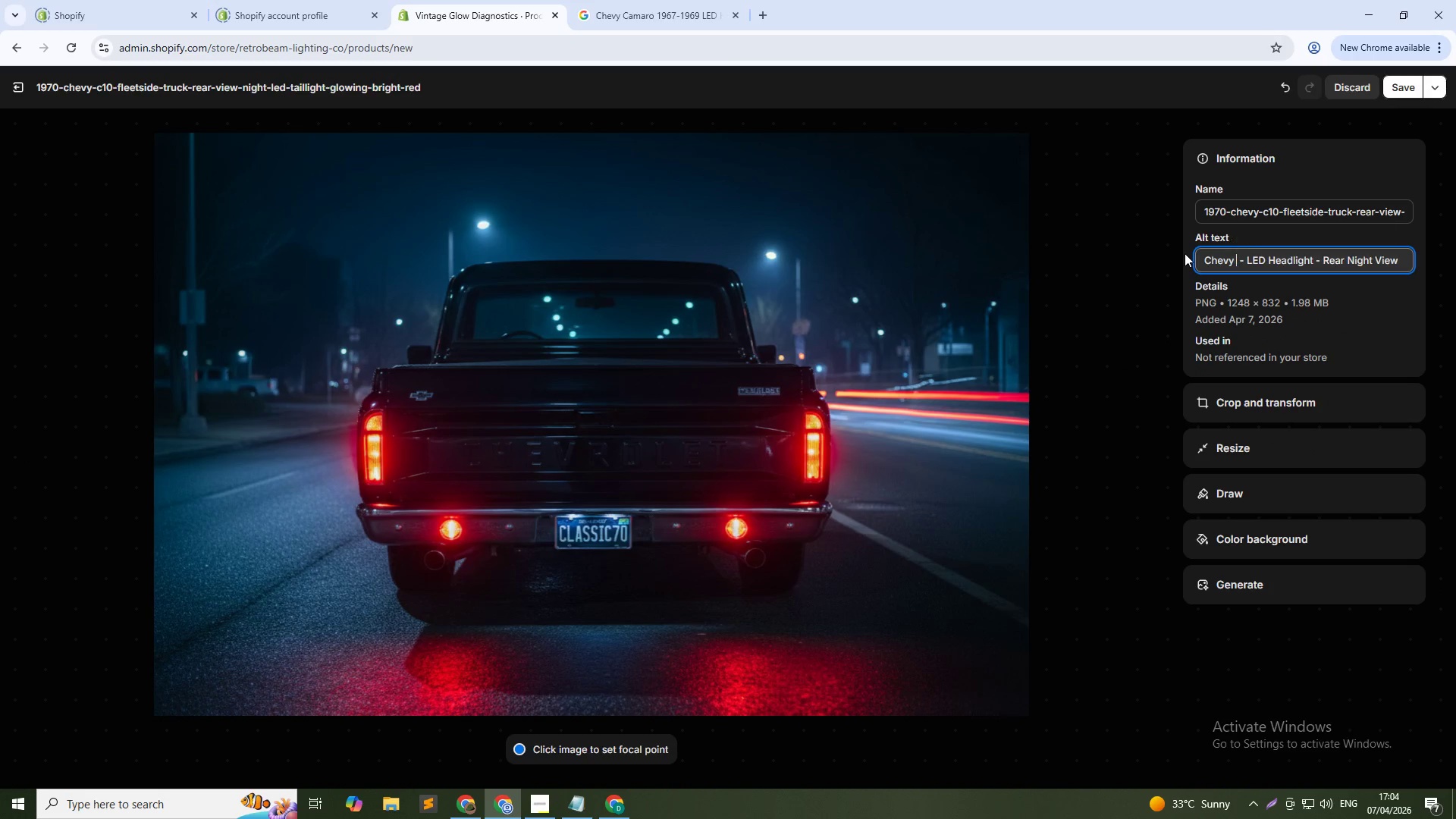 
left_click_drag(start_coordinate=[1270, 253], to_coordinate=[1197, 258])
 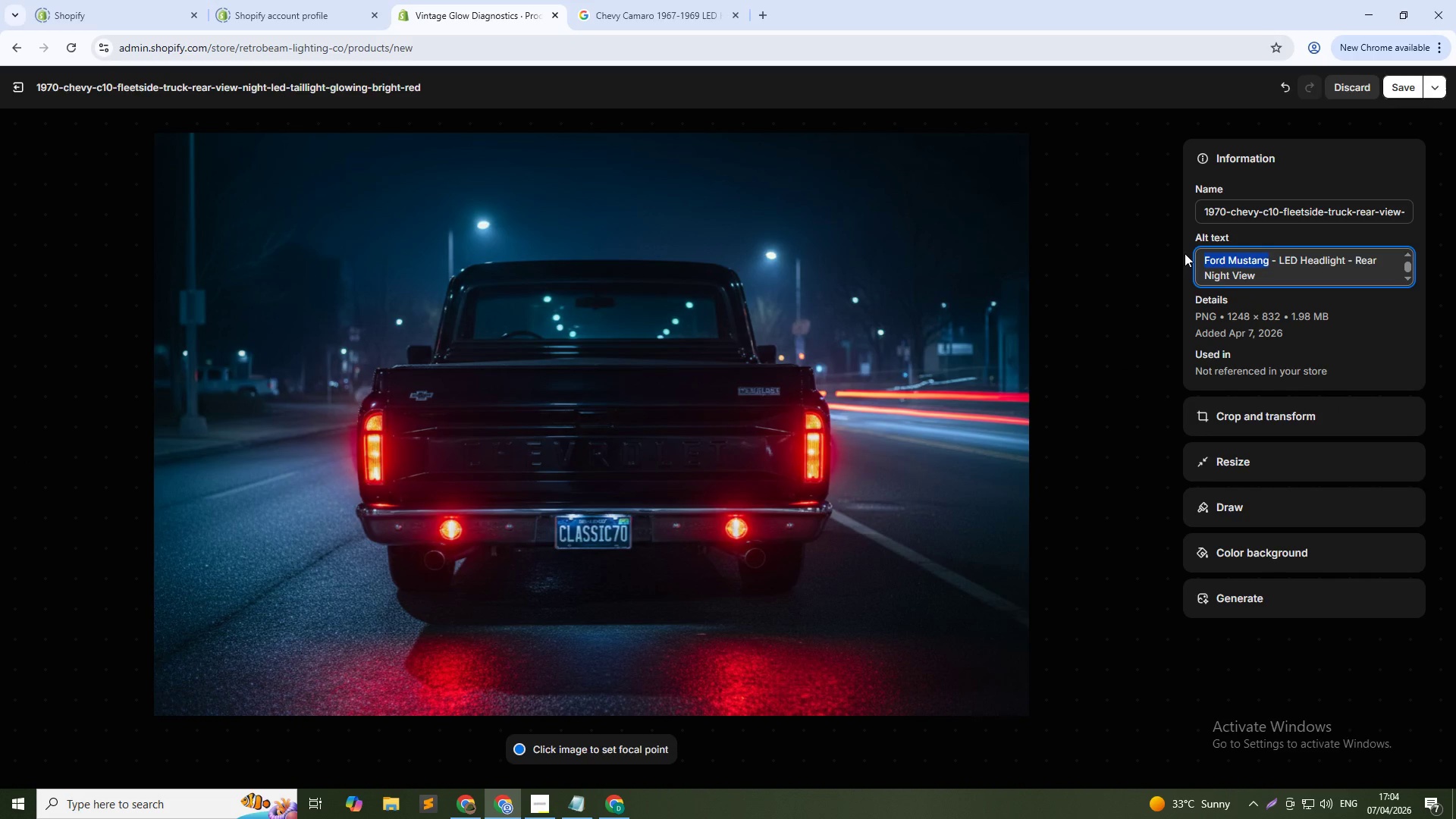 
type(Chey C10)
 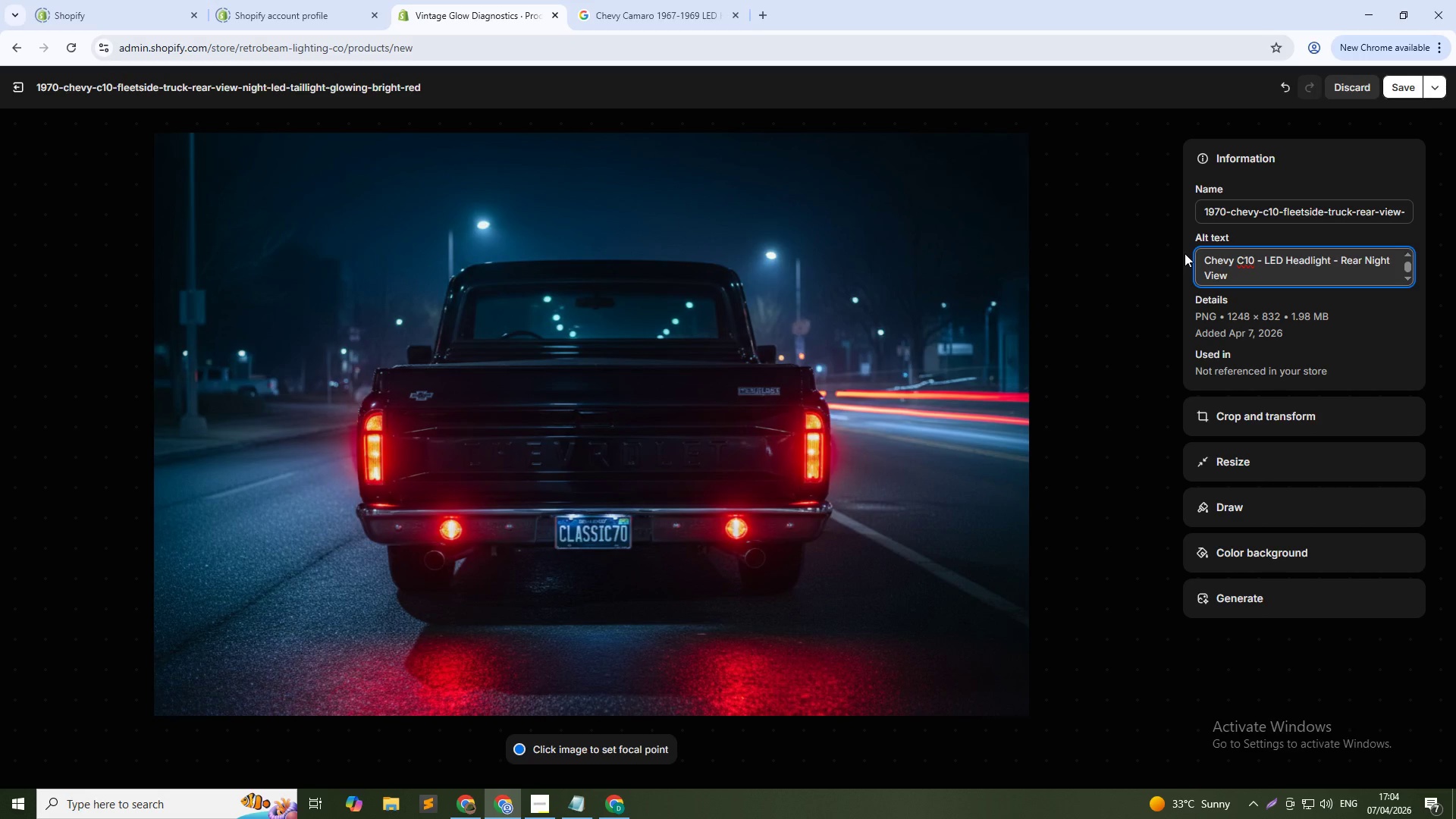 
hold_key(key=ArrowRight, duration=0.64)
 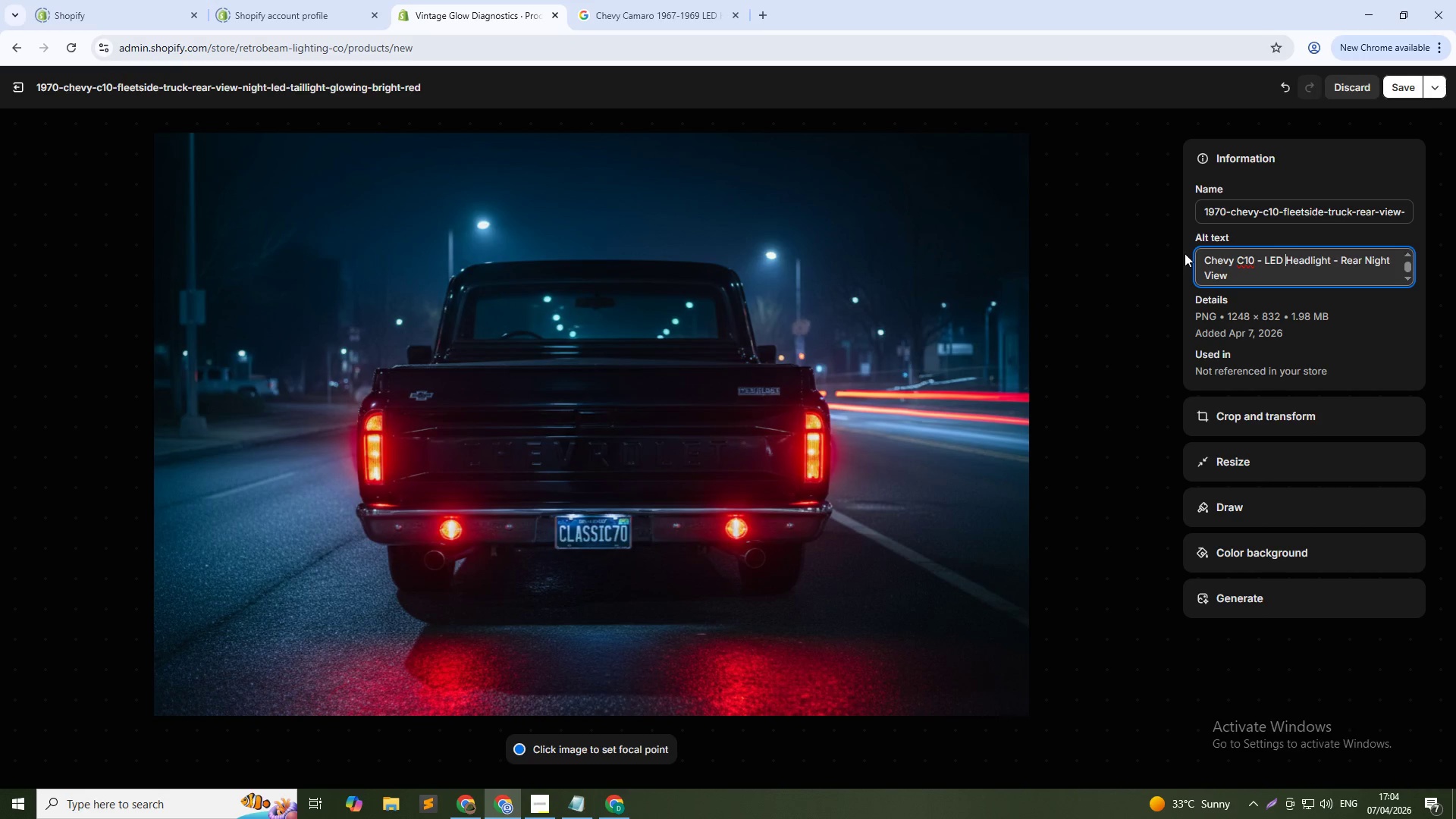 
key(ArrowRight)
 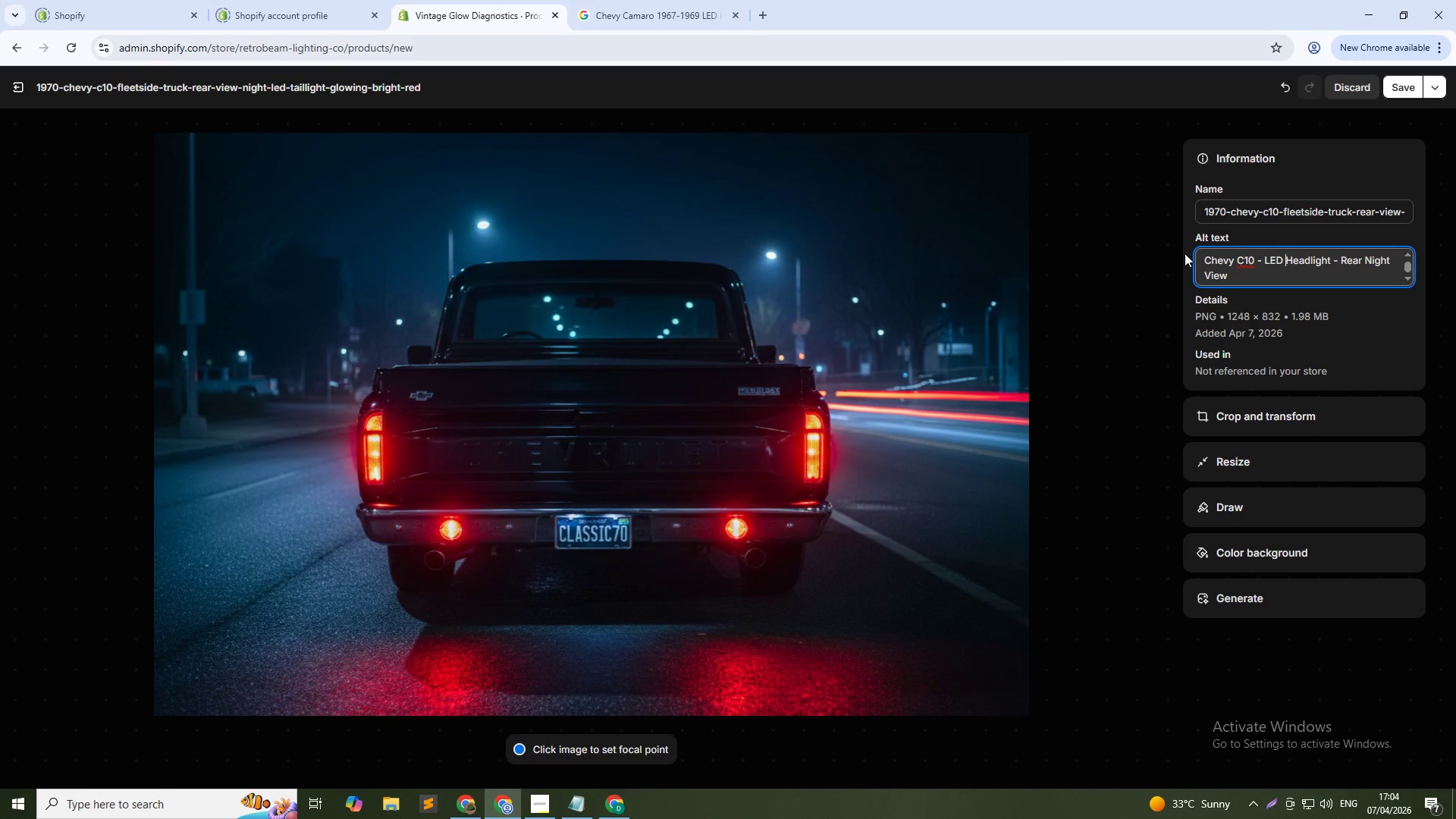 
key(Control+Shift+ArrowRight)
 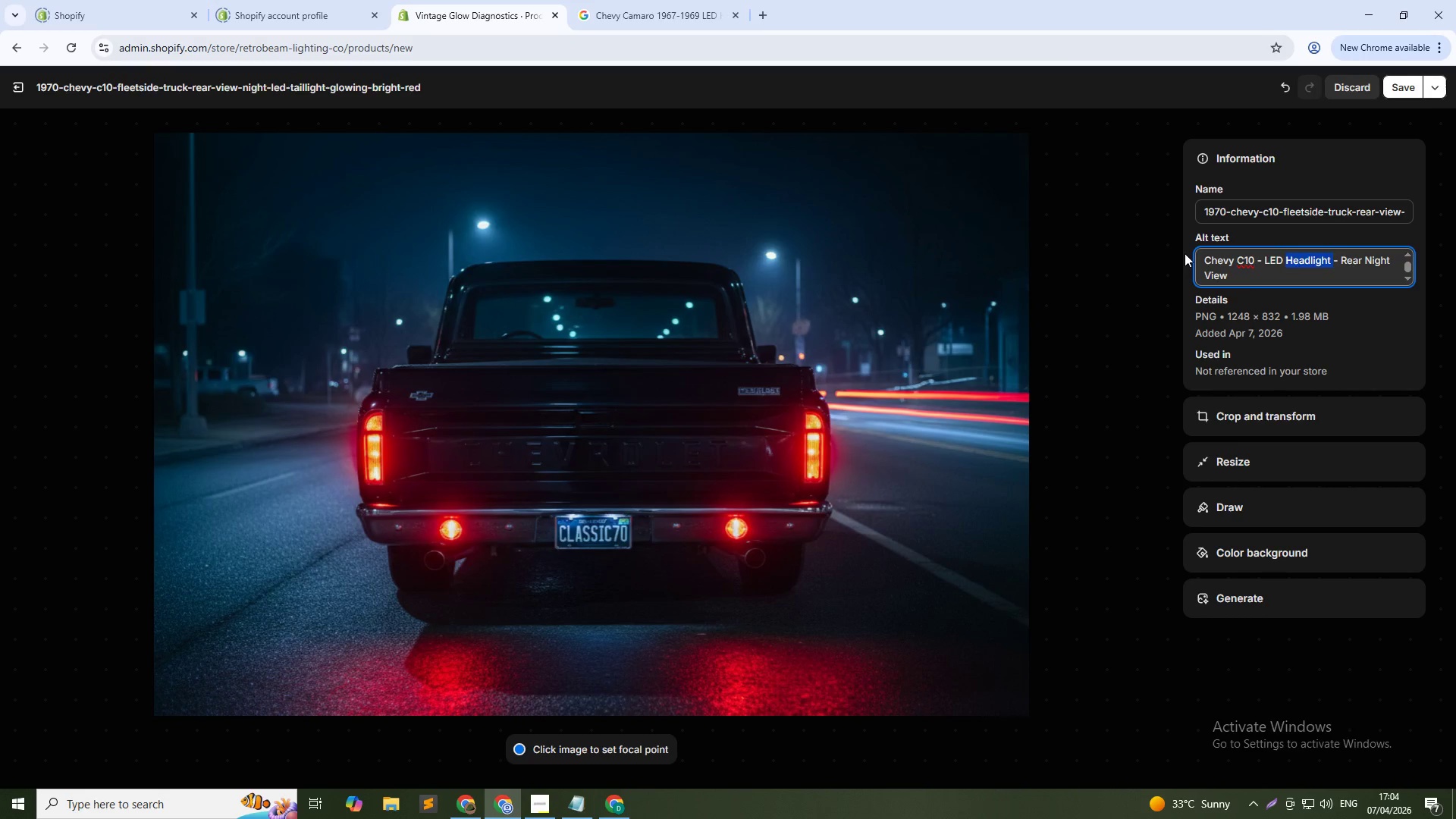 
type(Taillight )
 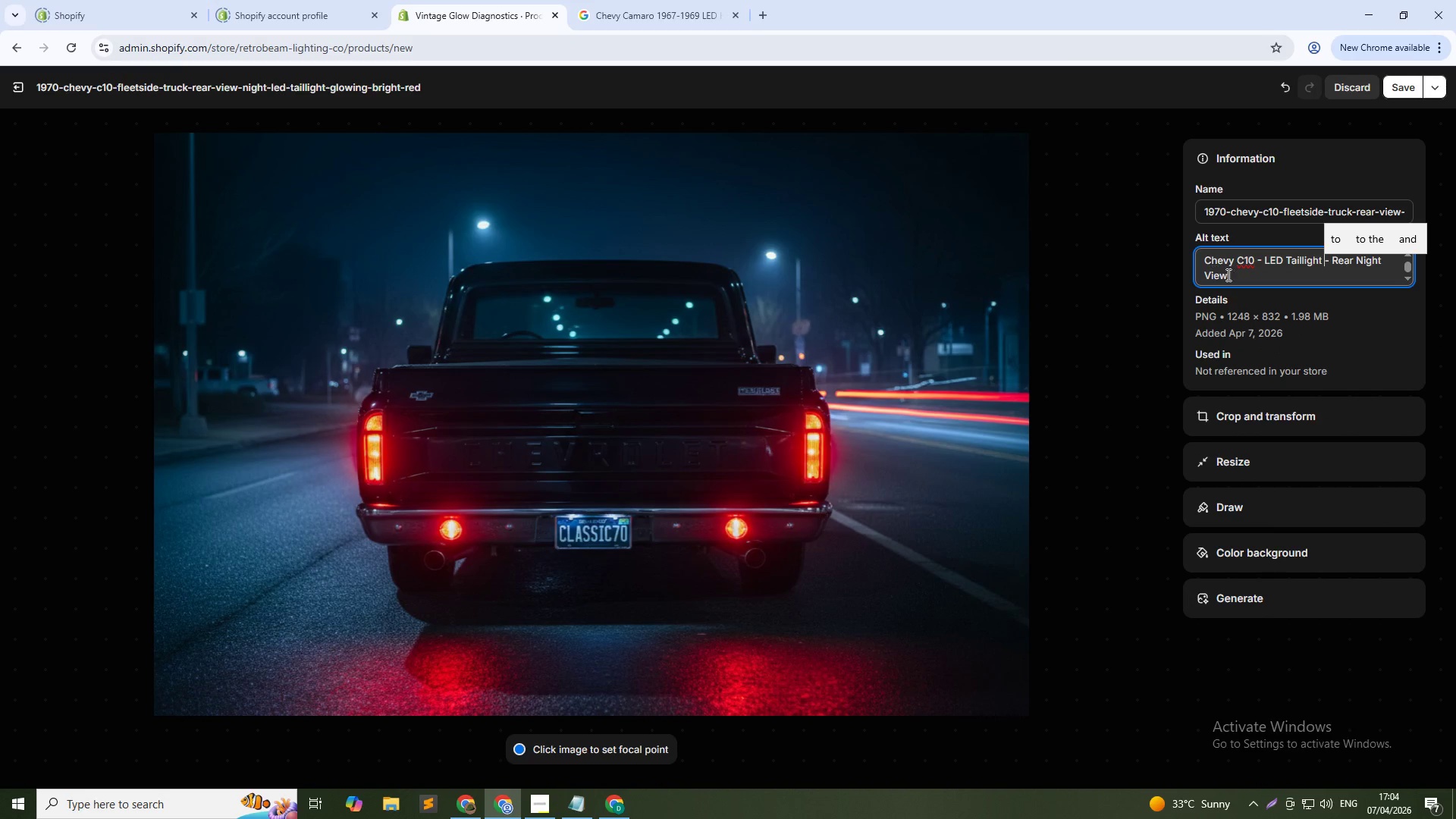 
double_click([1244, 281])
 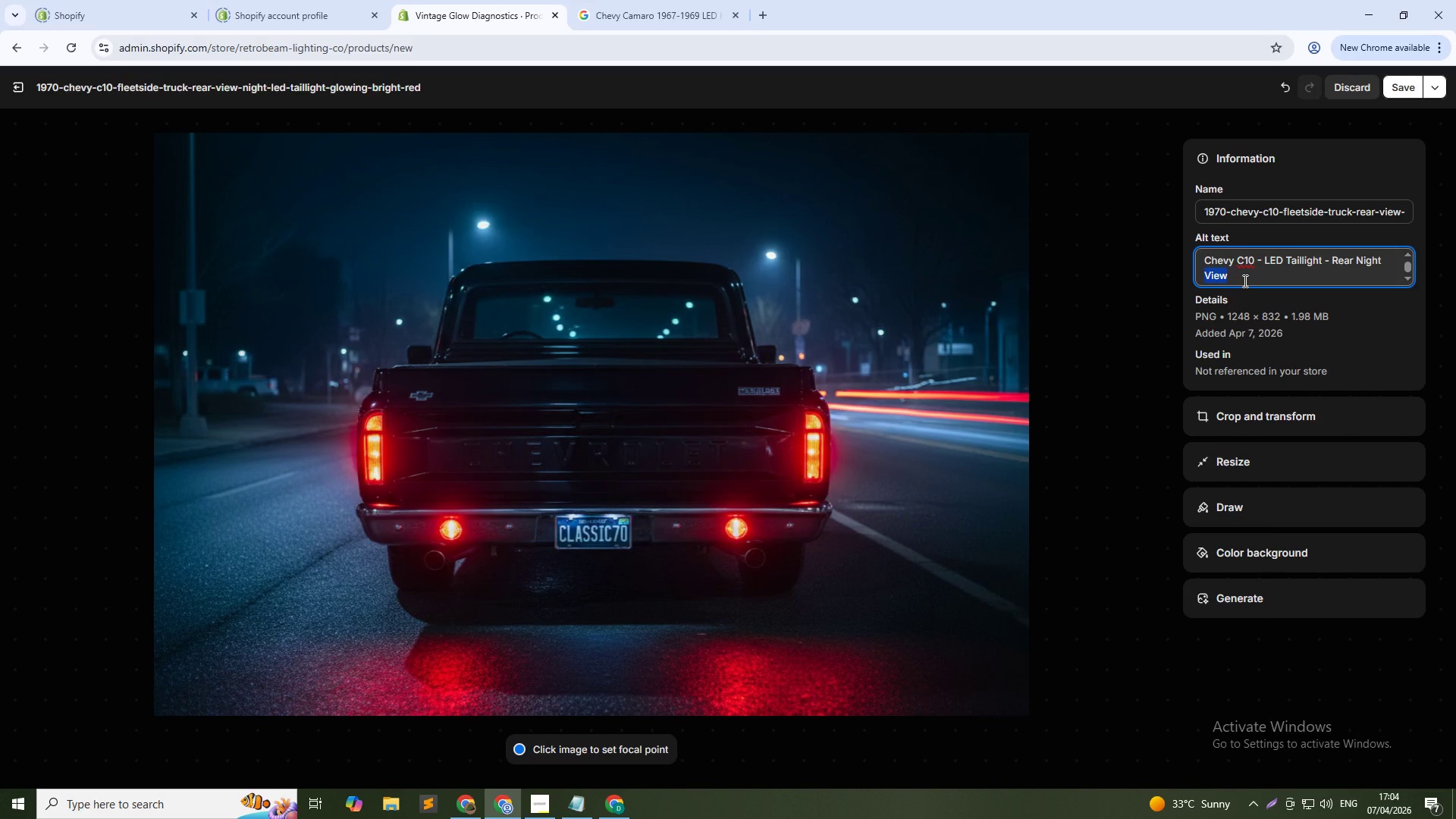 
key(Control+A)
 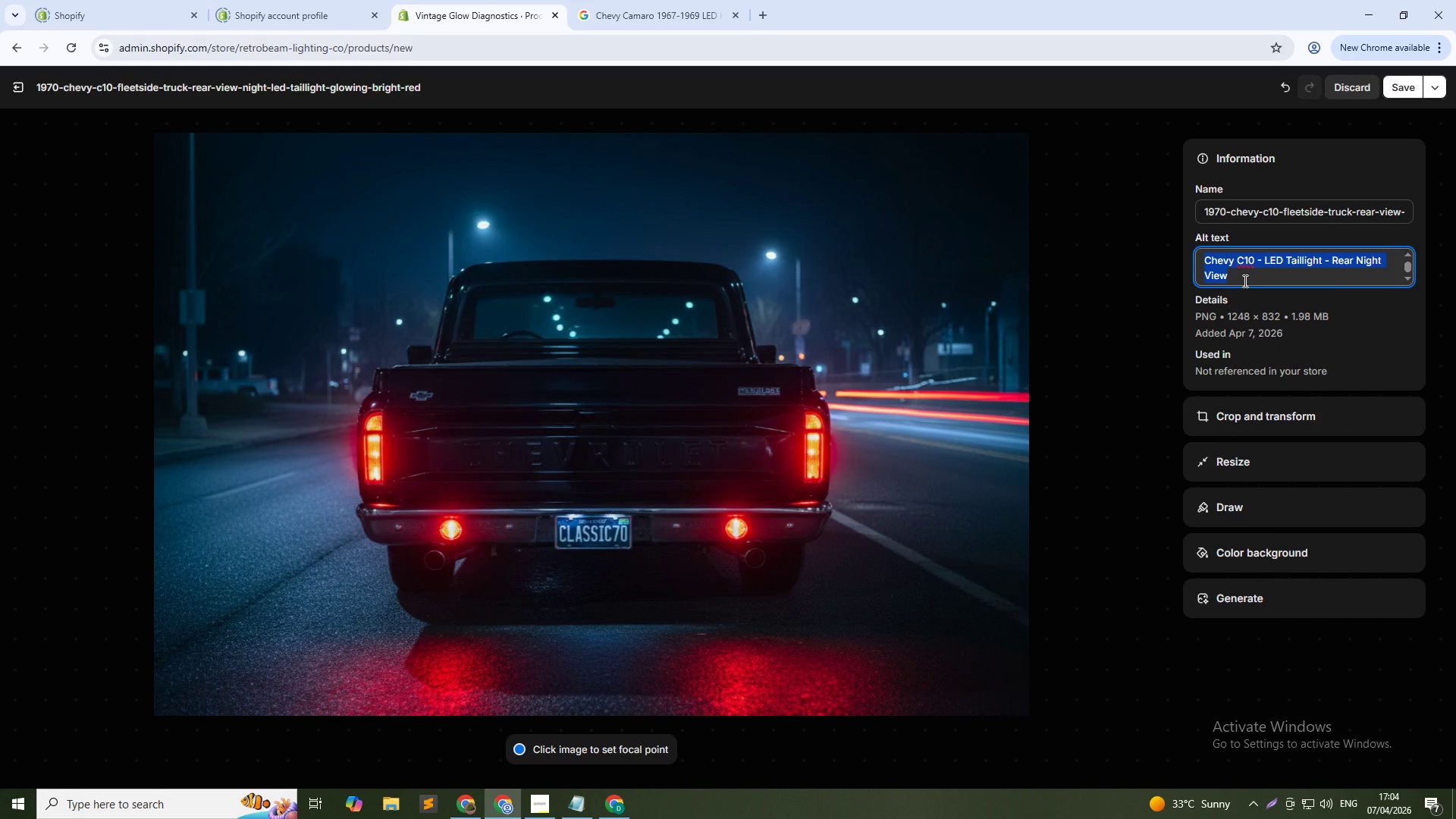 
key(Control+C)
 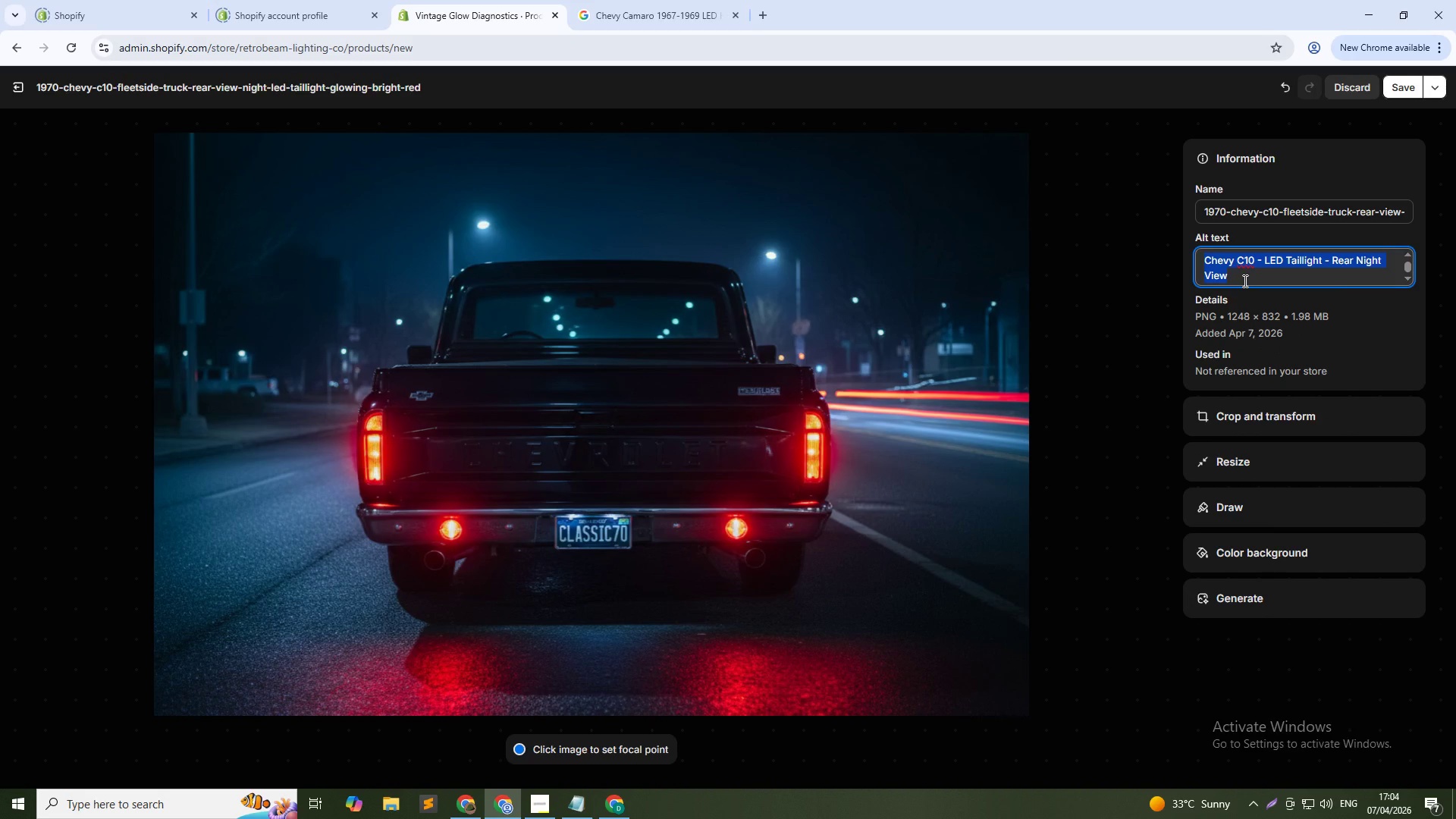 
left_click([1244, 281])
 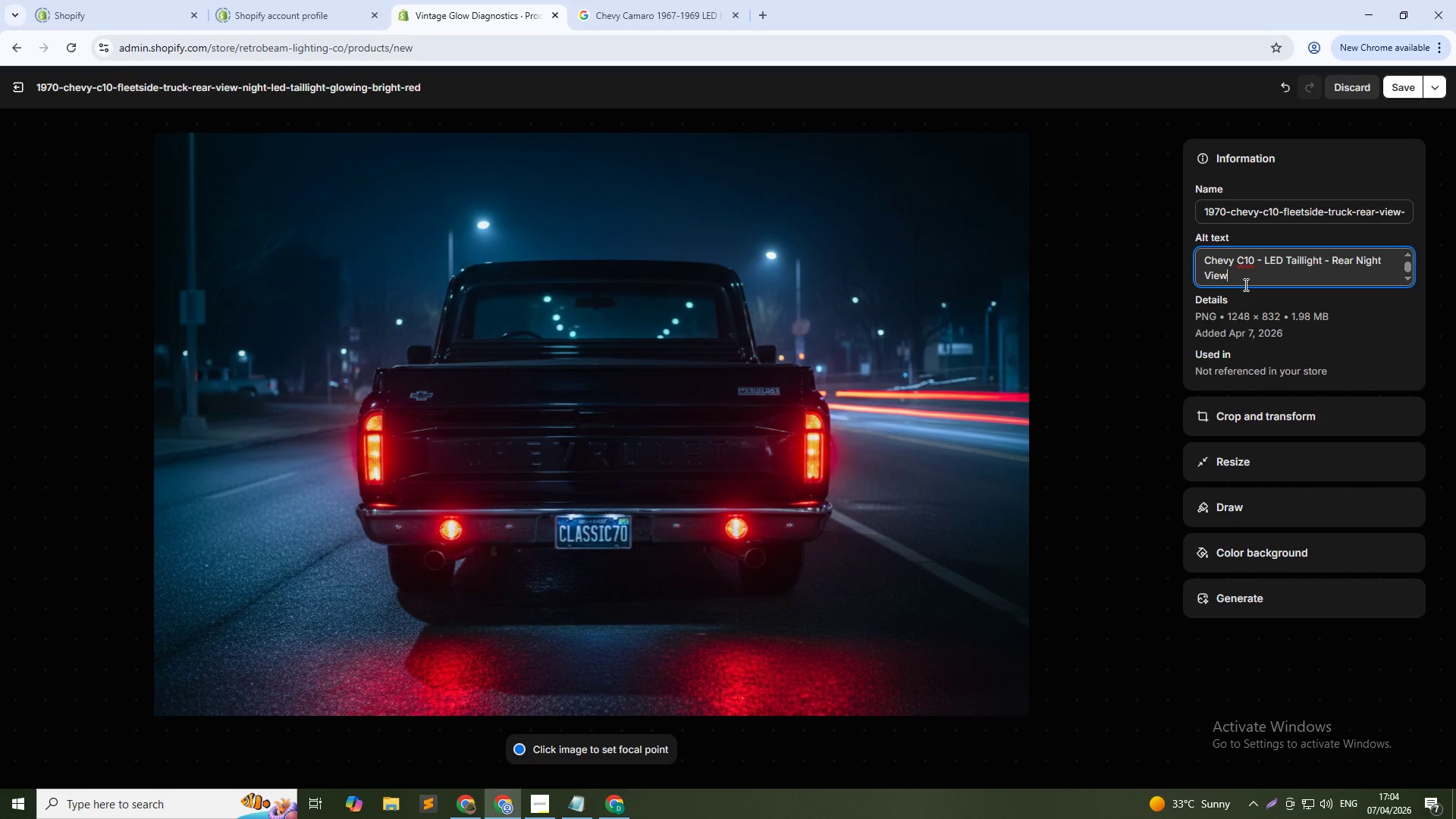 
key(NumpadEnter)
 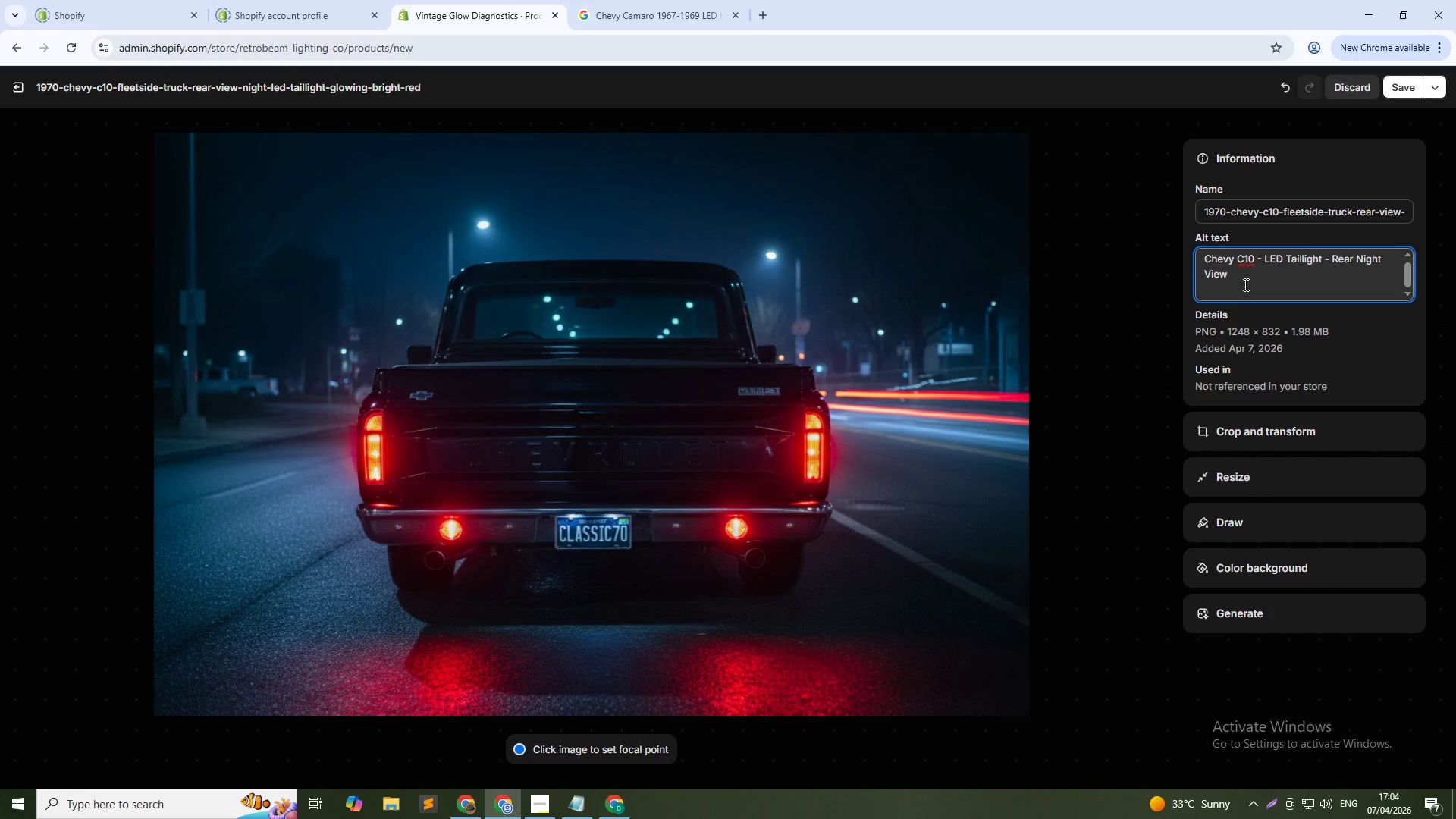 
key(Backspace)
 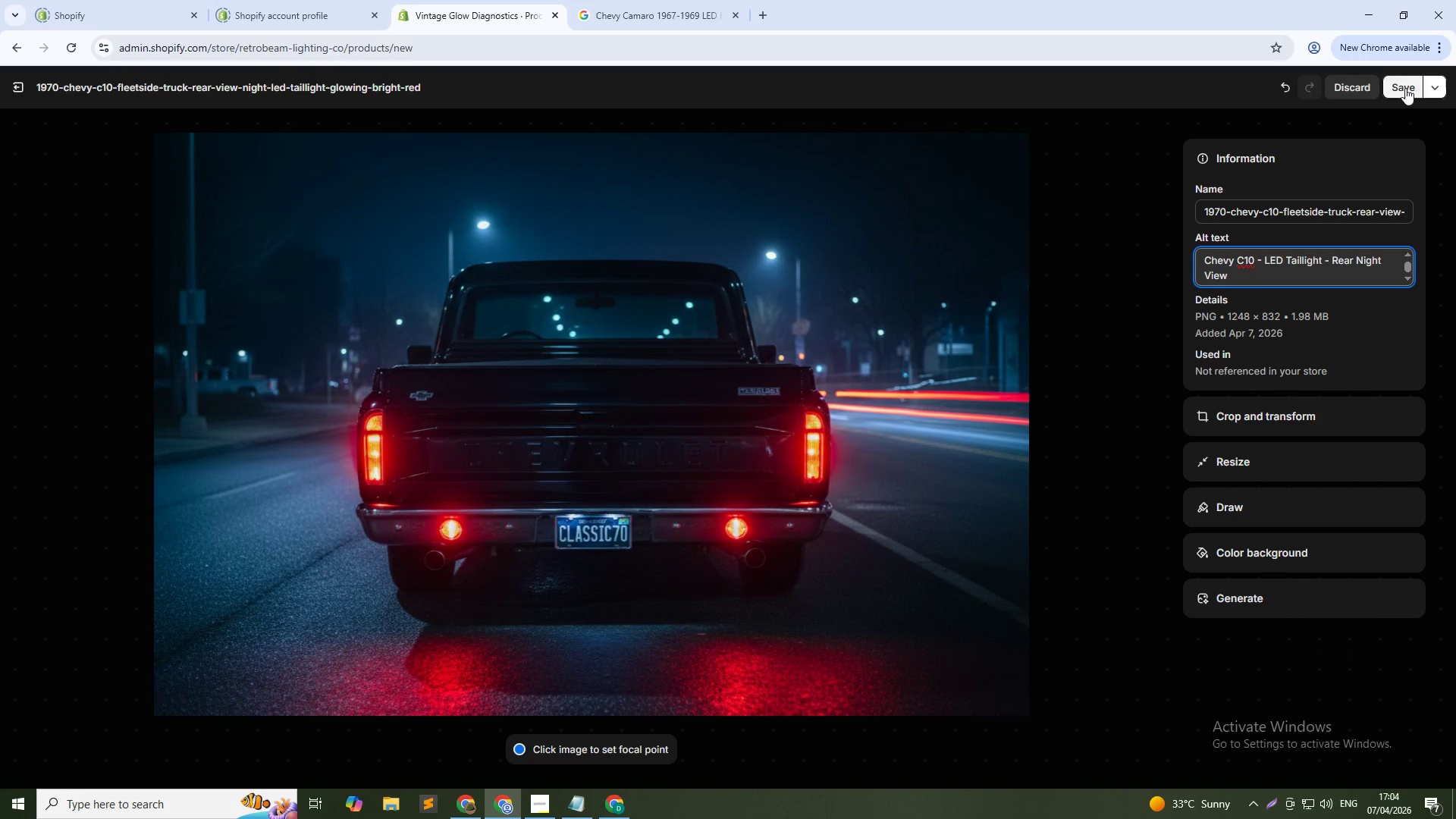 
left_click([1405, 88])
 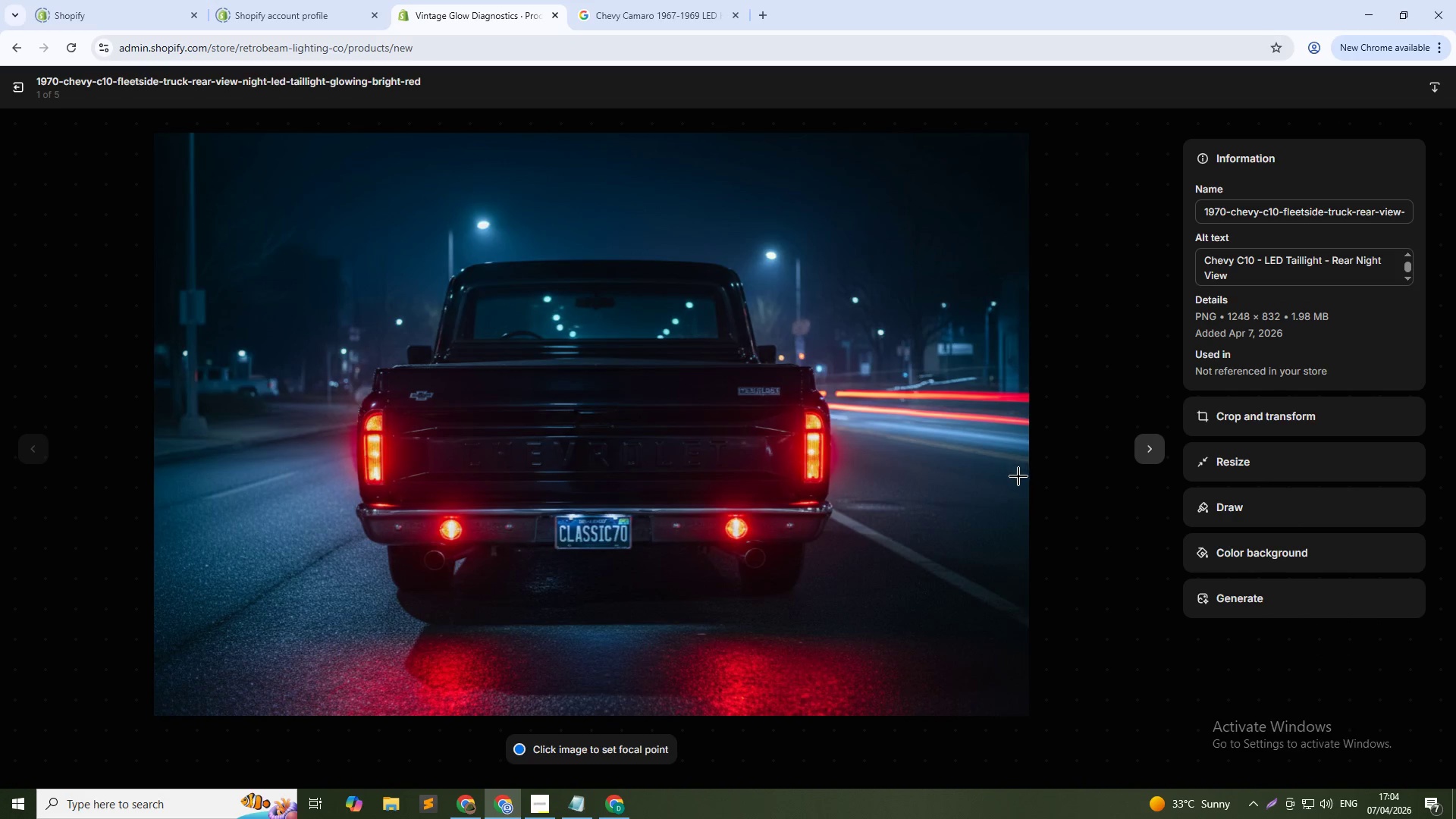 
left_click([1147, 450])
 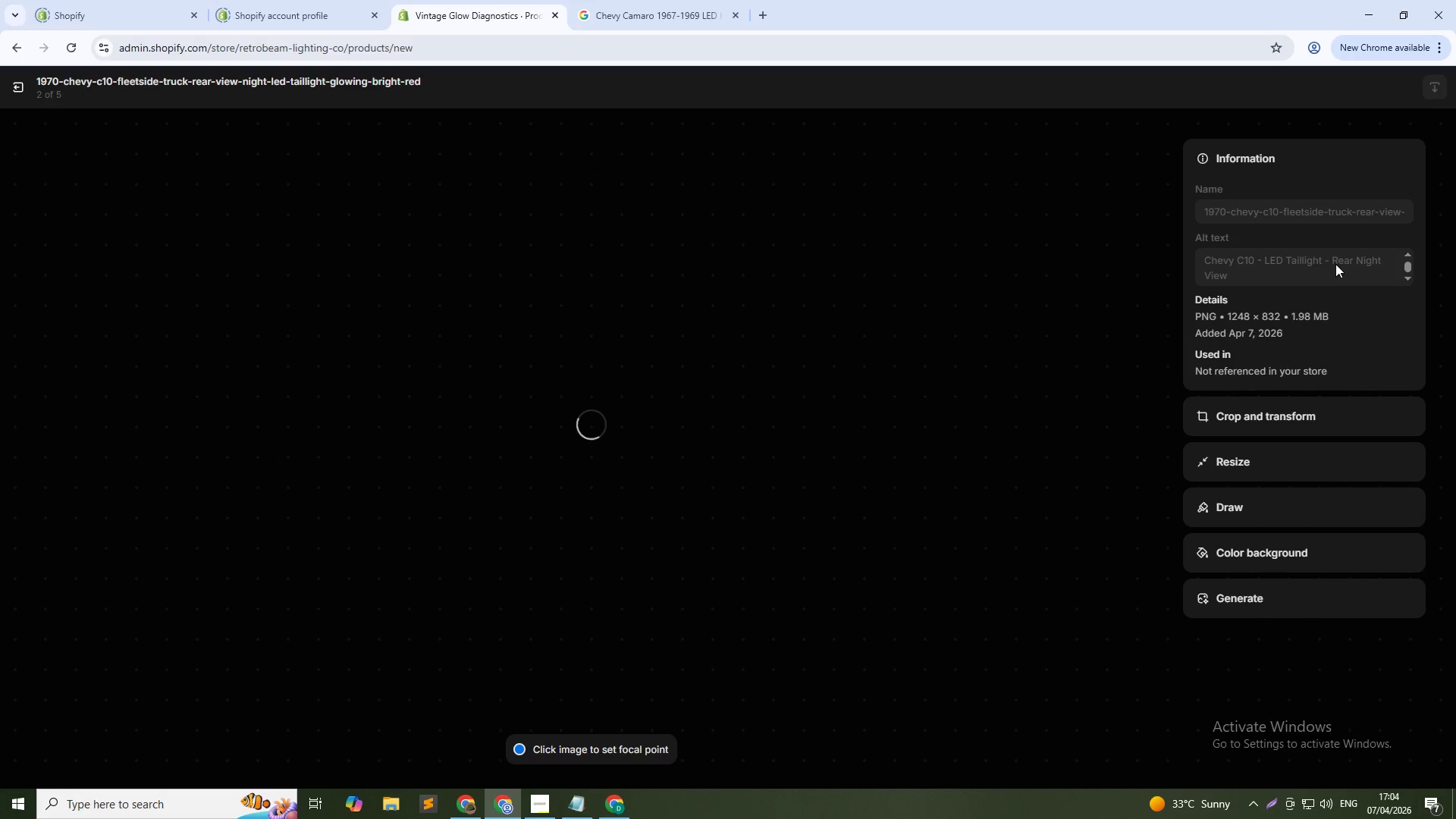 
left_click([1335, 262])
 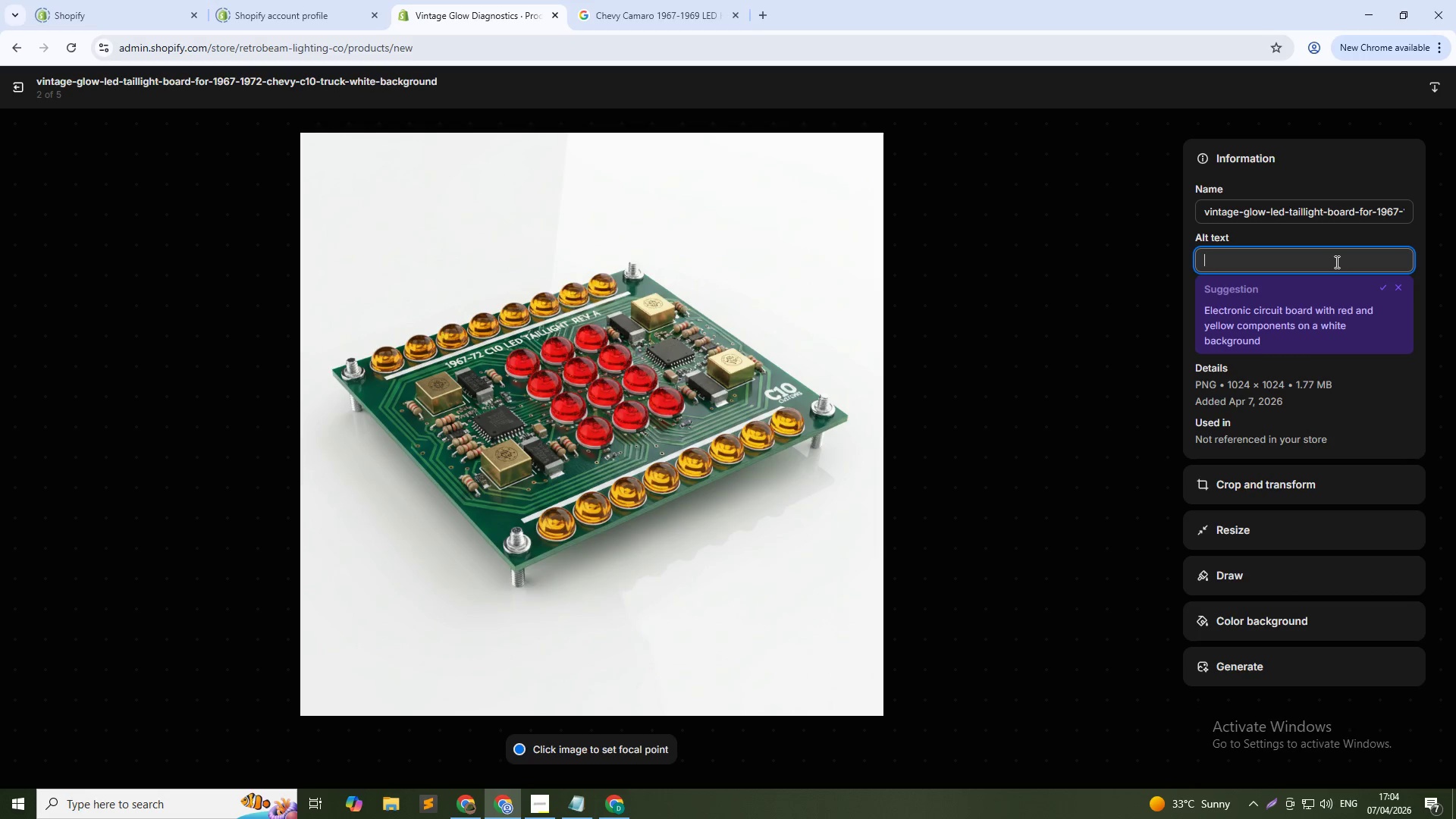 
key(Control+V)
 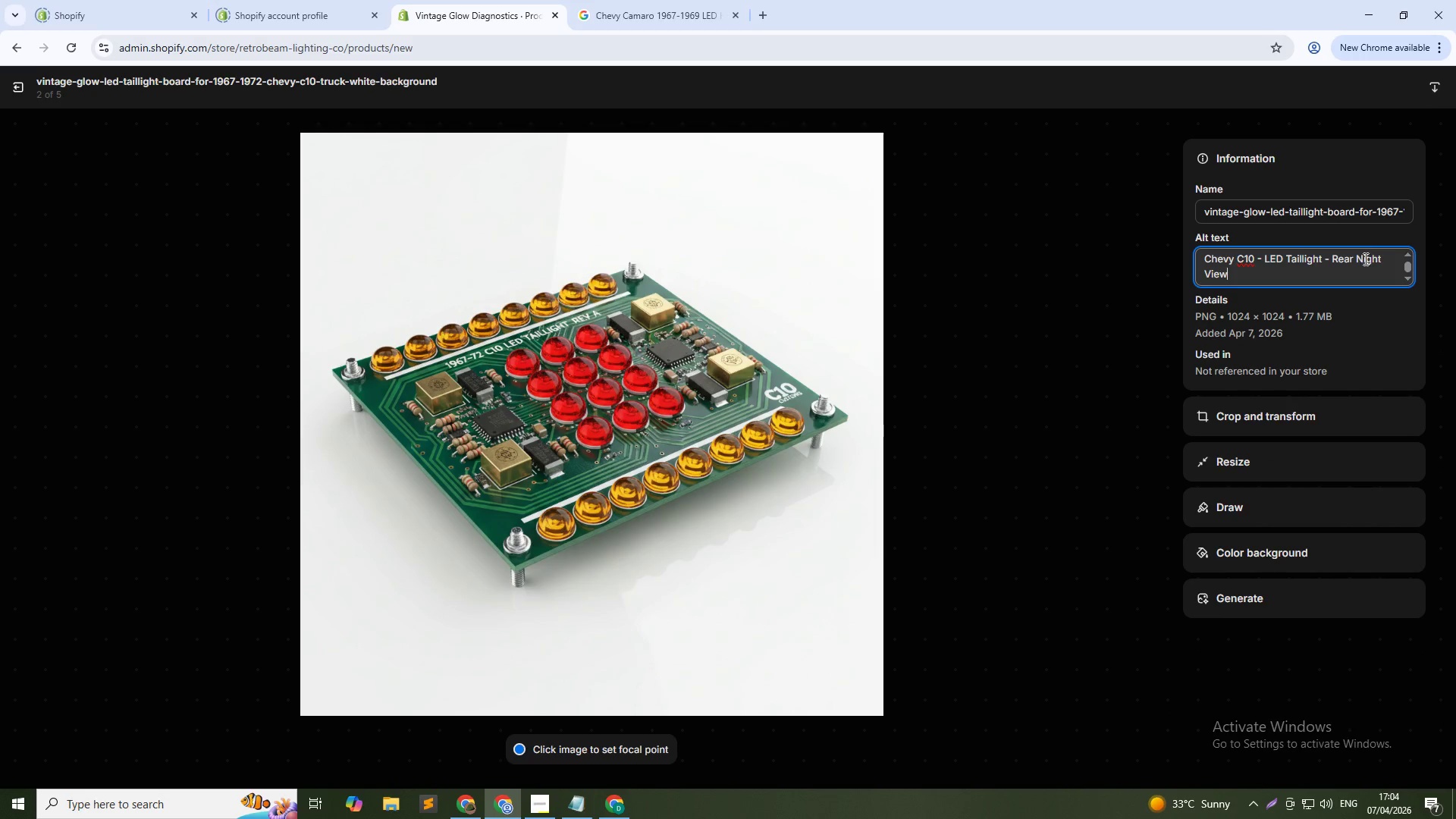 
hold_key(key=ControlLeft, duration=0.88)
left_click([1334, 256])
 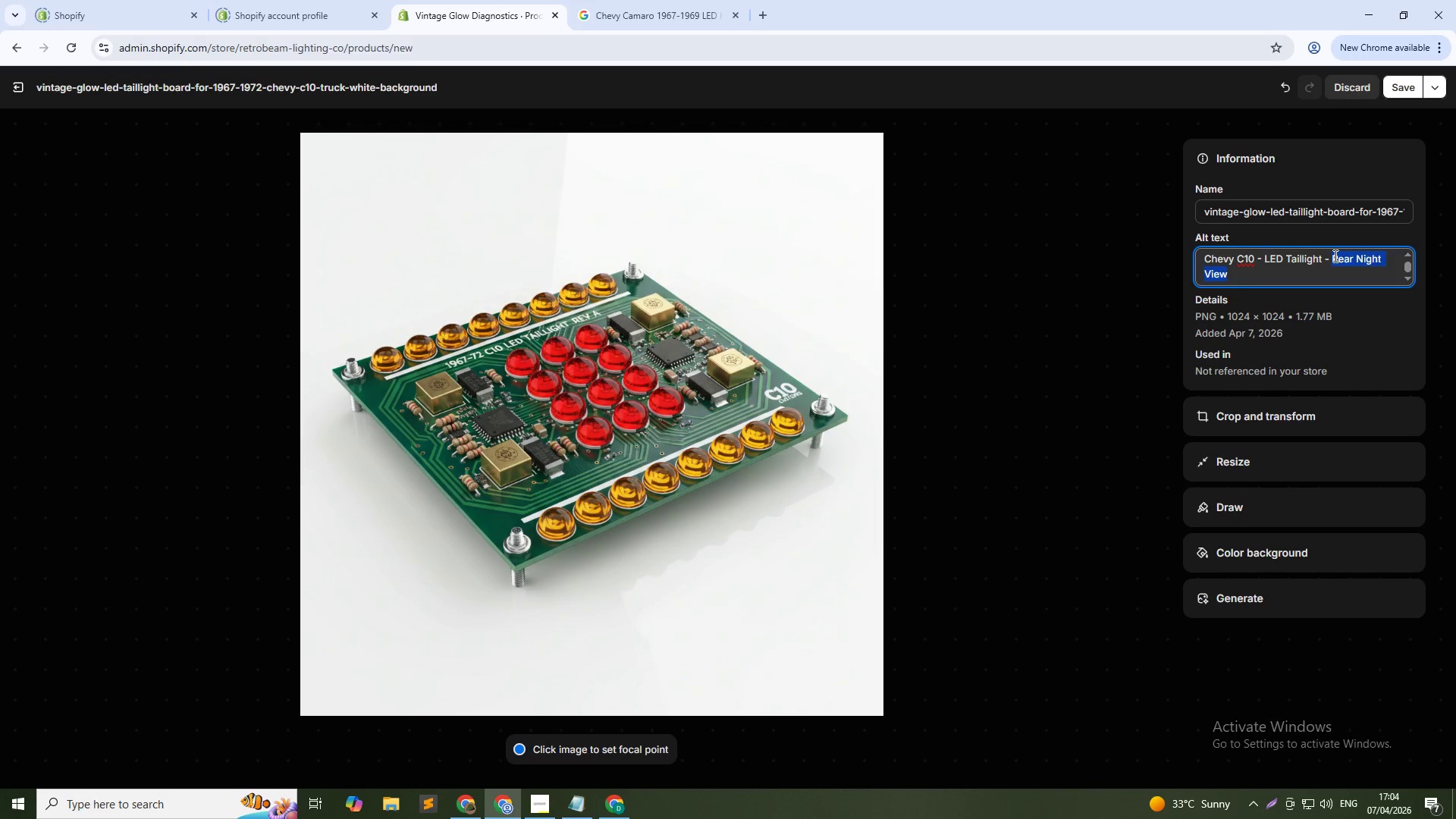 
type(Produc )
key(Backspace)
type(t Isolated)
 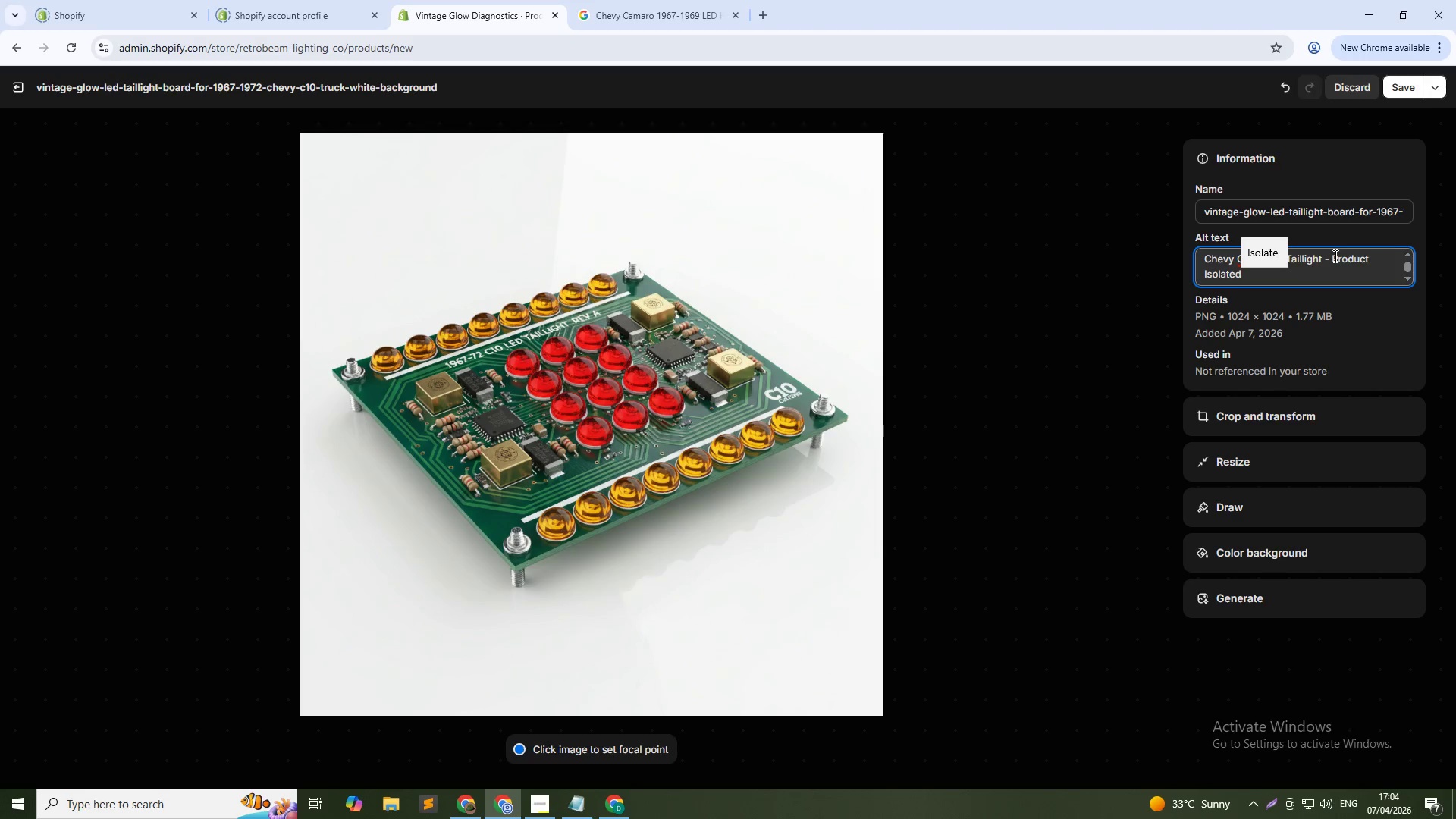 
left_click([1400, 84])
 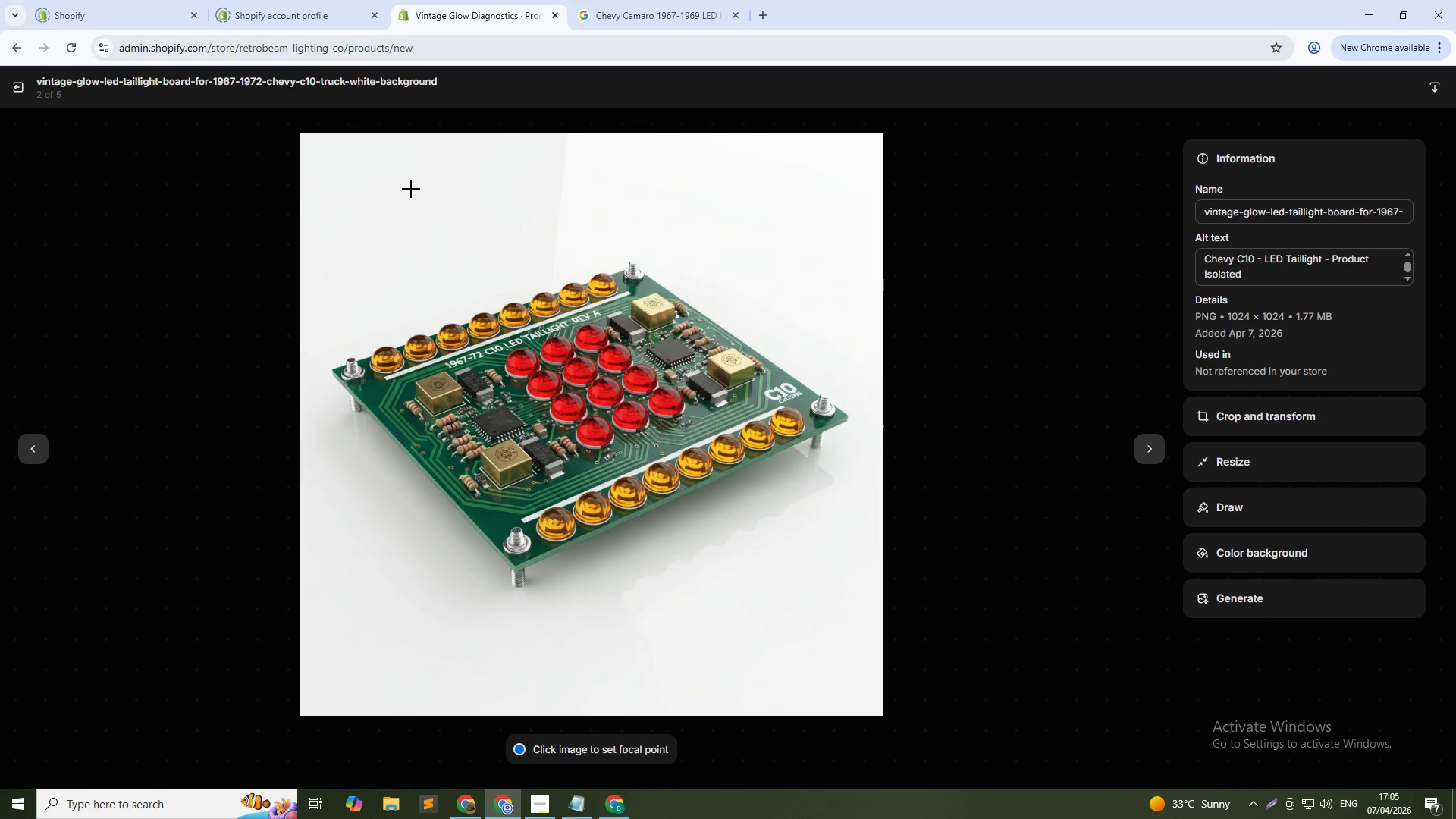 
left_click([1148, 444])
 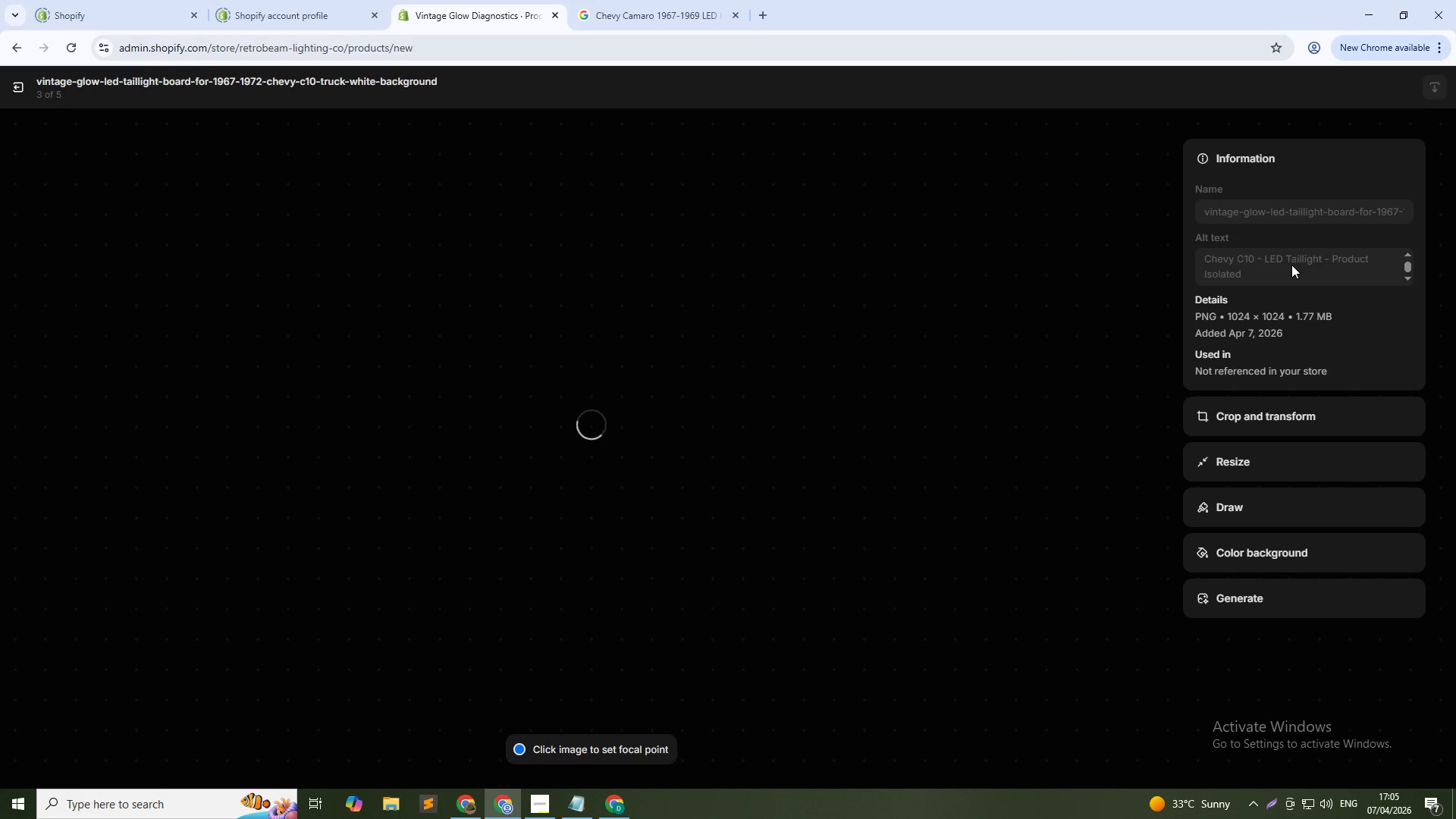 
left_click([1291, 262])
 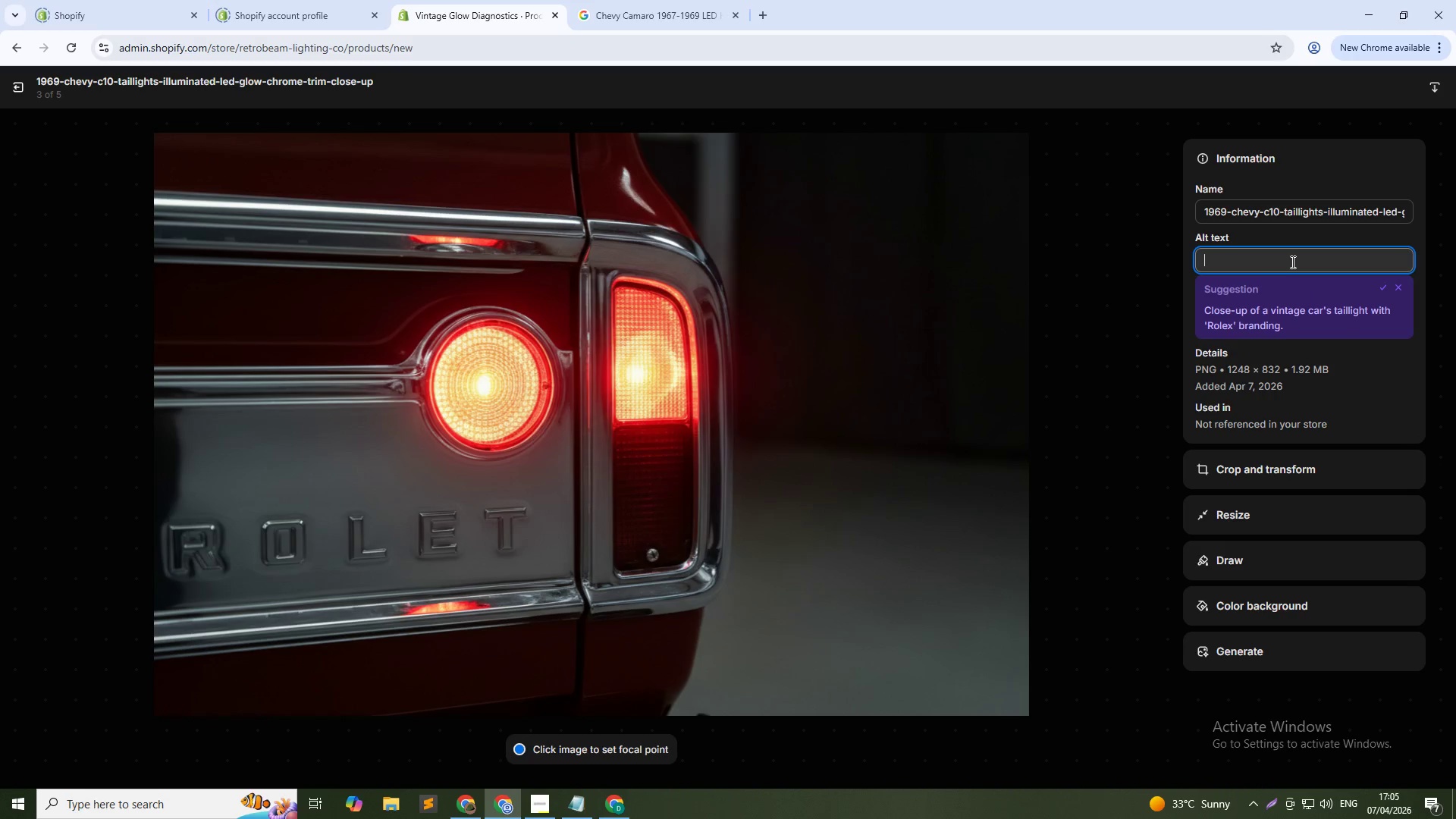 
key(Control+V)
 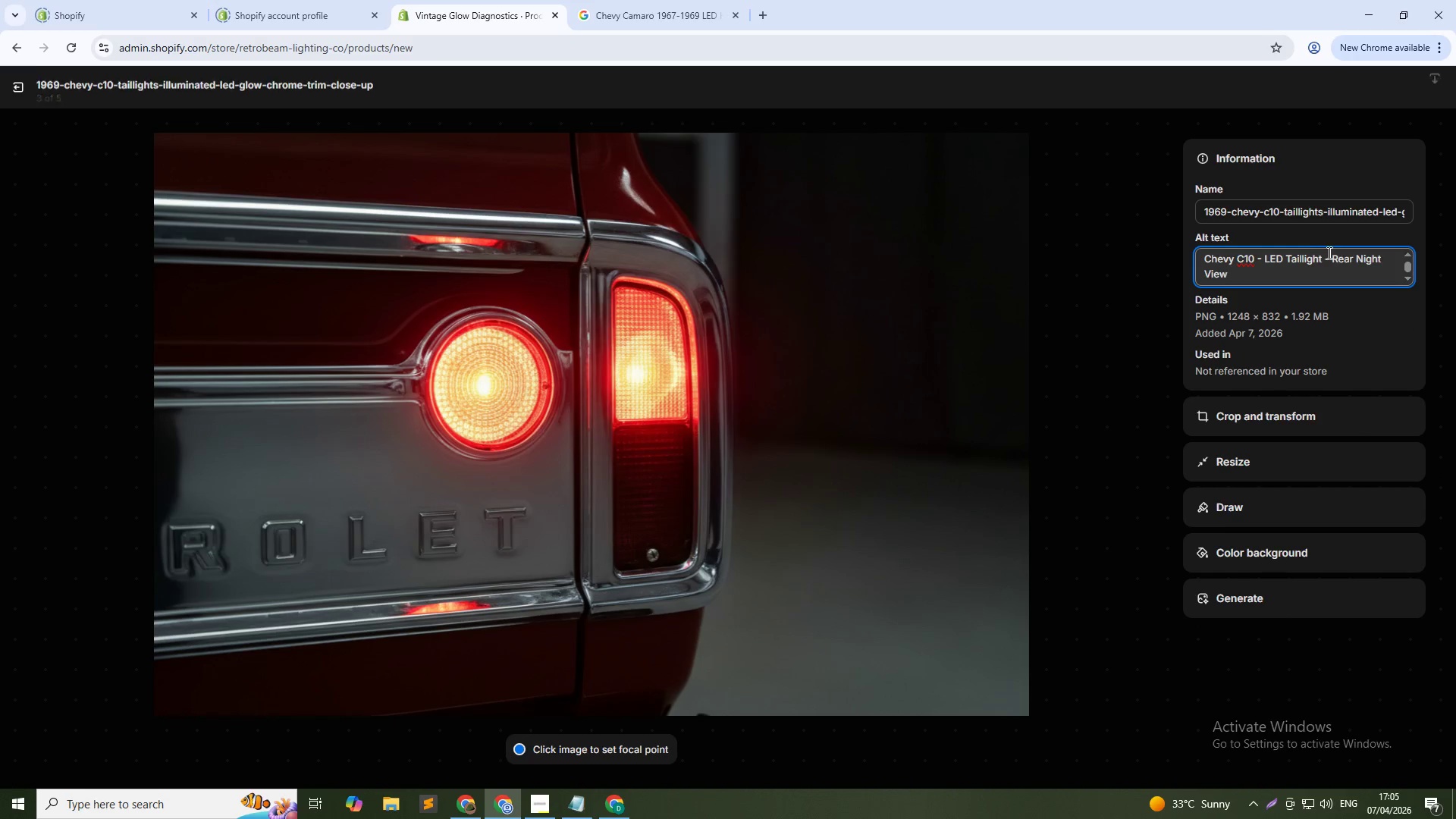 
hold_key(key=ControlLeft, duration=1.2)
hold_key(key=ShiftLeft, duration=1.64)
left_click([1329, 259])
 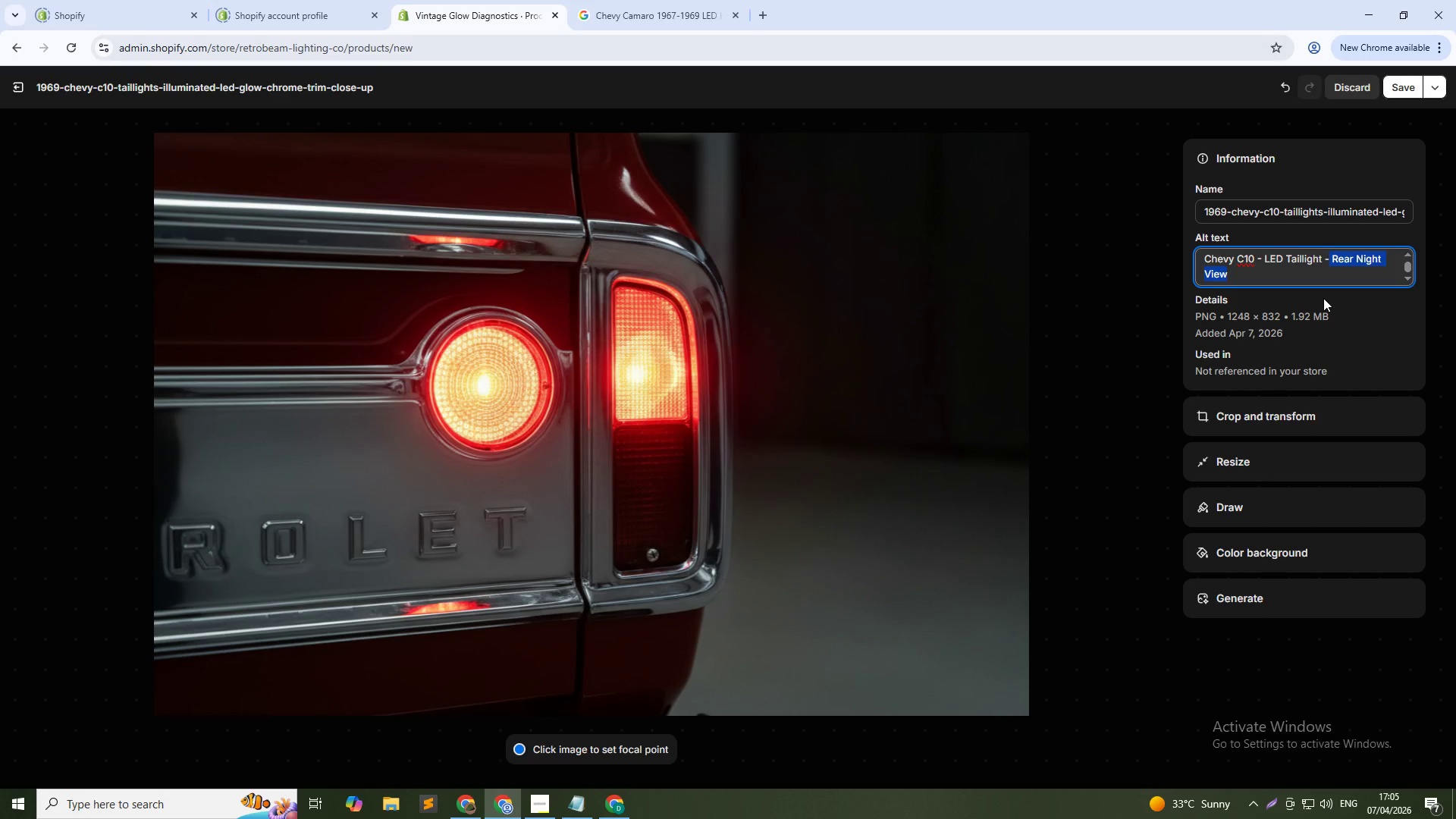 
key(Shift+ArrowRight)
 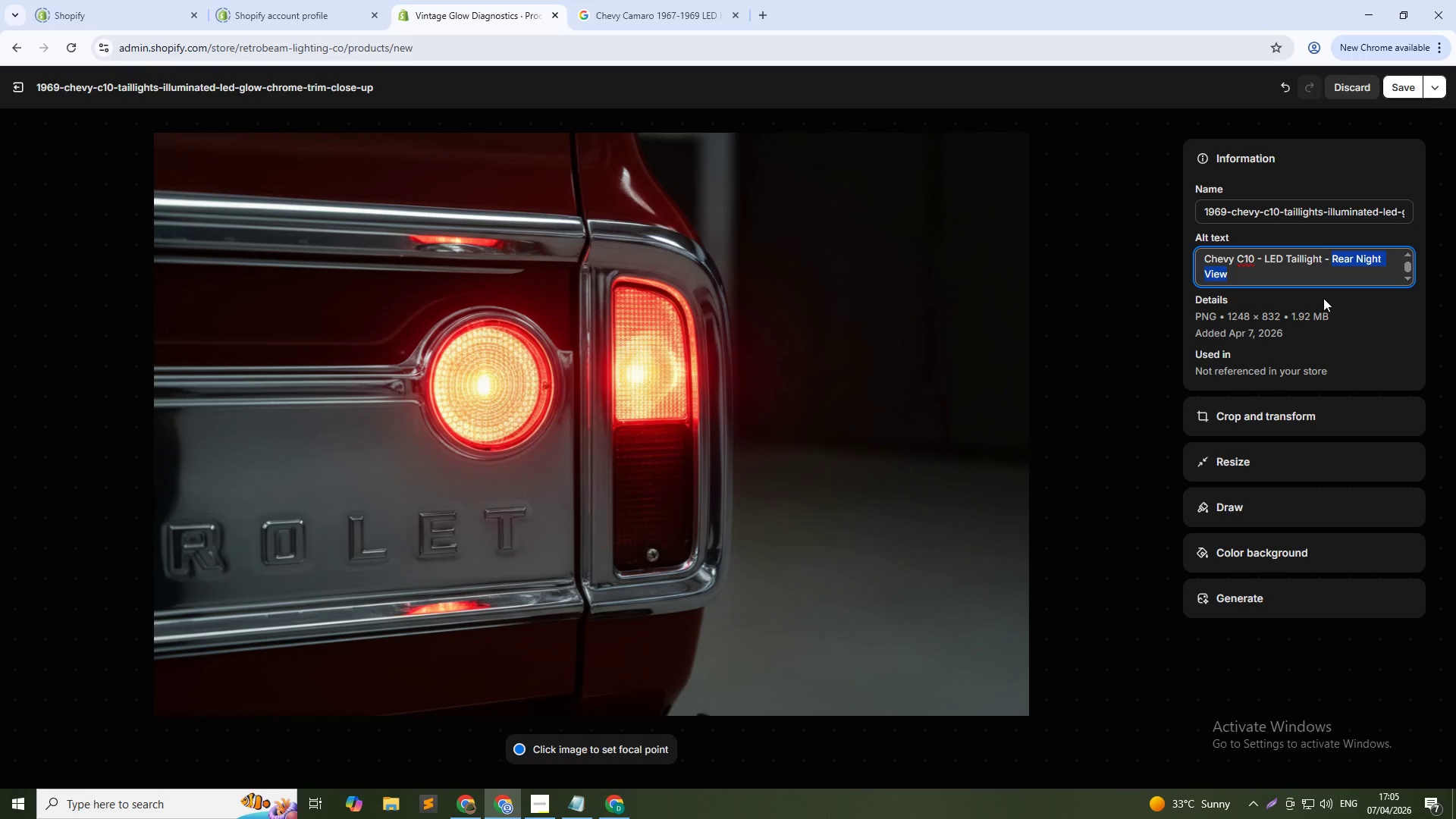 
type(Close-up Illuminated)
 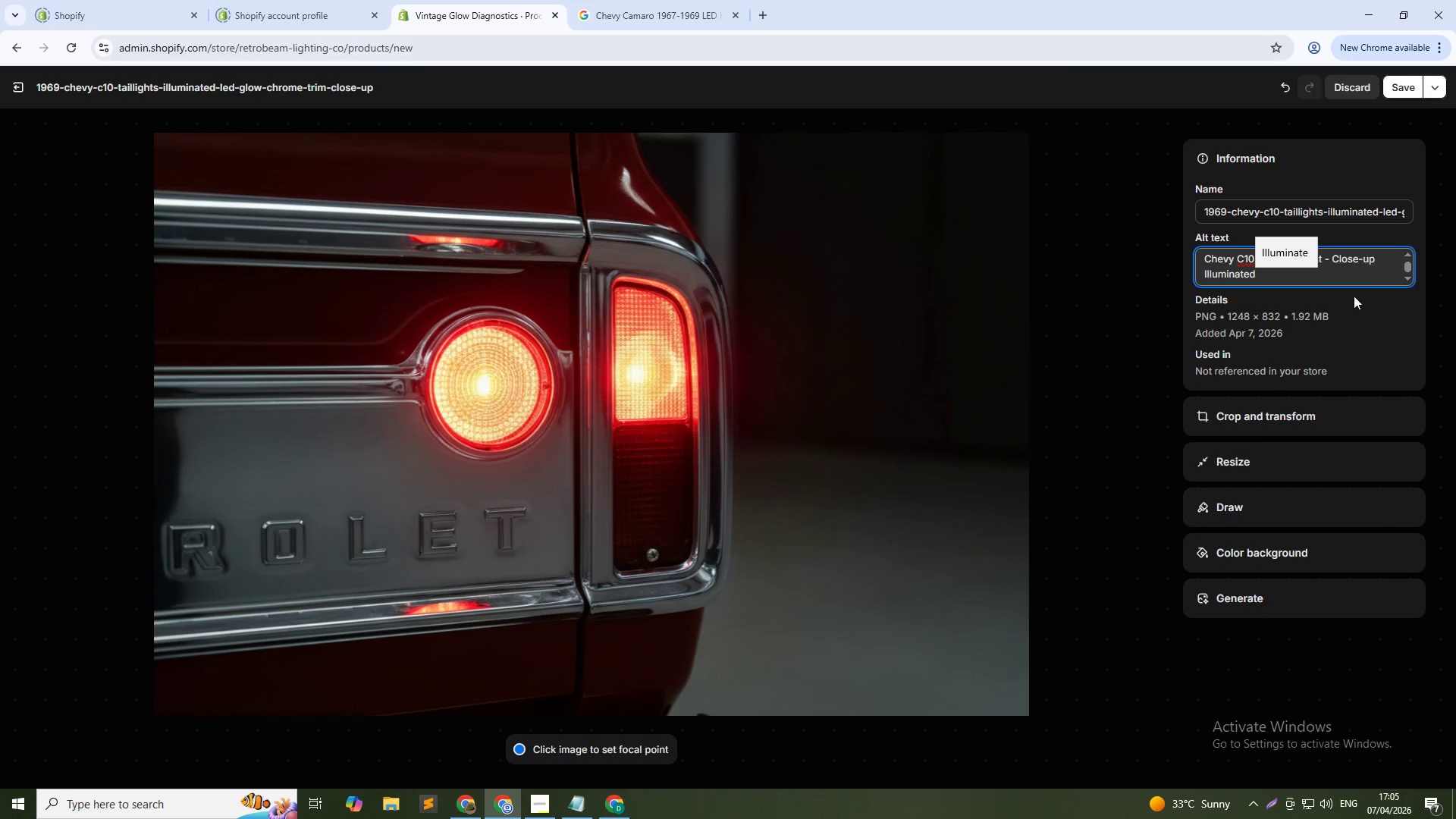 
left_click([1401, 91])
 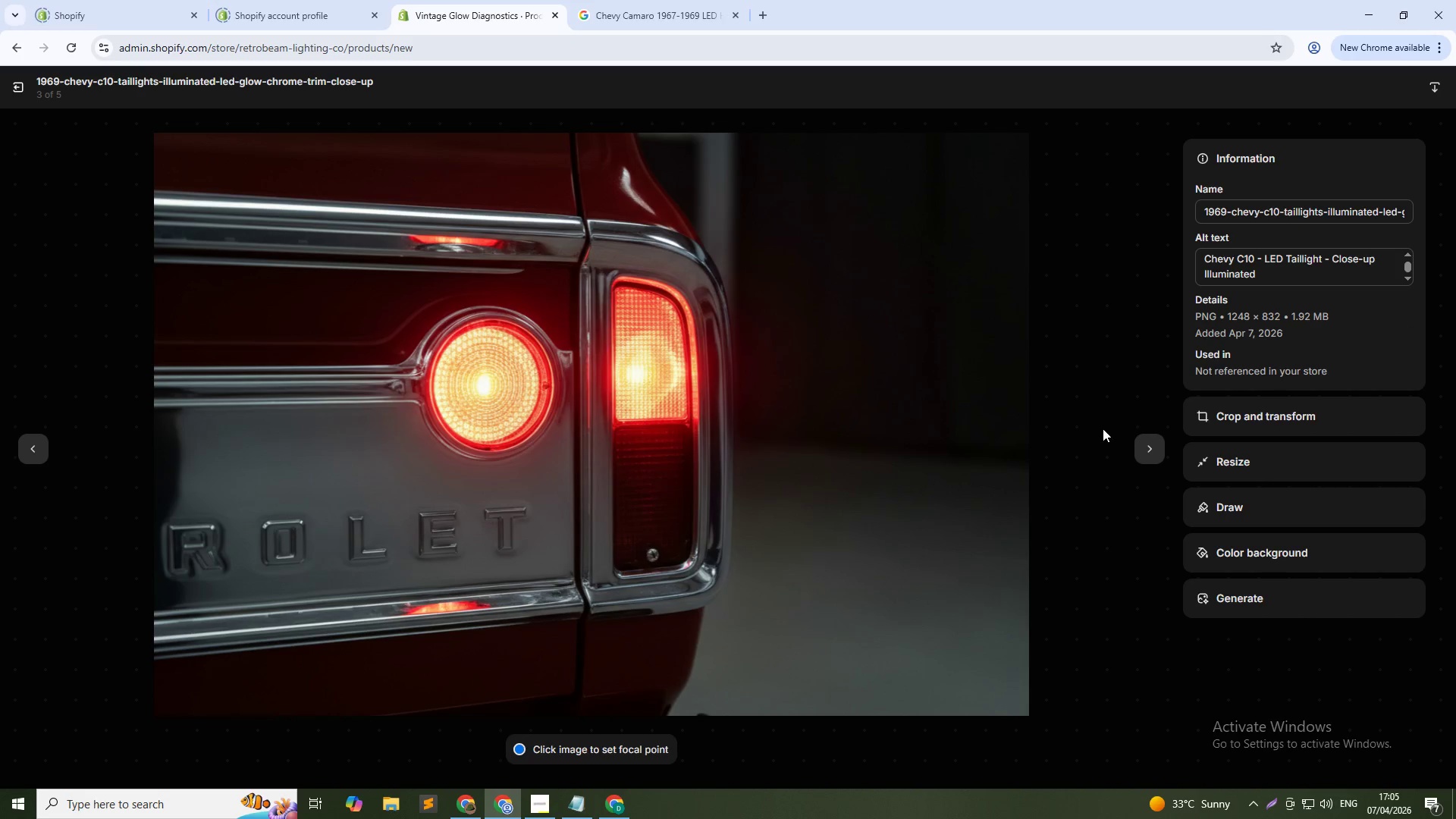 
left_click([1149, 446])
 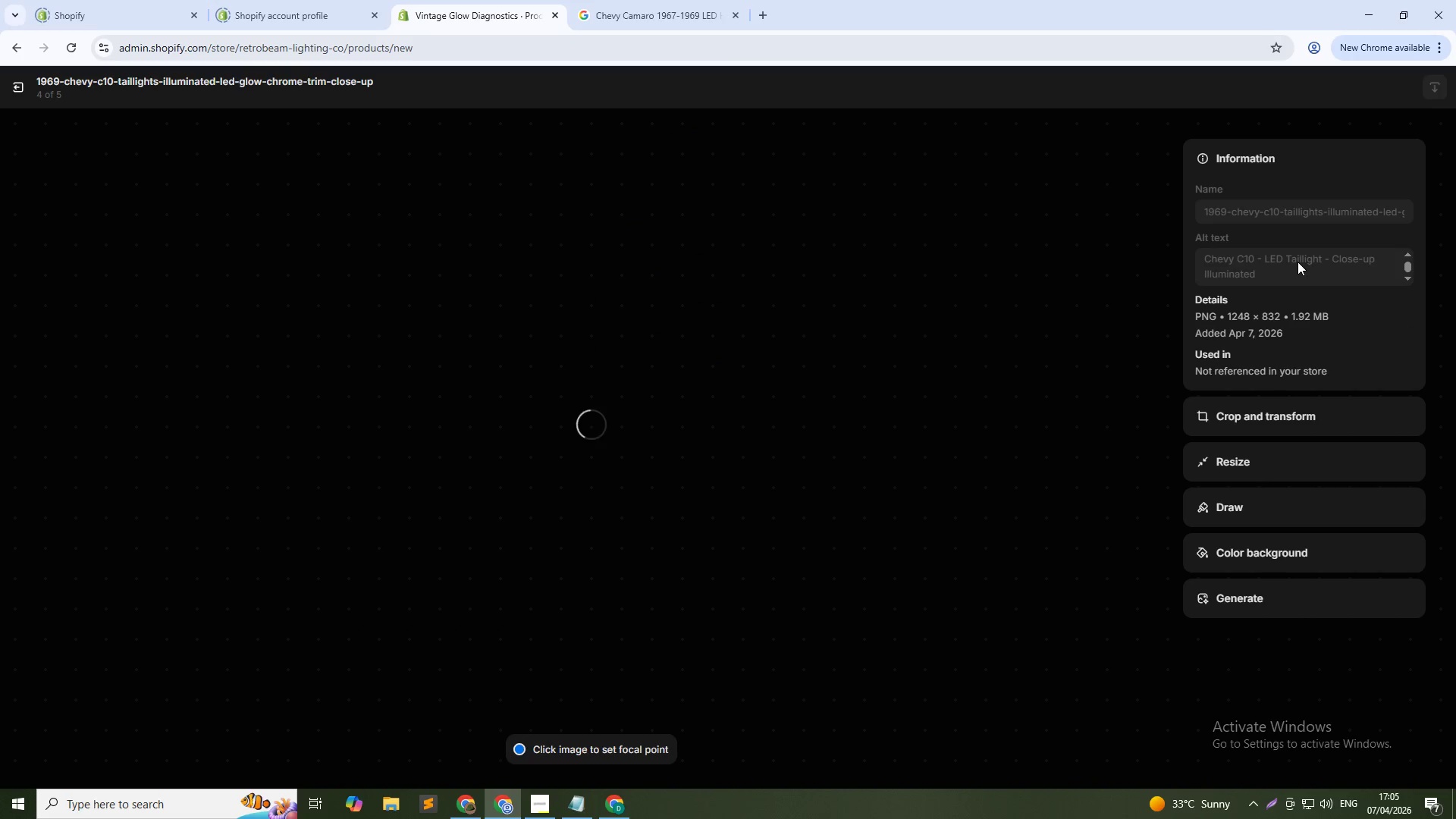 
left_click([1301, 262])
 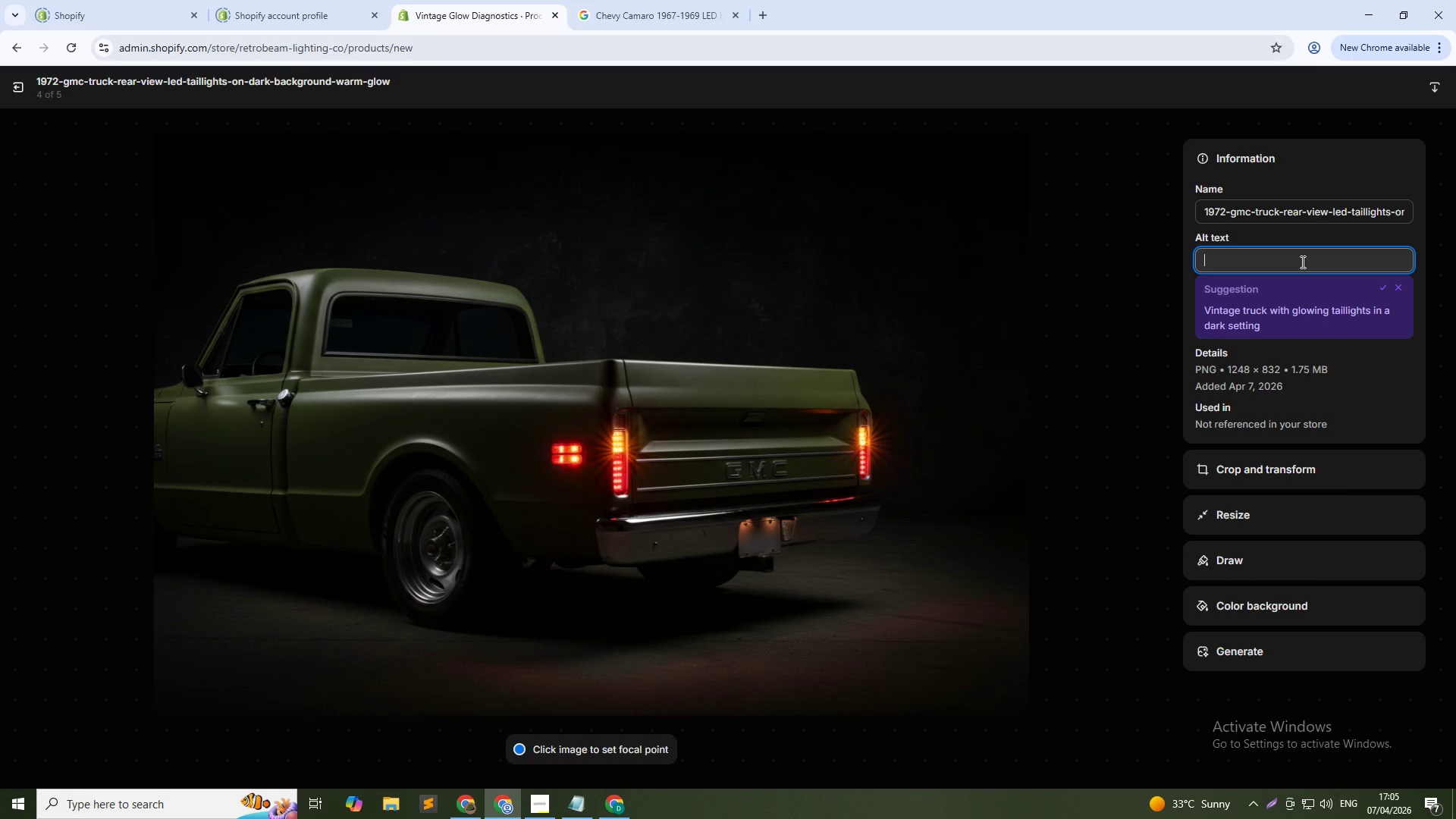 
key(Control+V)
 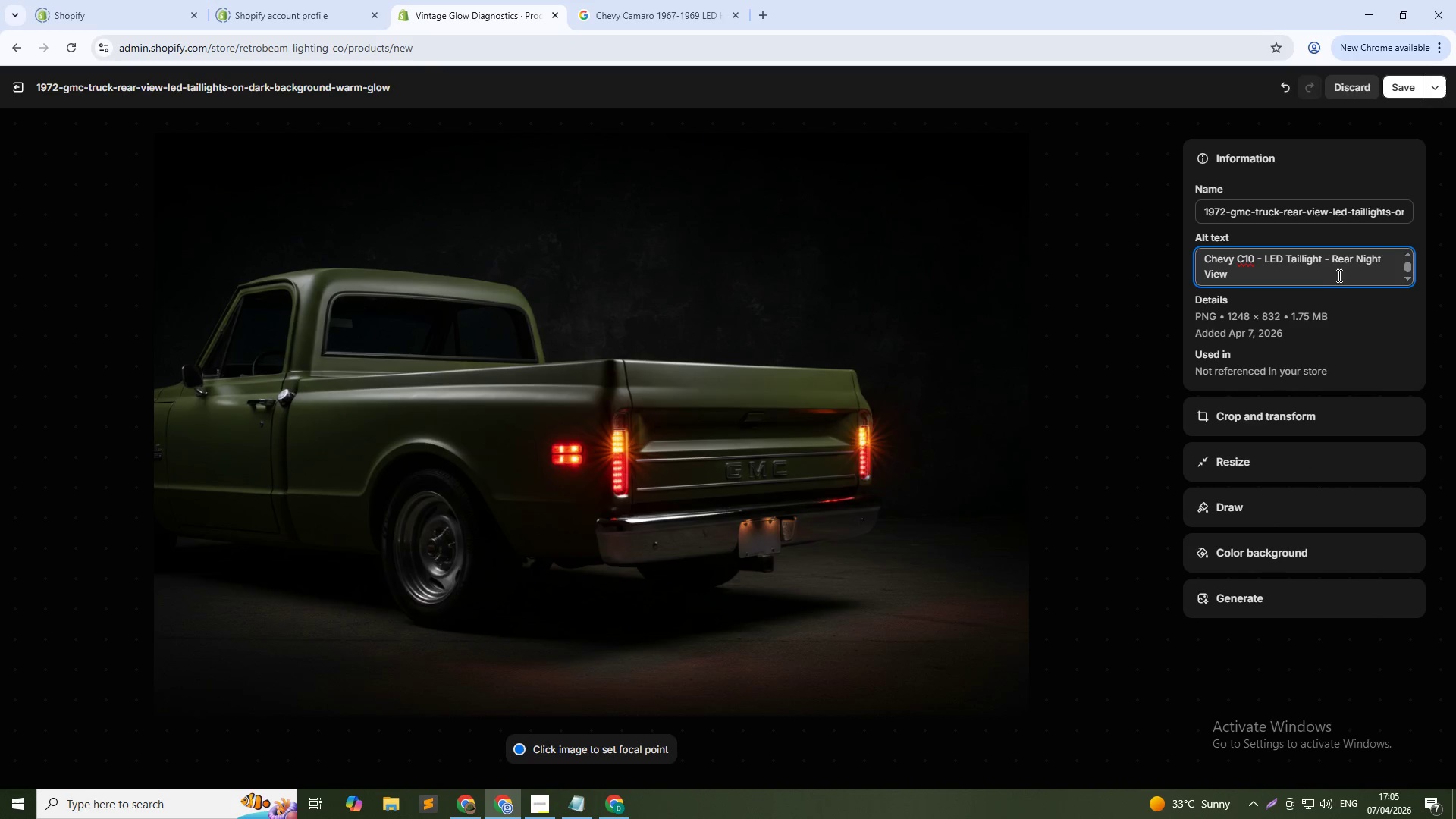 
hold_key(key=ControlLeft, duration=1.23)
 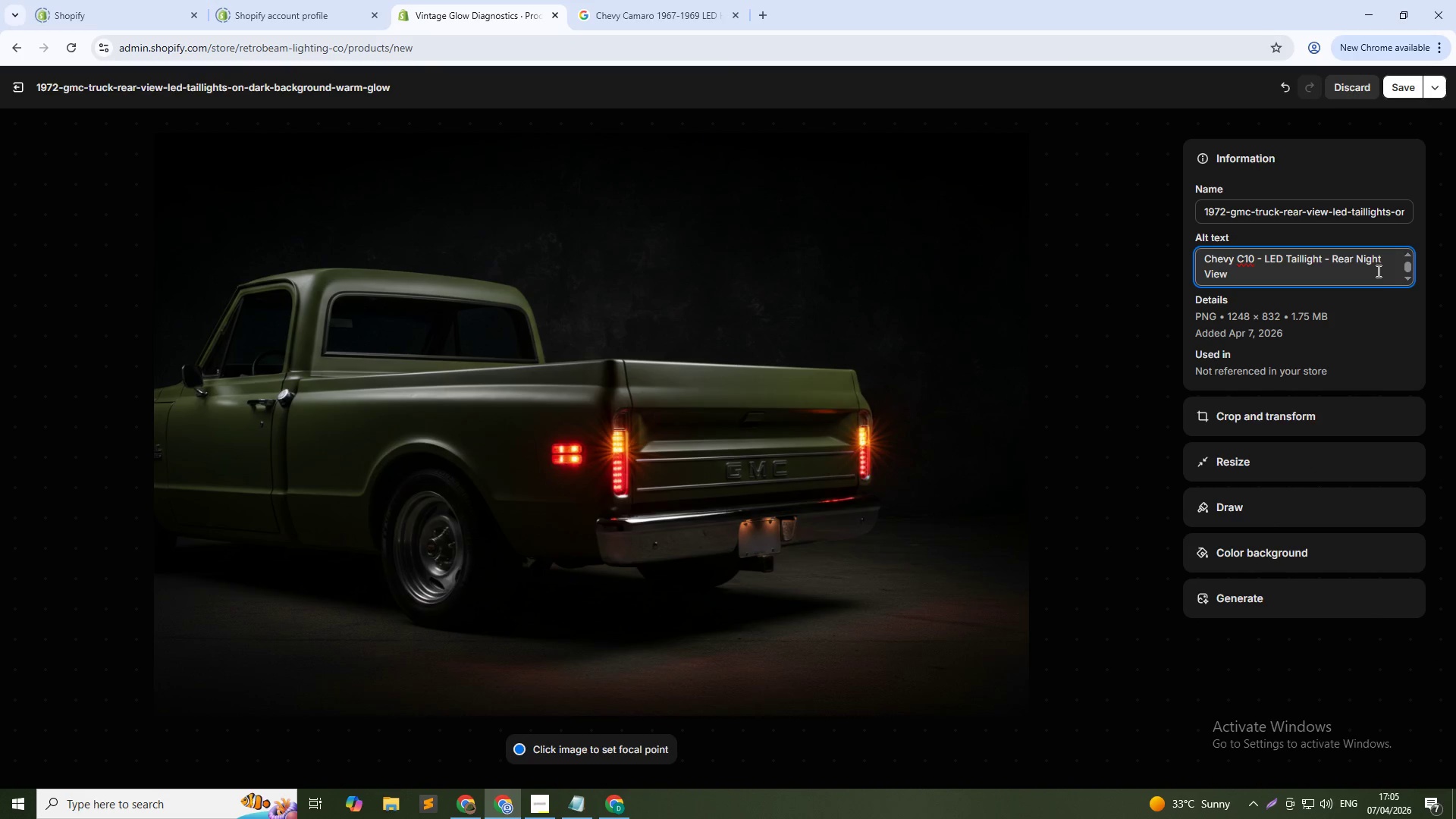 
hold_key(key=ShiftLeft, duration=1.12)
 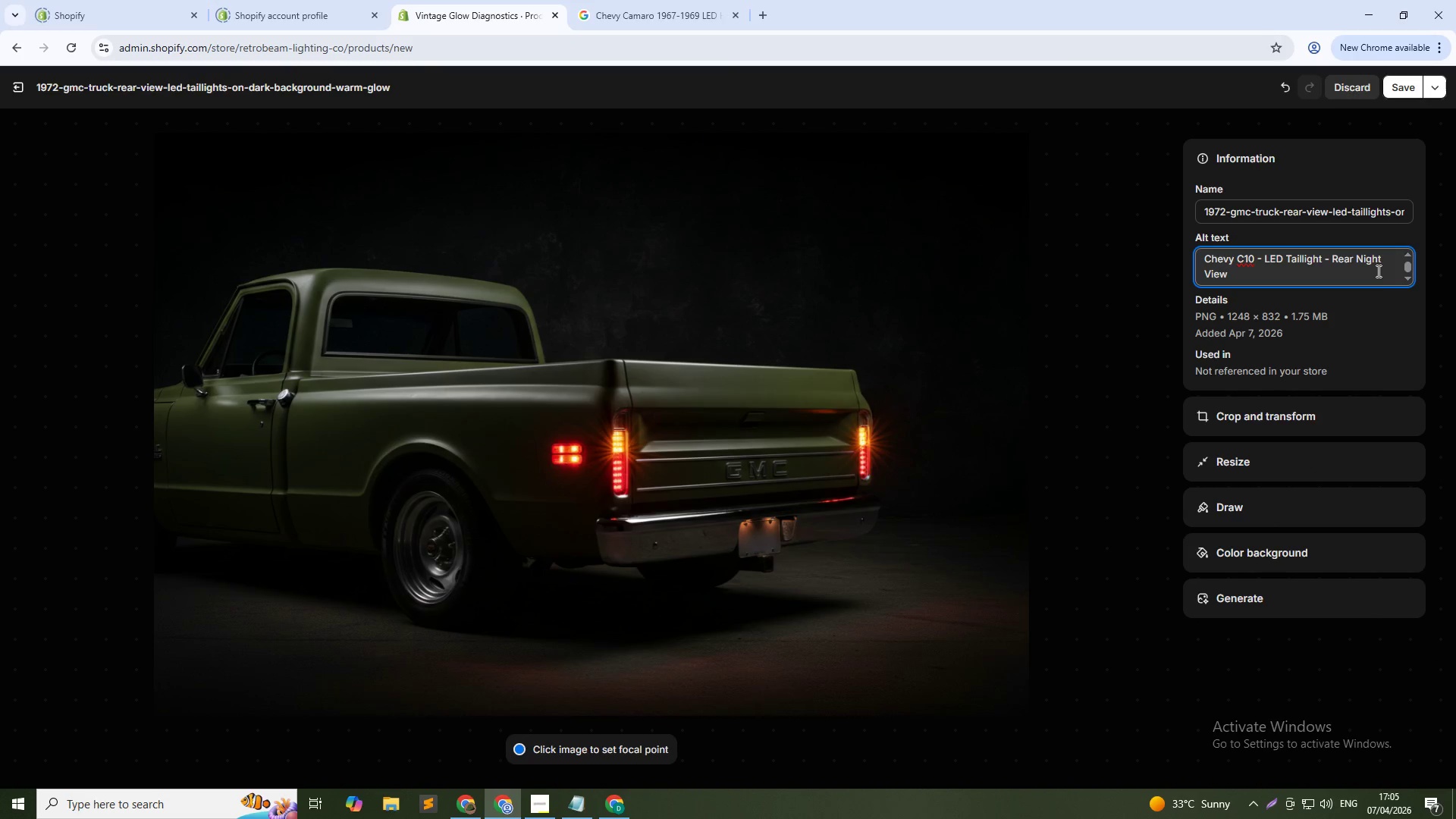 
hold_key(key=ShiftLeft, duration=1.72)
 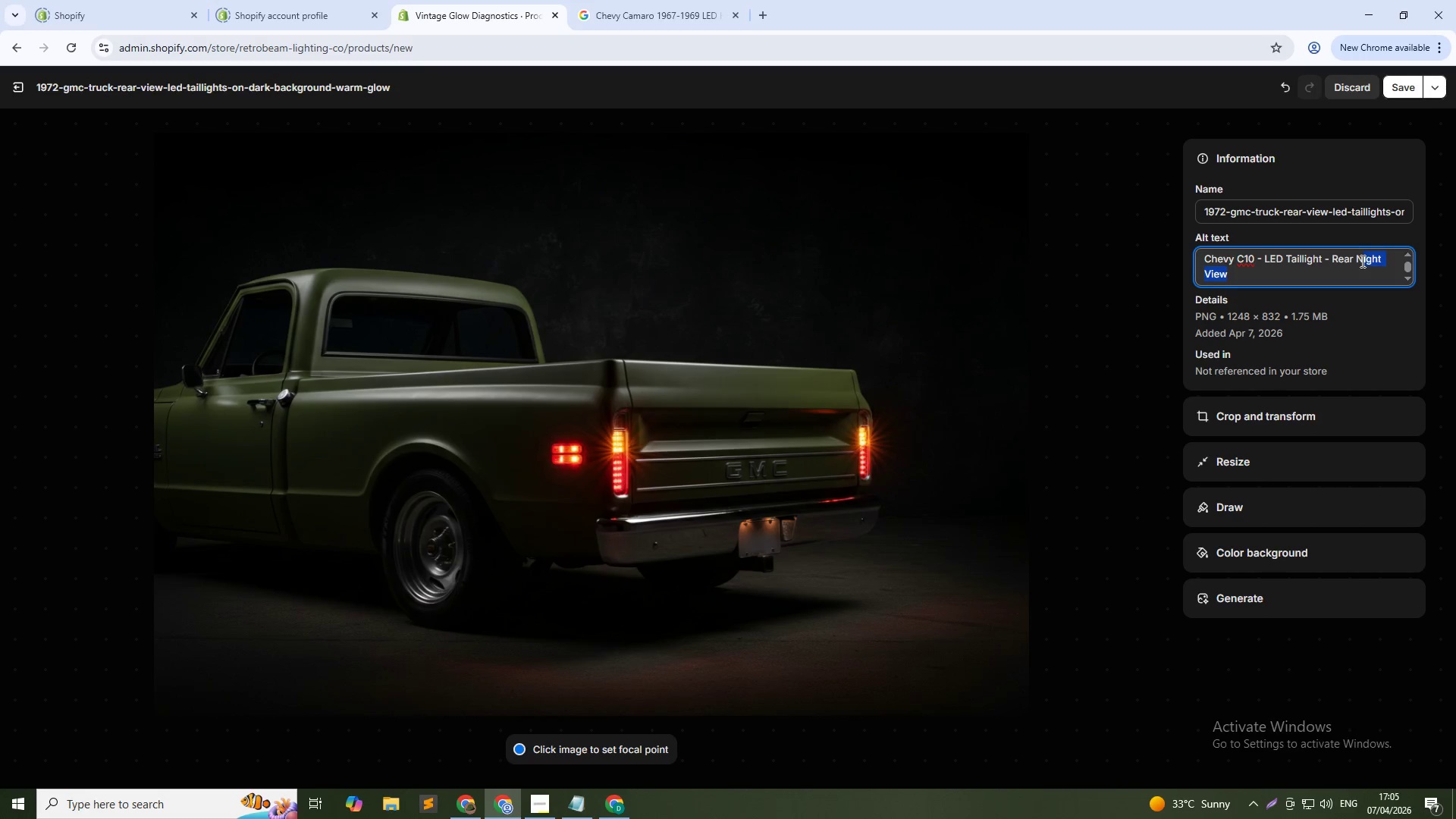 
hold_key(key=ControlLeft, duration=1.38)
left_click([1361, 261])
 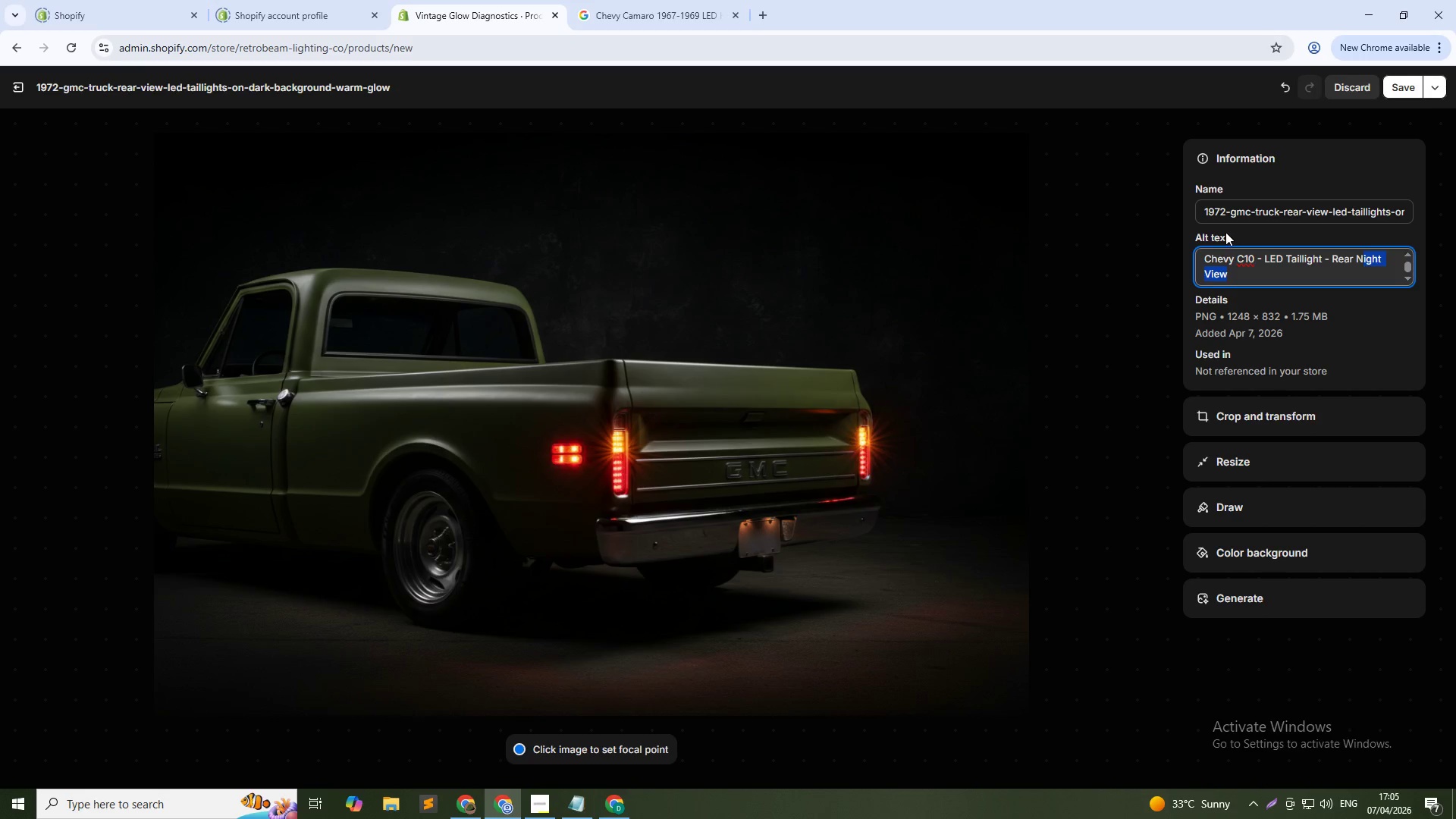 
key(Shift+ArrowLeft)
 